 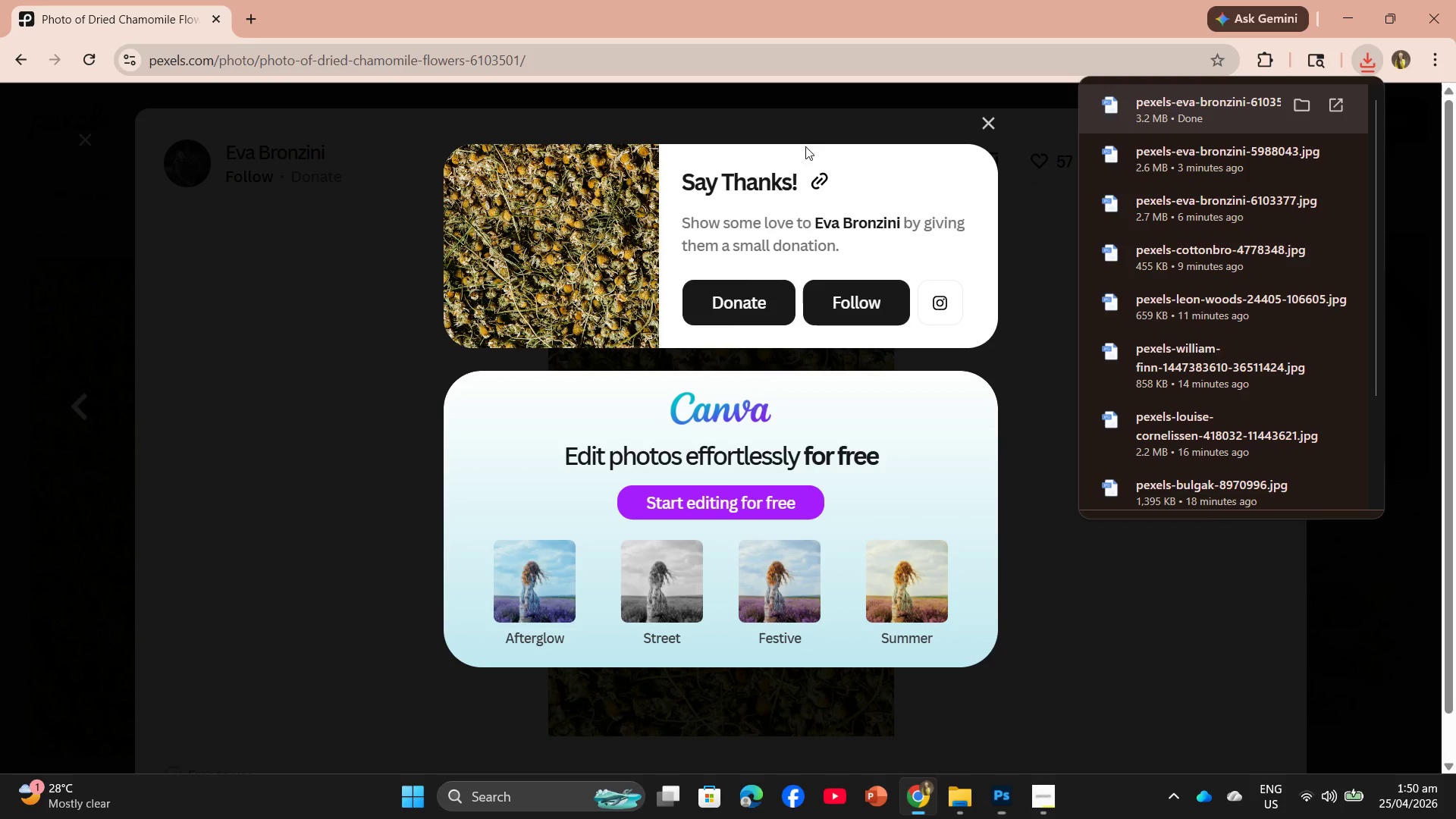 
left_click_drag(start_coordinate=[1203, 117], to_coordinate=[571, 302])
 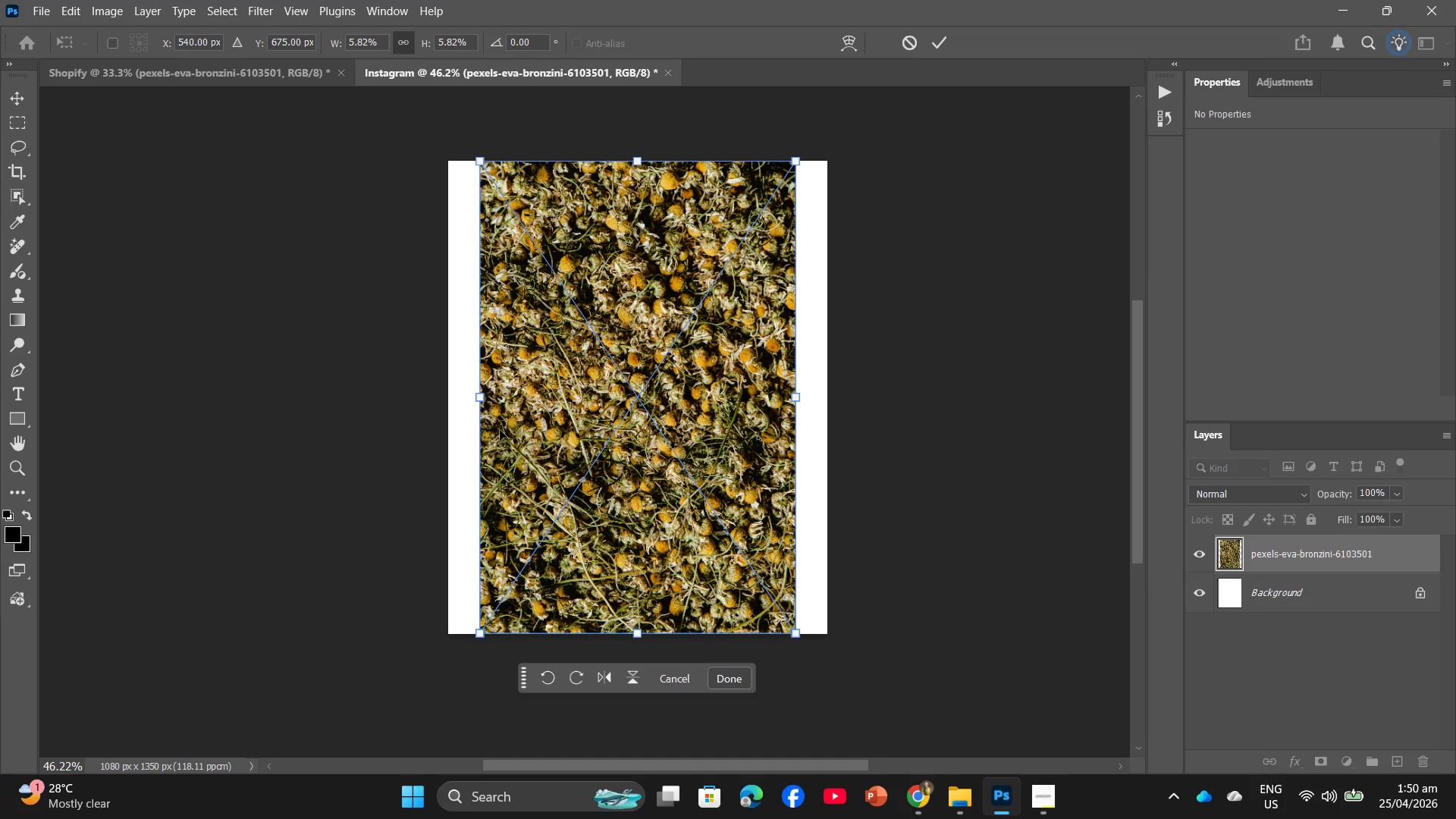 
left_click_drag(start_coordinate=[476, 395], to_coordinate=[449, 375])
 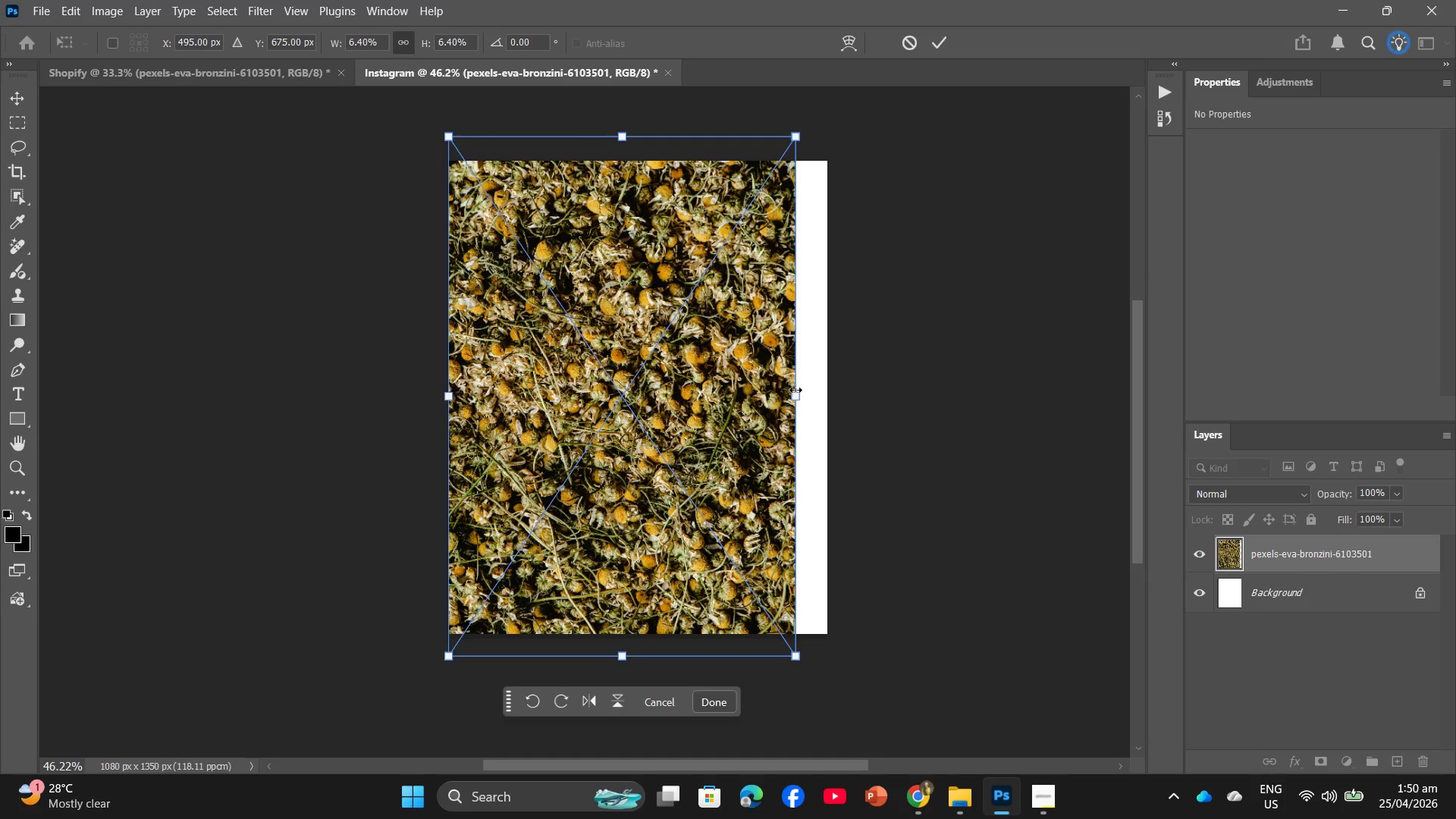 
left_click_drag(start_coordinate=[795, 395], to_coordinate=[824, 394])
 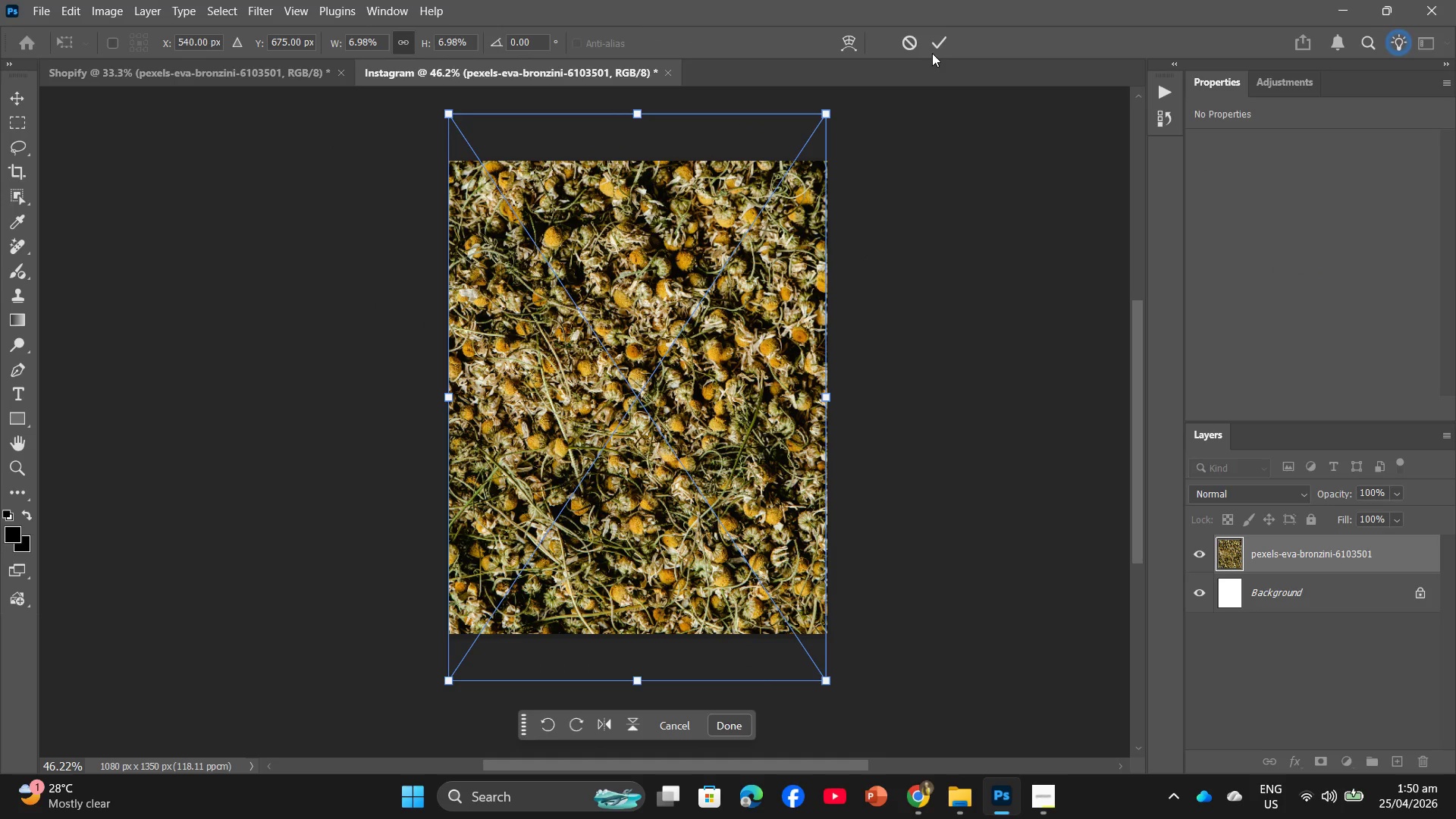 
left_click([934, 46])
 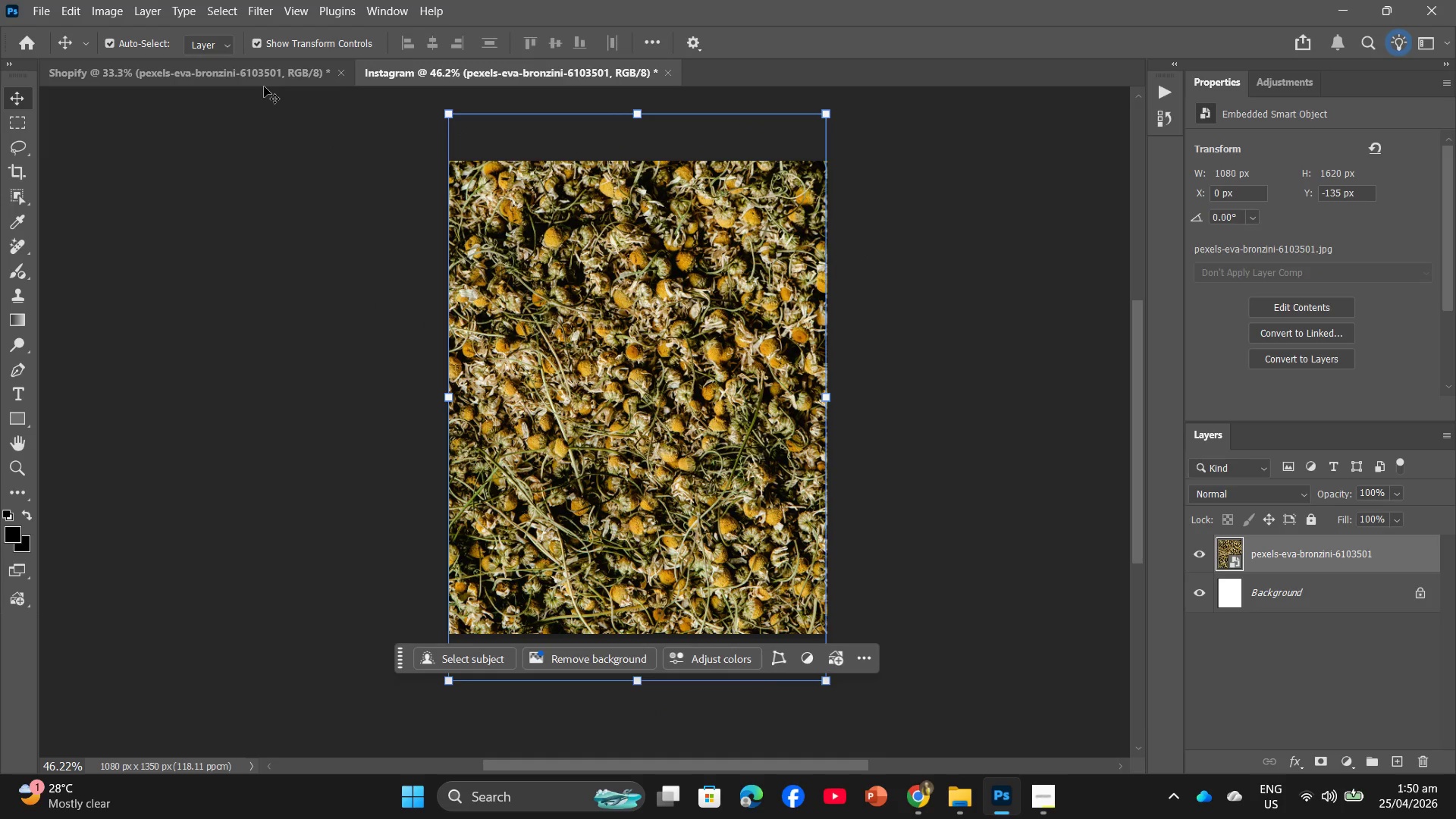 
left_click([269, 79])
 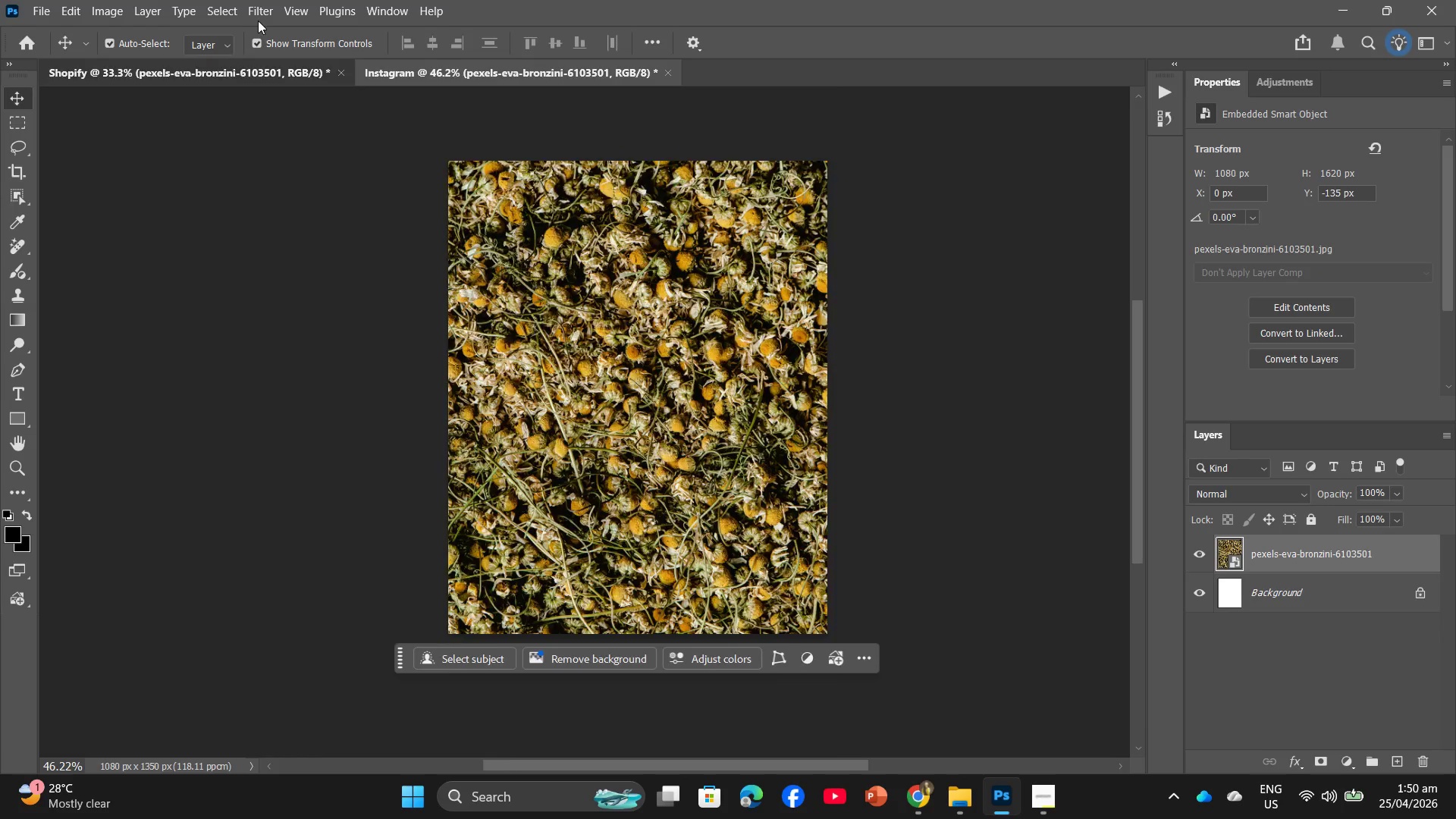 
left_click([261, 15])
 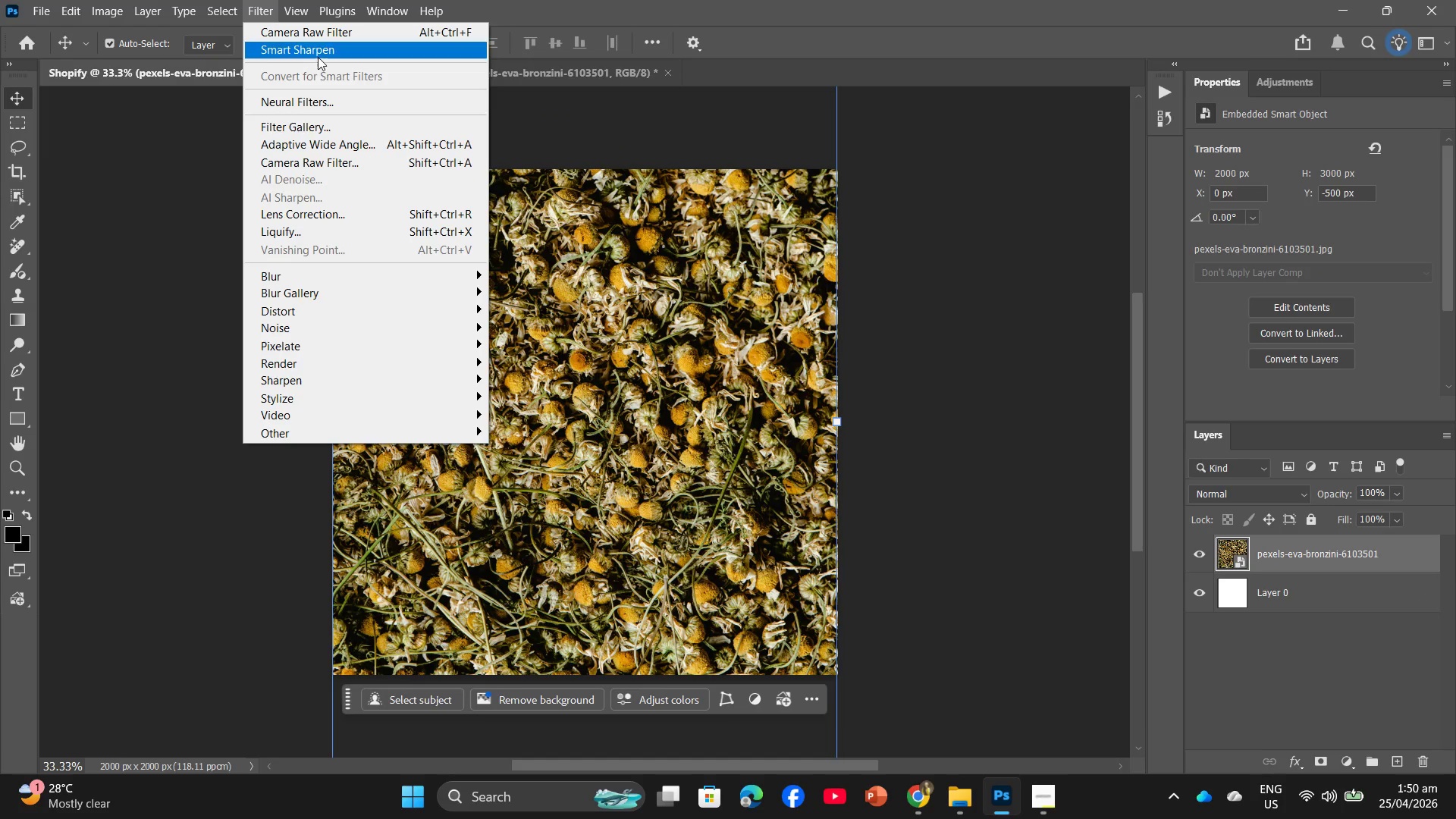 
left_click([318, 56])
 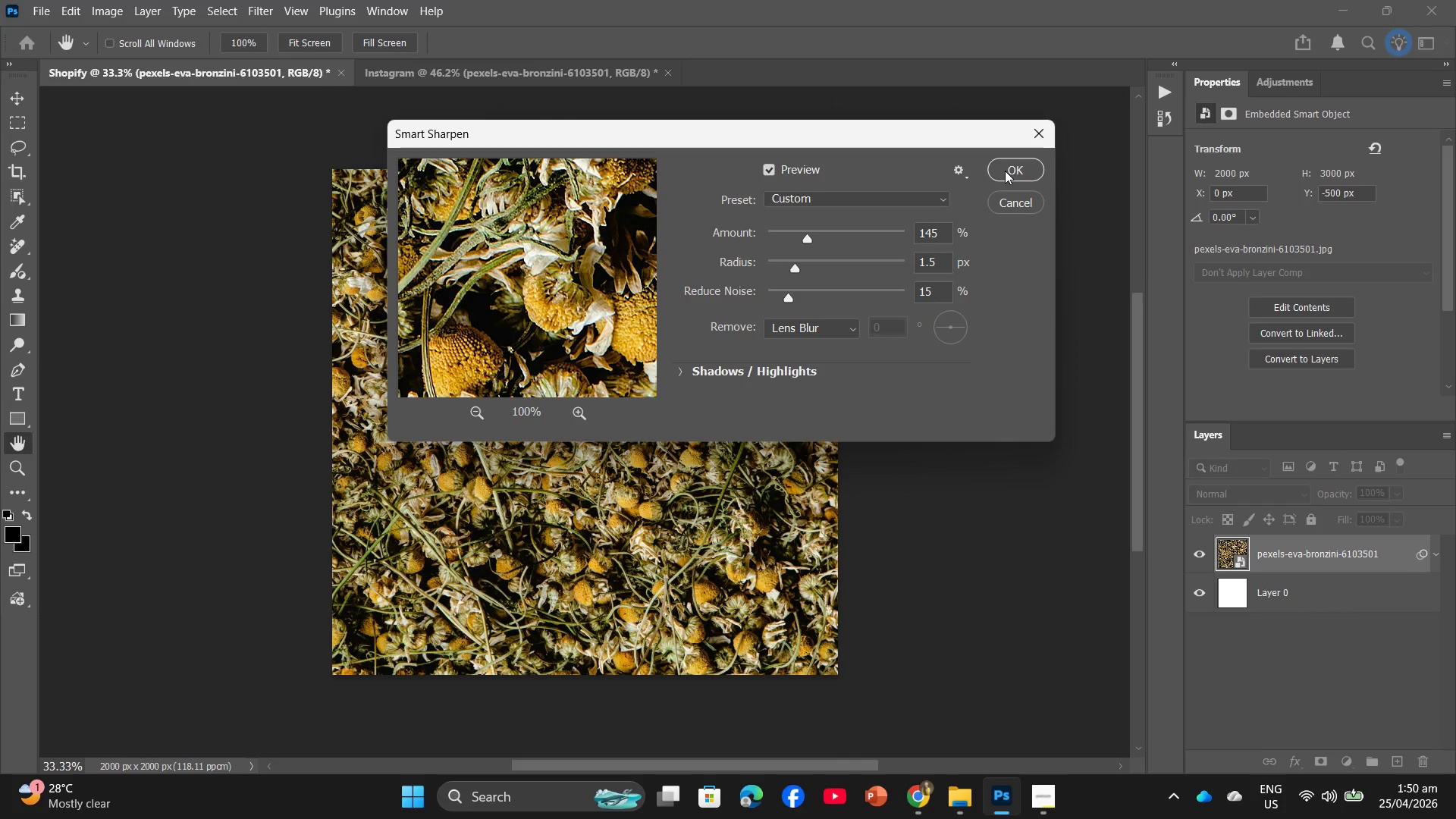 
left_click([1005, 171])
 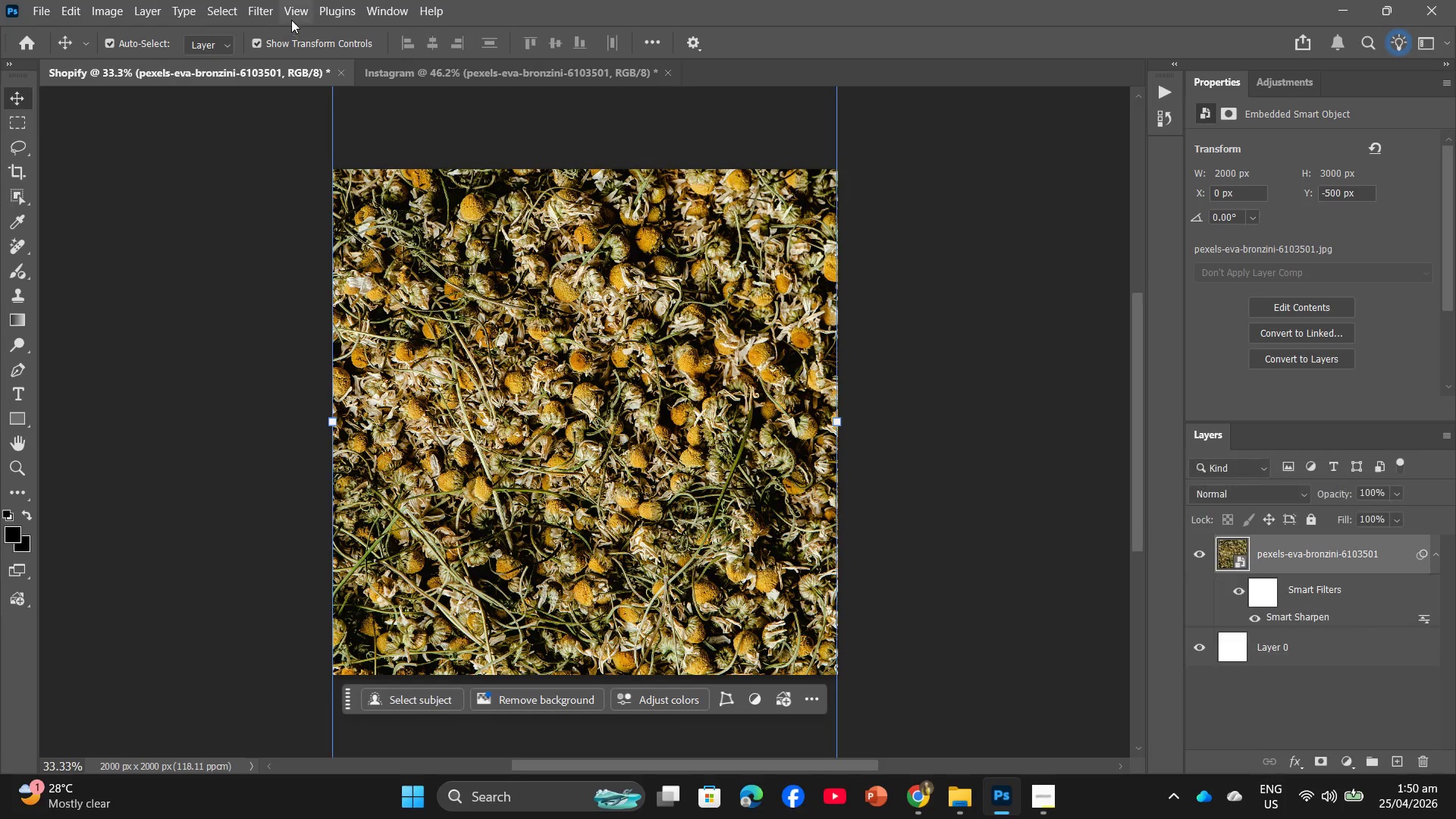 
left_click([271, 11])
 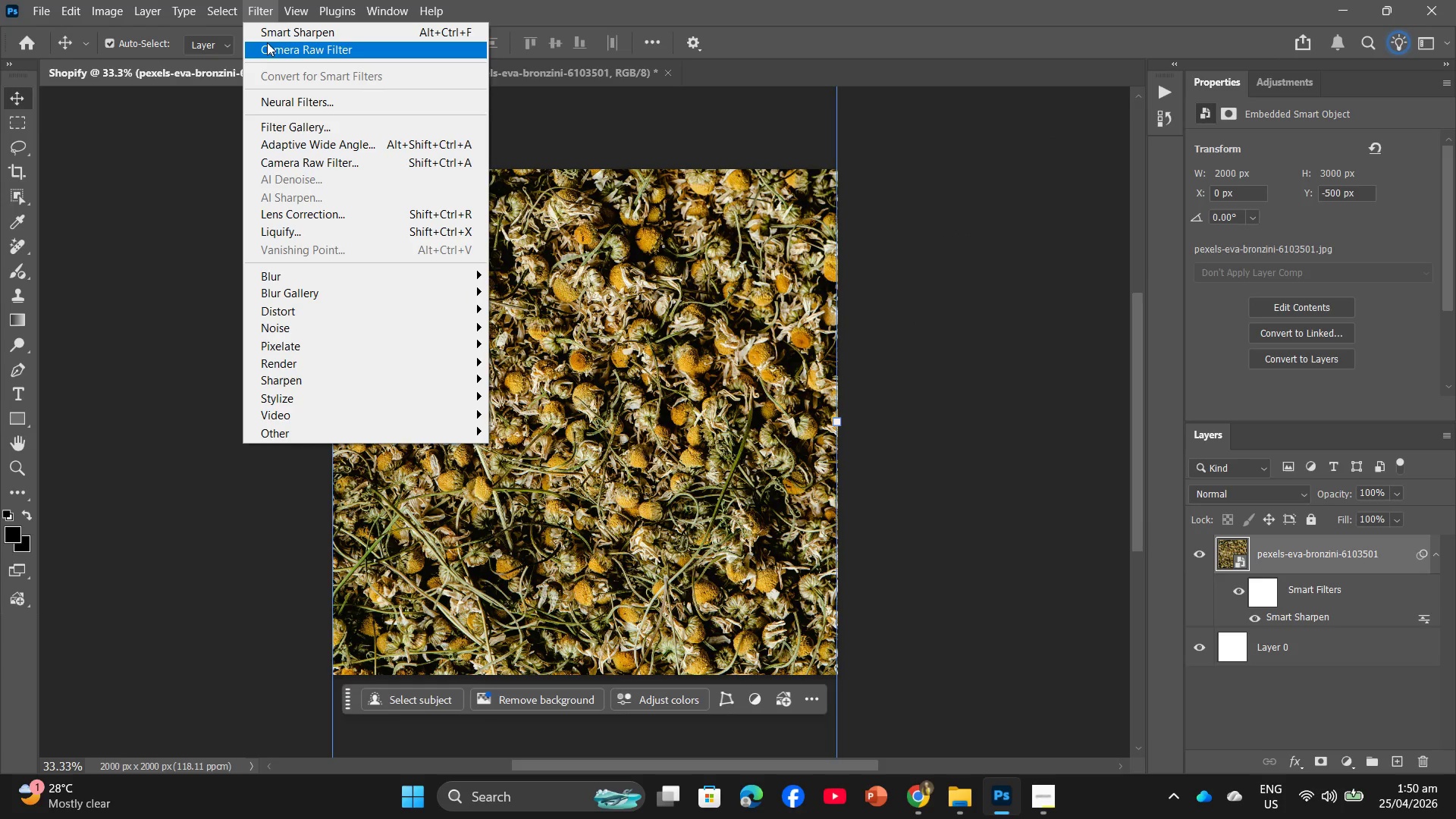 
left_click([267, 46])
 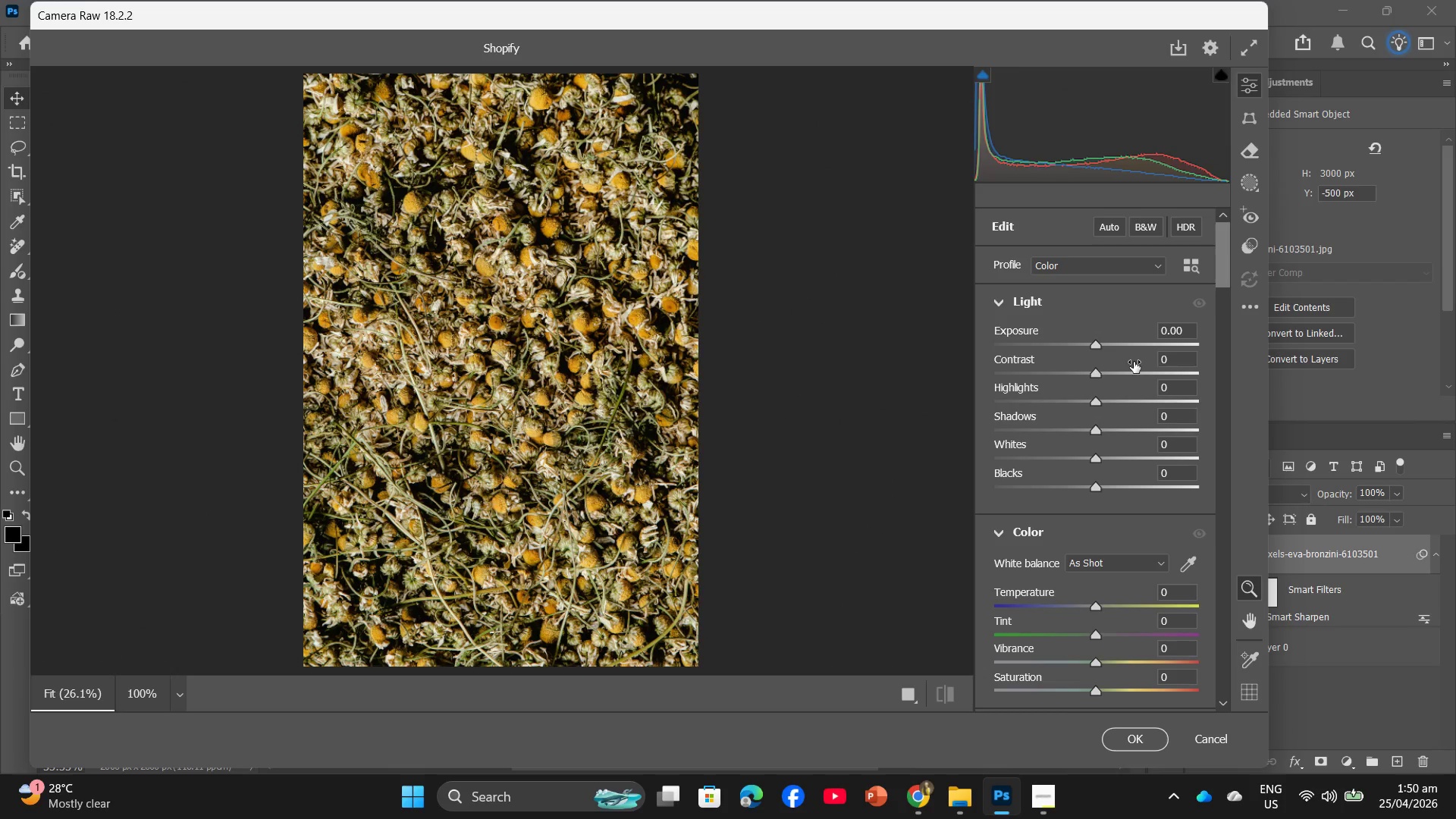 
scroll: coordinate [1167, 509], scroll_direction: down, amount: 3.0
 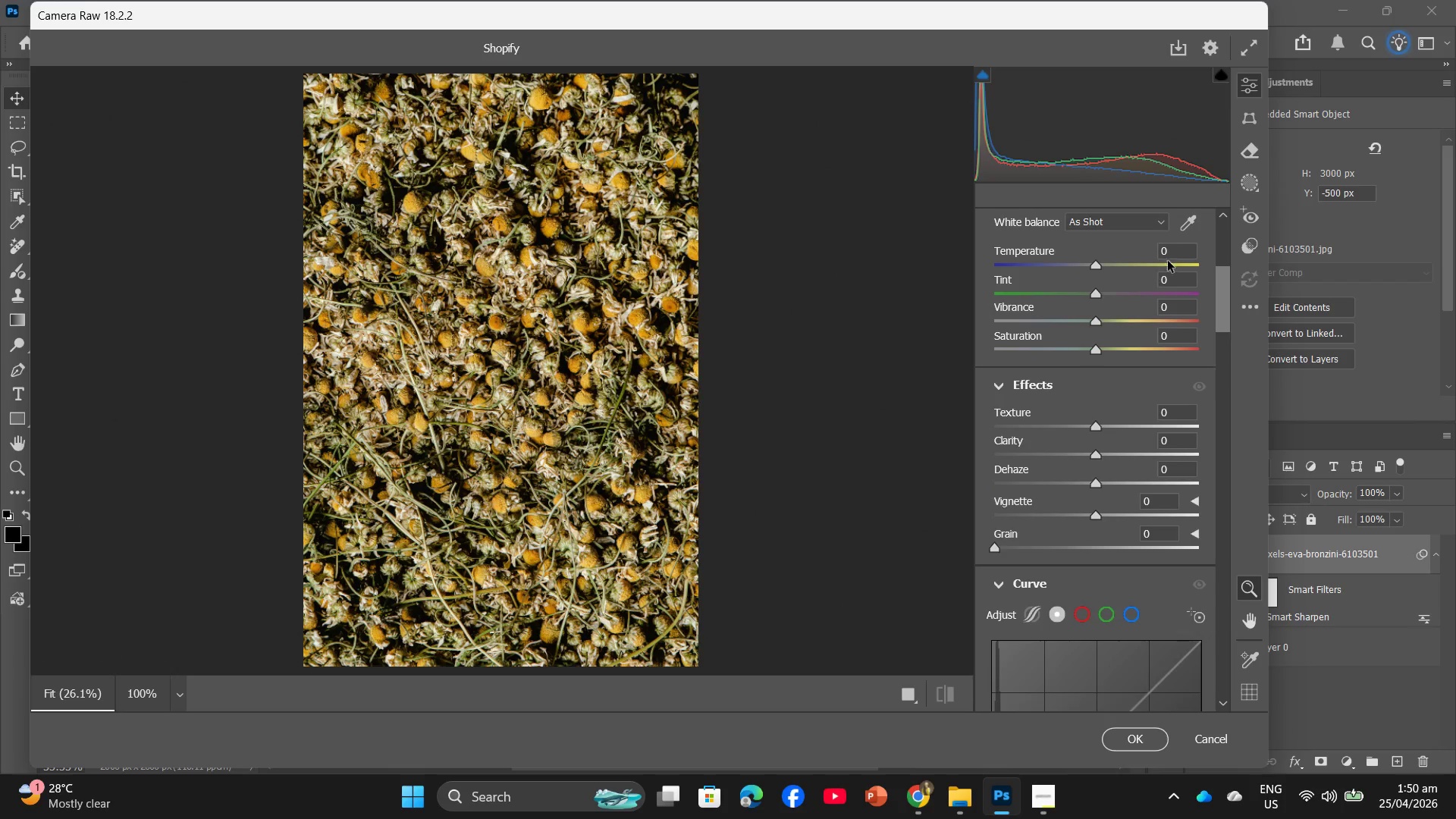 
left_click([1175, 255])
 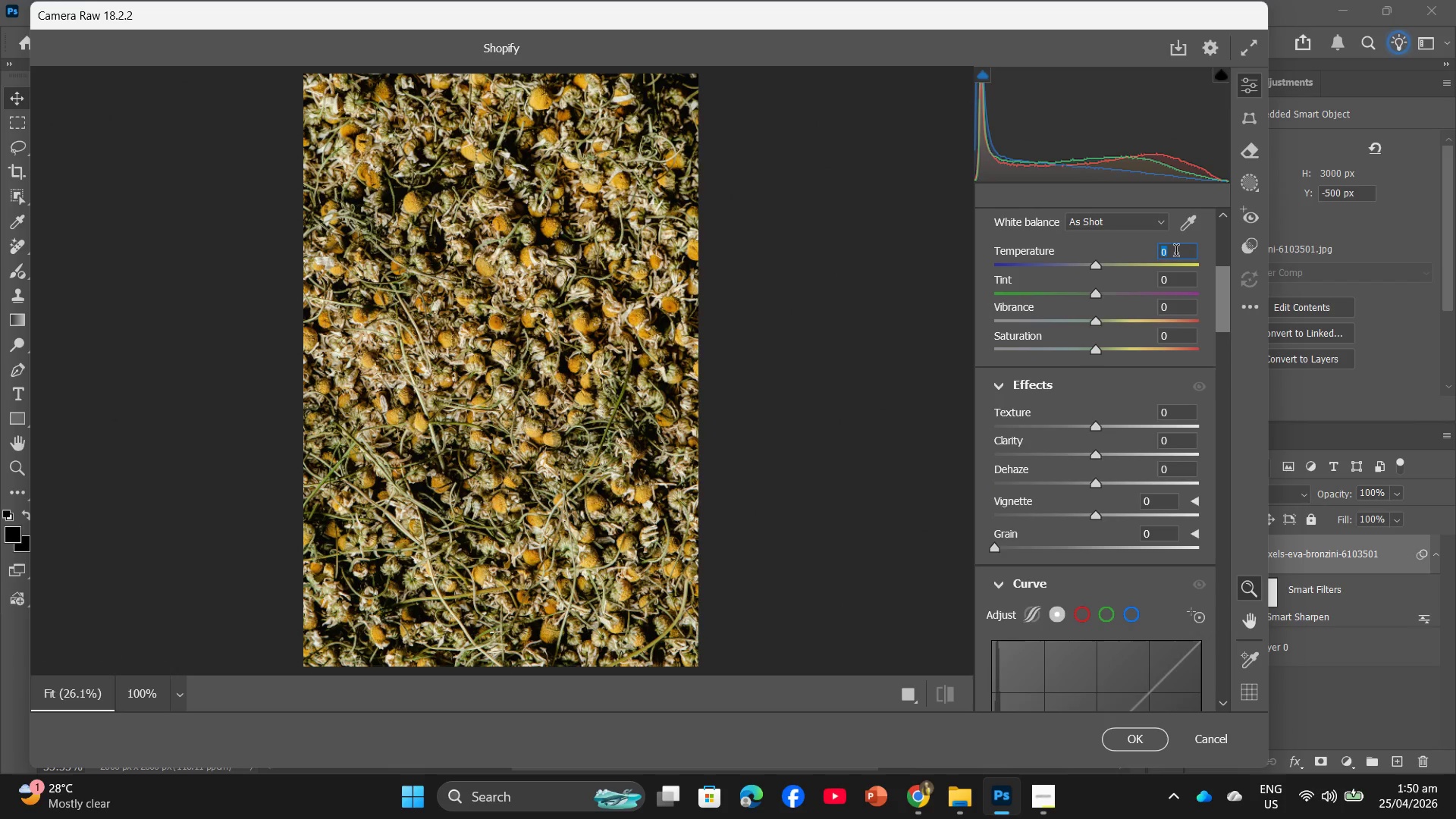 
key(Numpad1)
 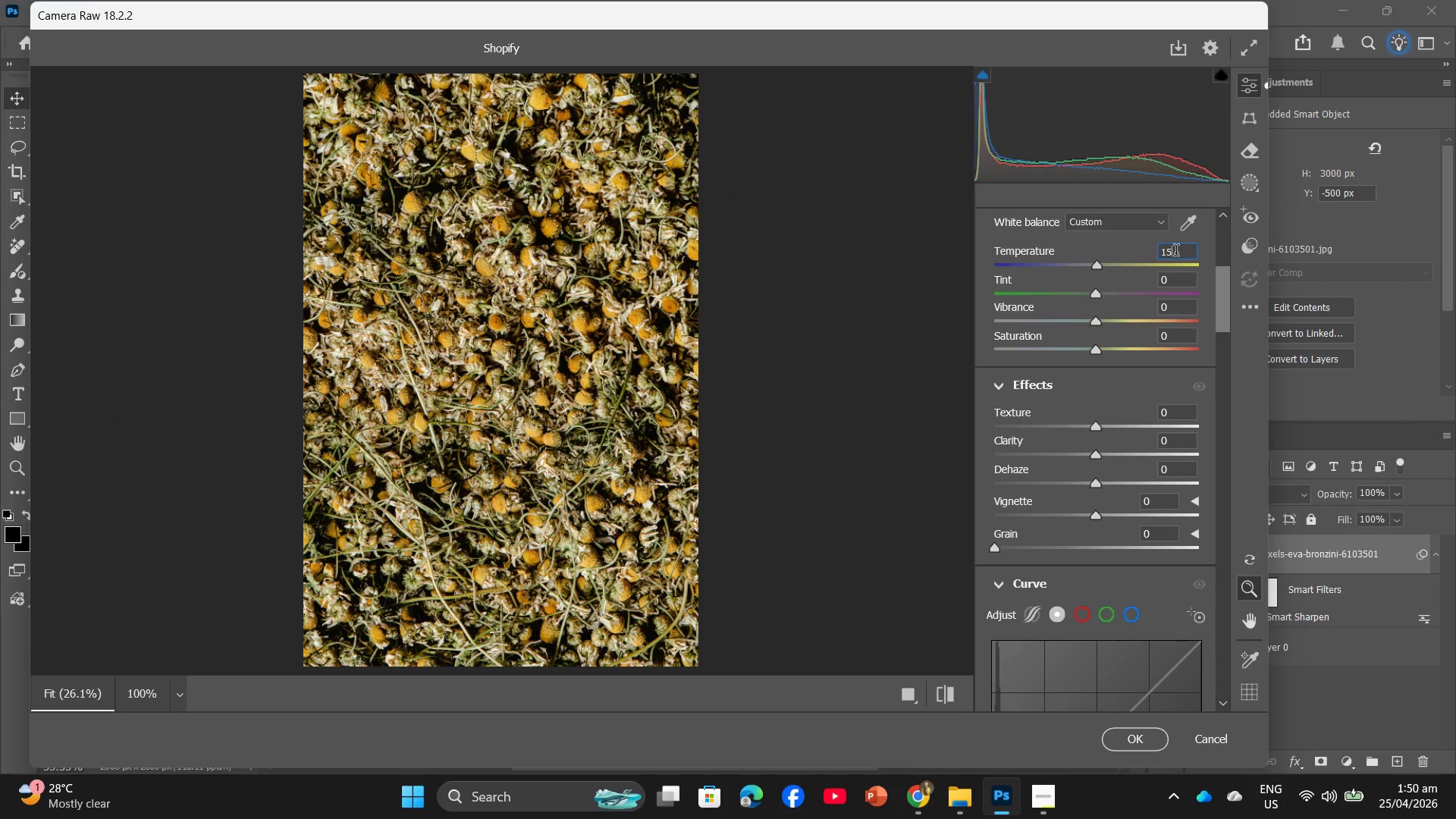 
key(Numpad5)
 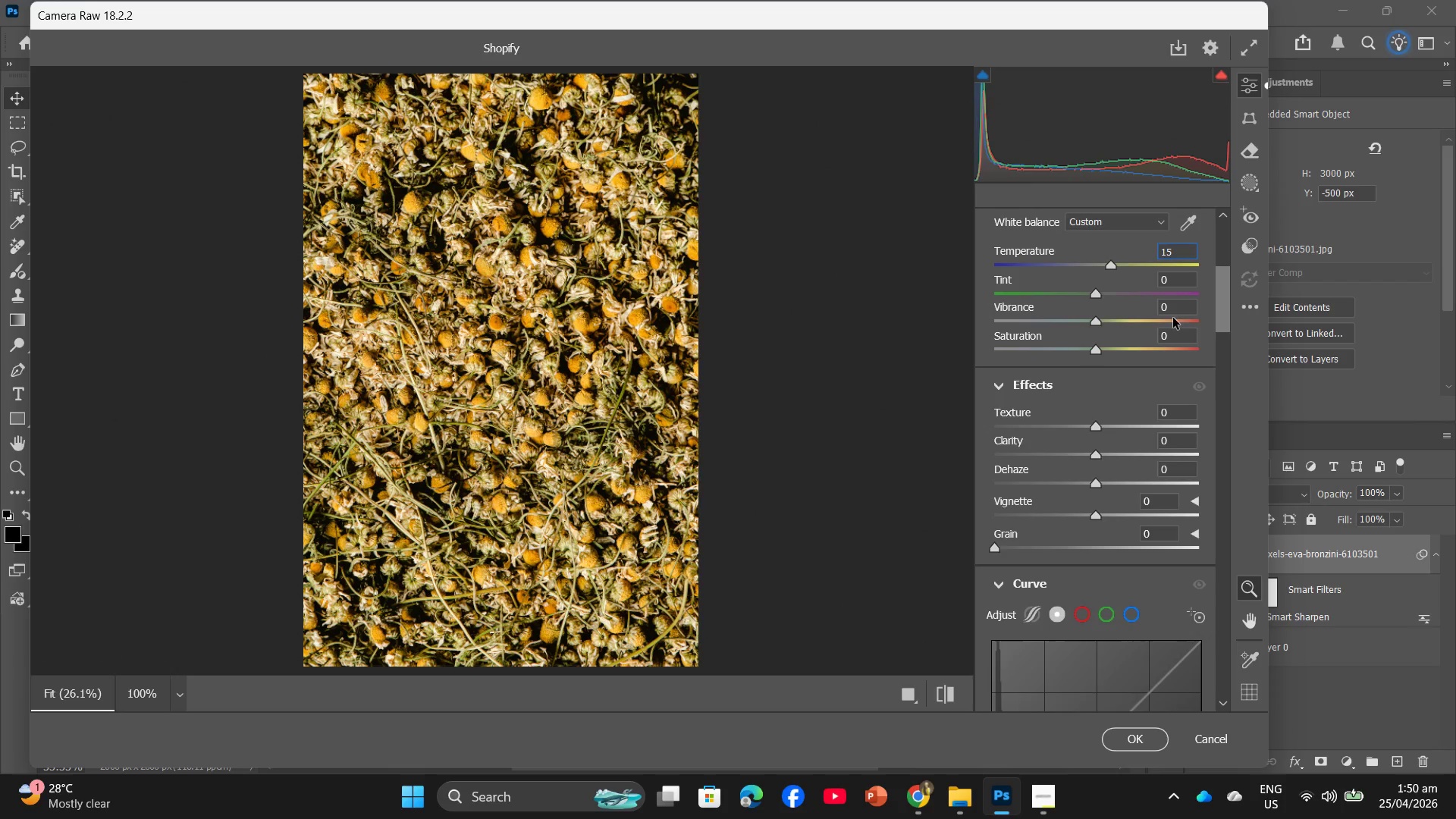 
left_click([1180, 309])
 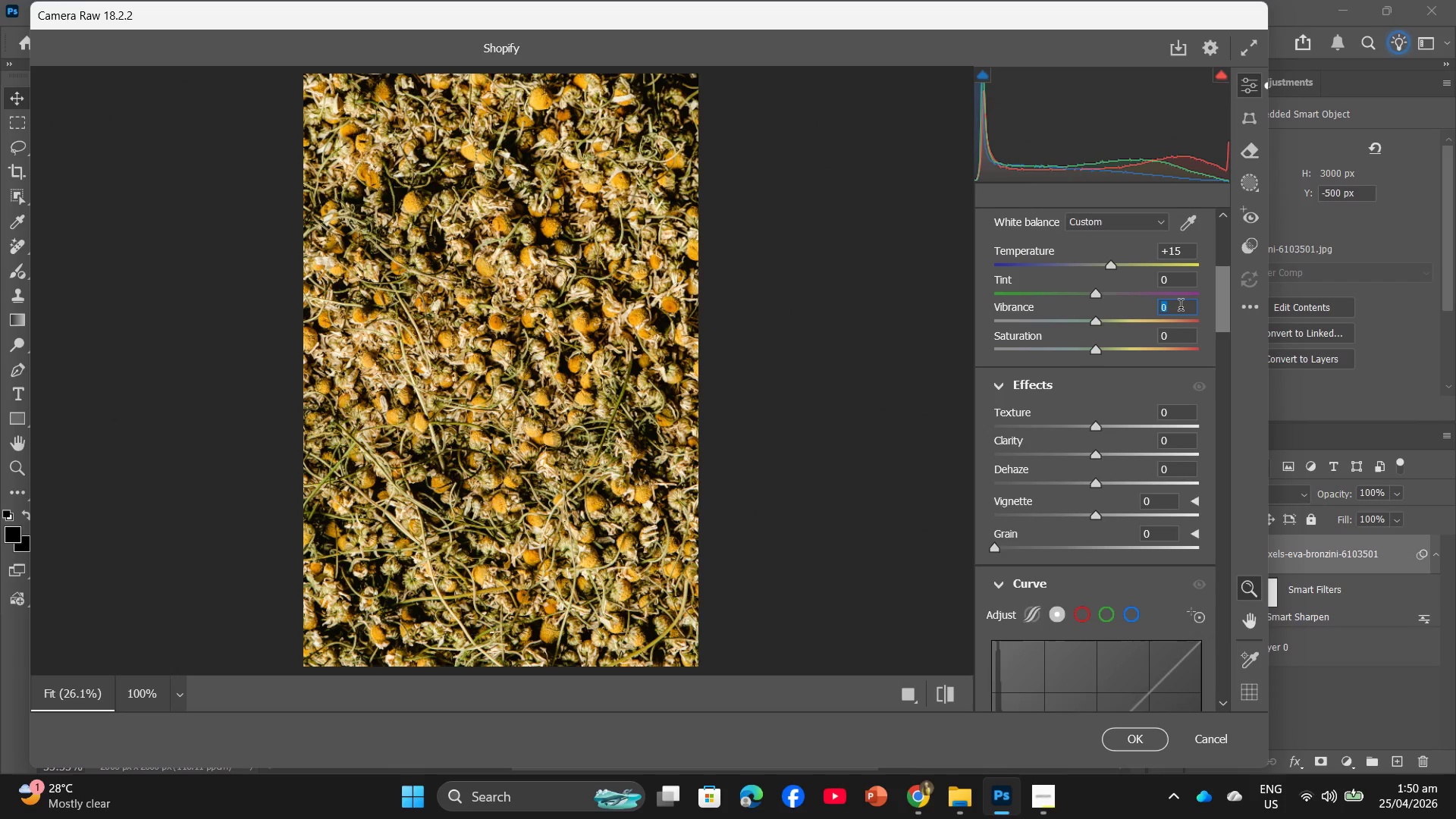 
key(Numpad5)
 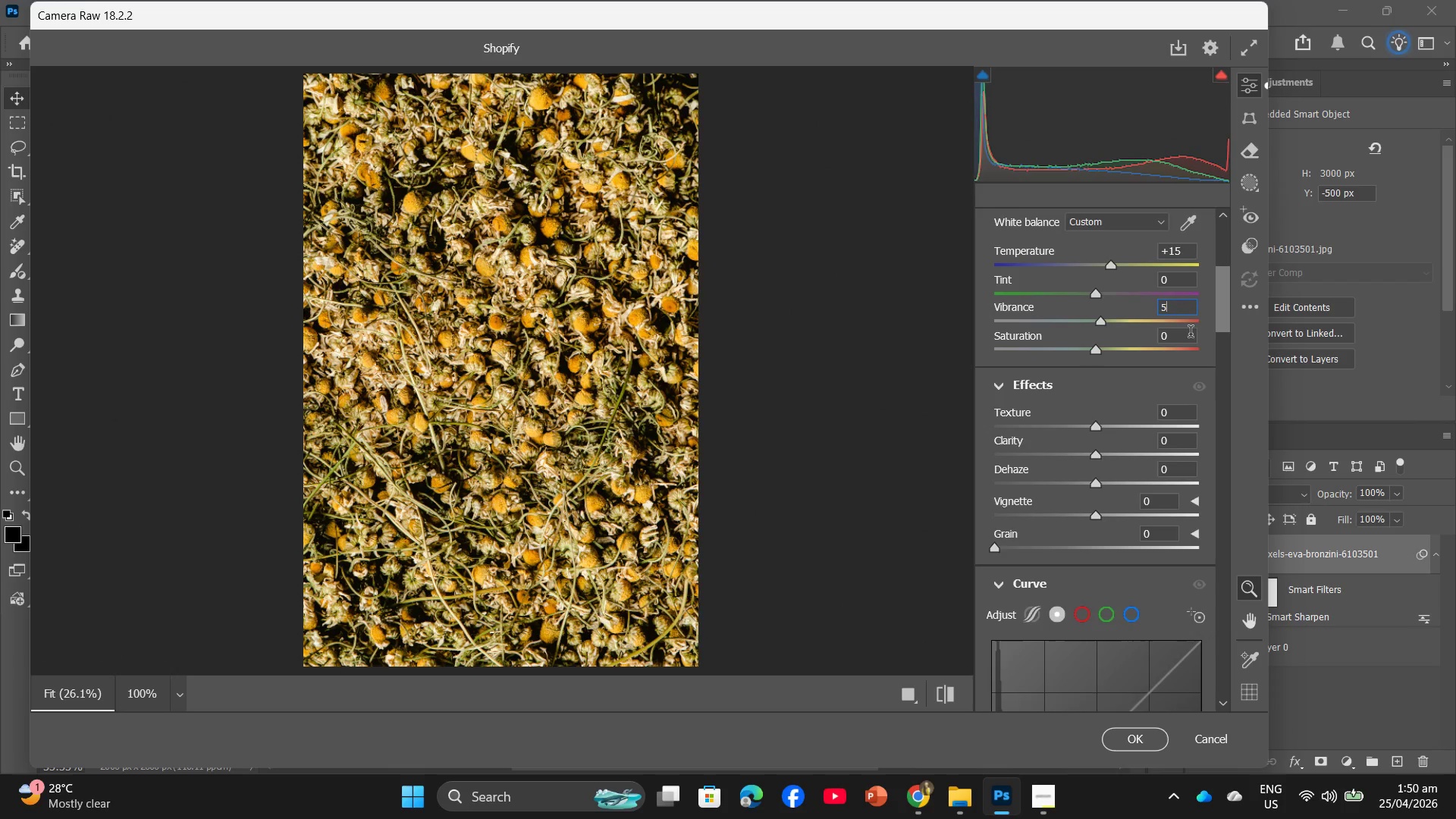 
left_click([1181, 340])
 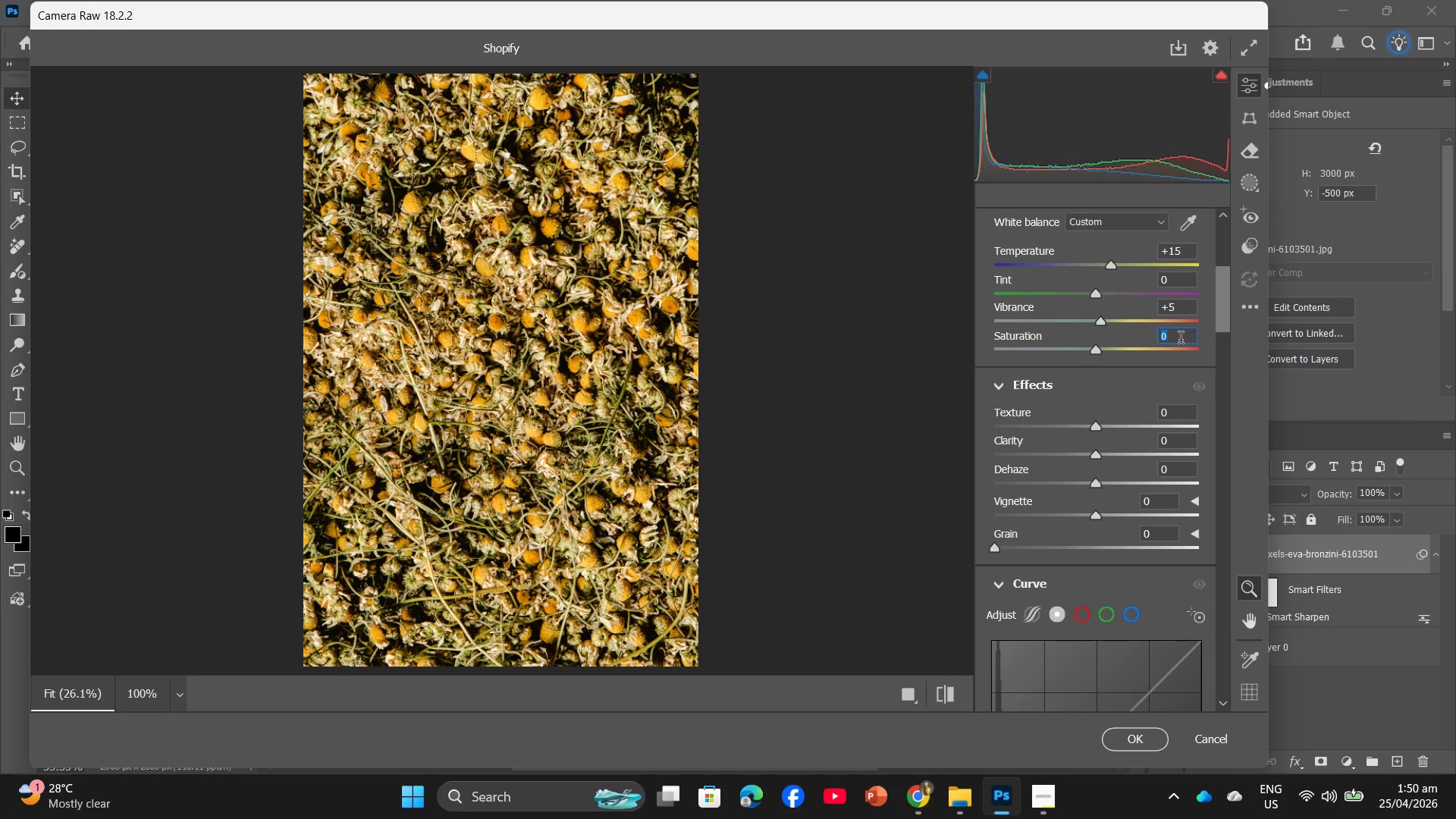 
key(Numpad5)
 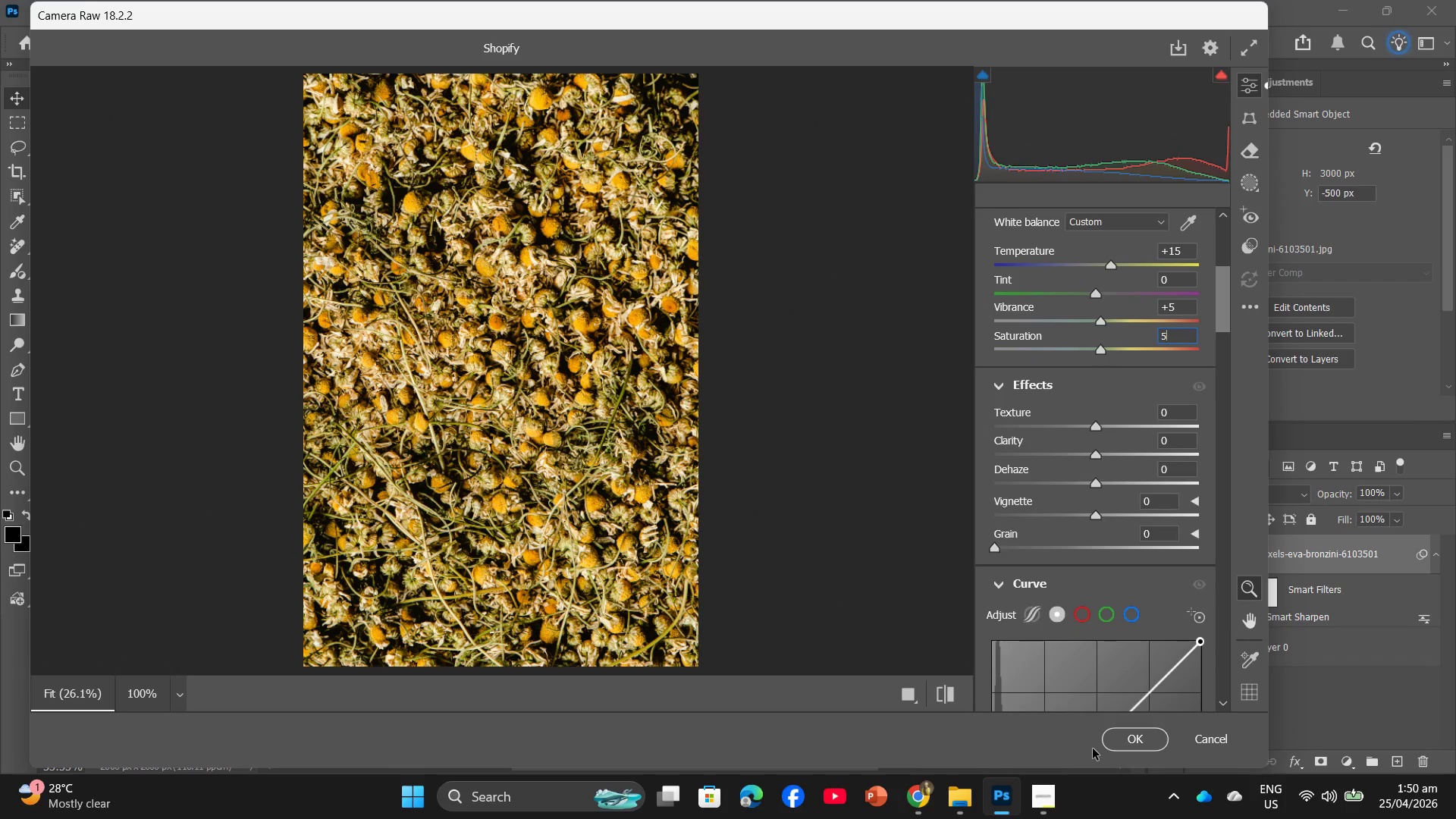 
left_click([1112, 733])
 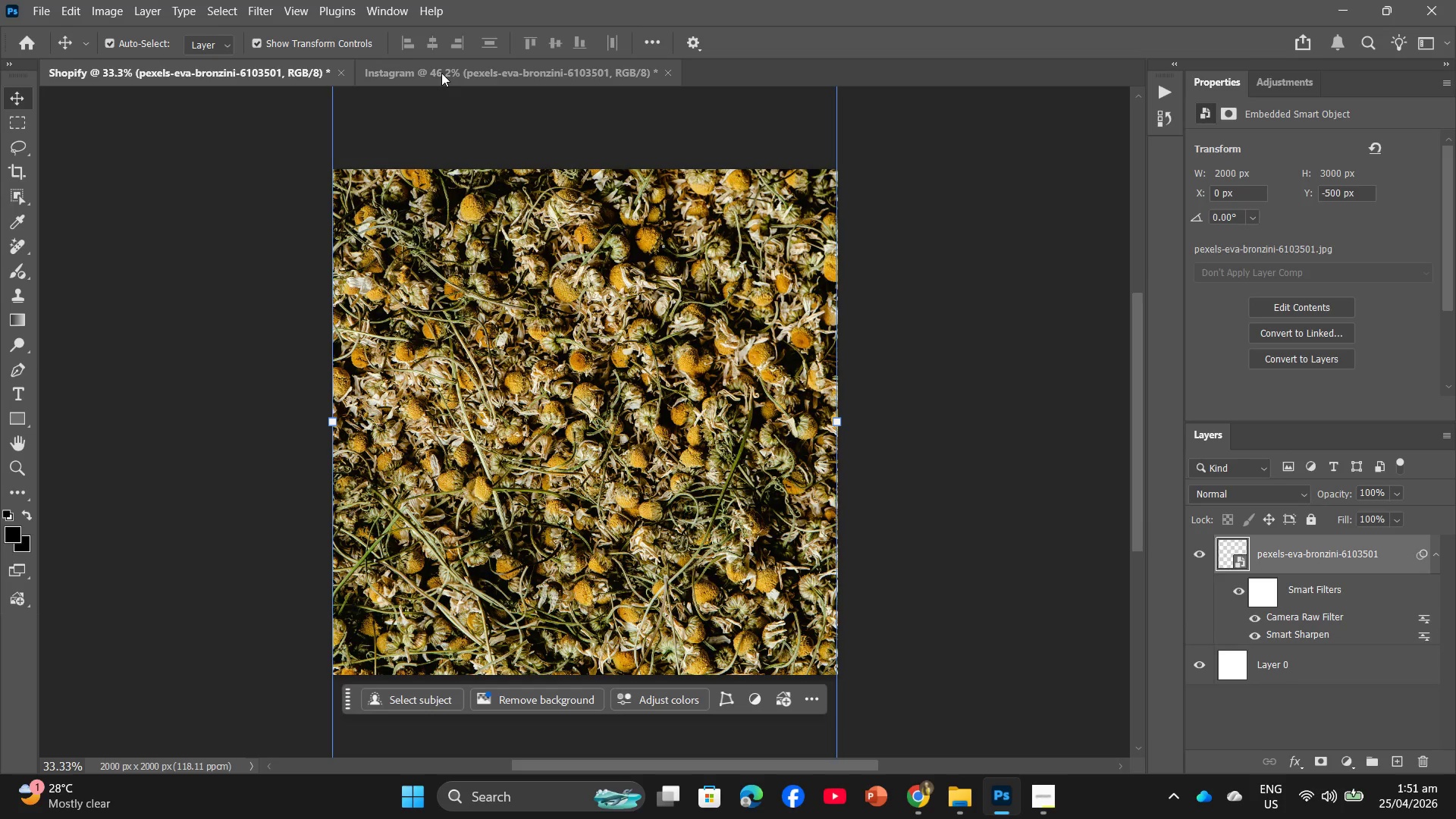 
left_click([442, 71])
 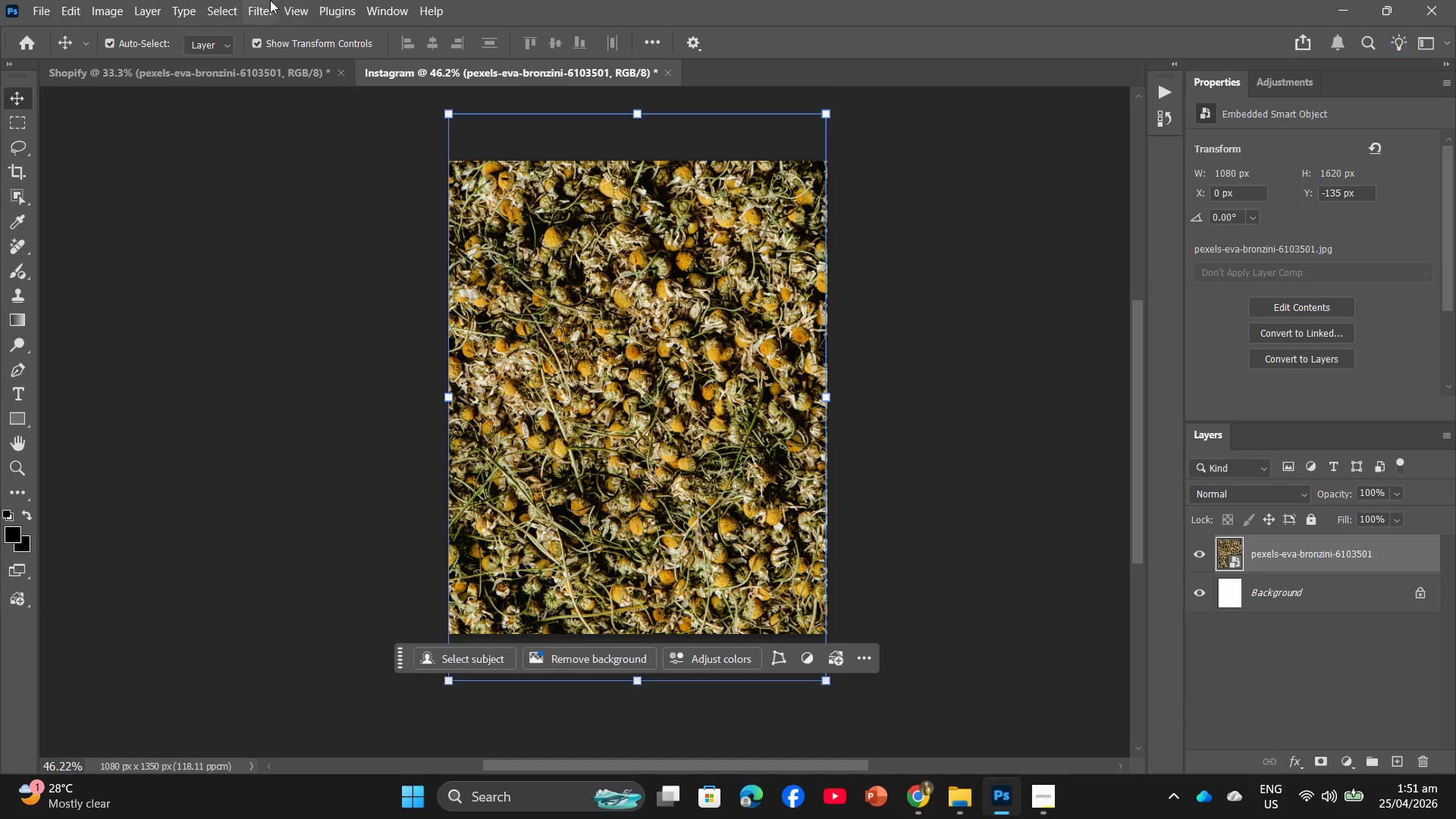 
left_click([263, 0])
 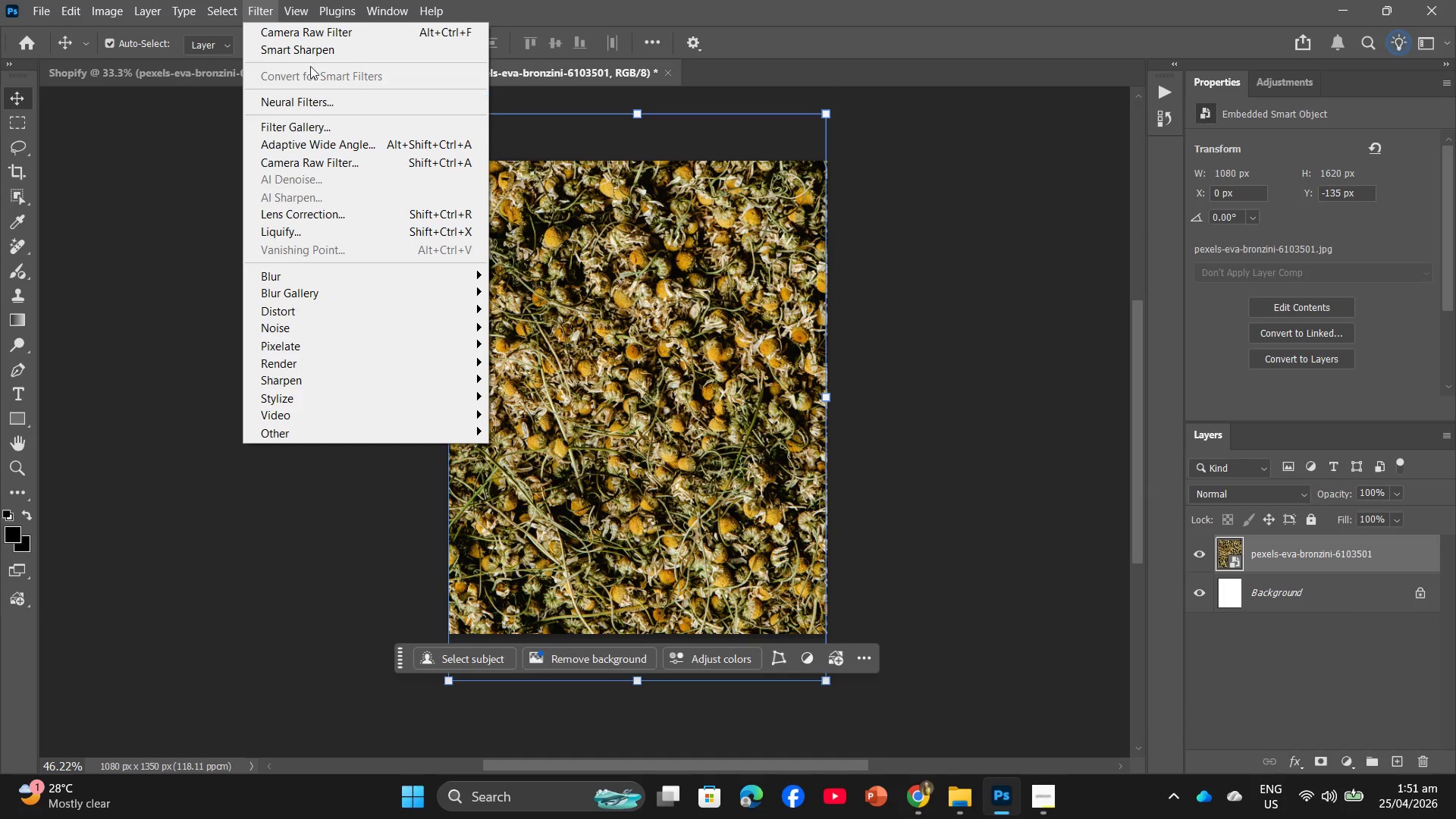 
left_click([315, 56])
 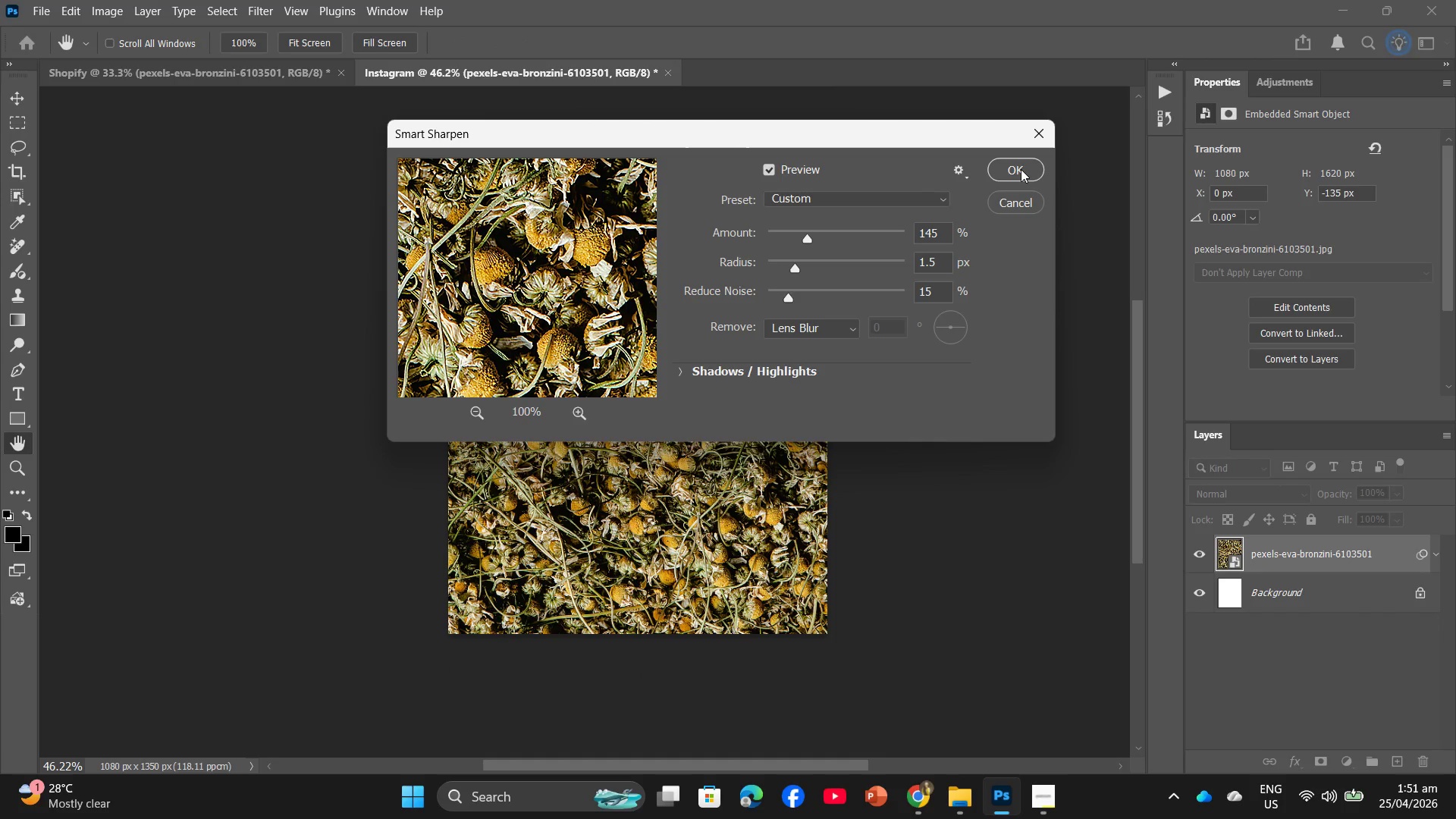 
left_click([1021, 169])
 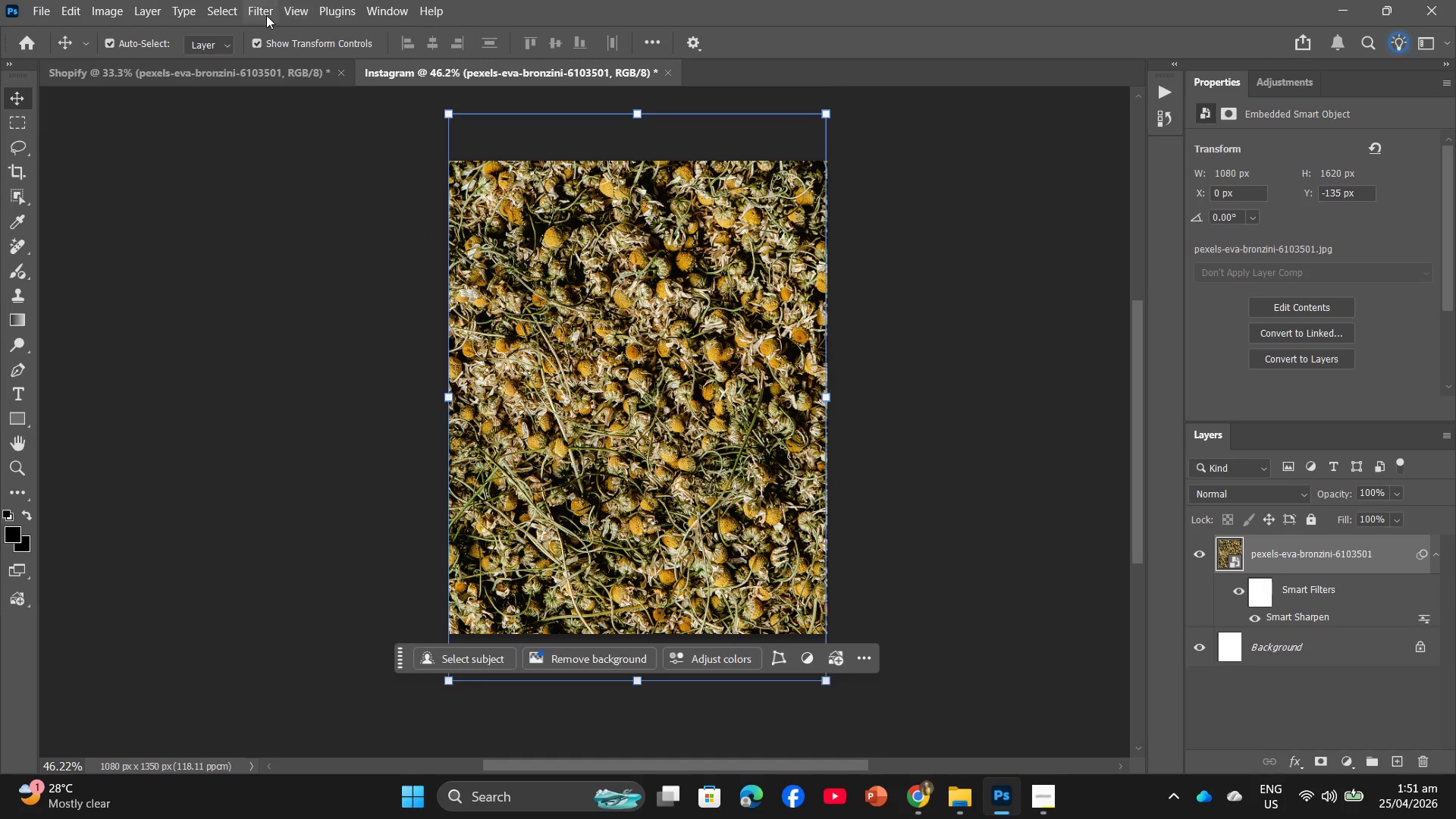 
left_click([258, 15])
 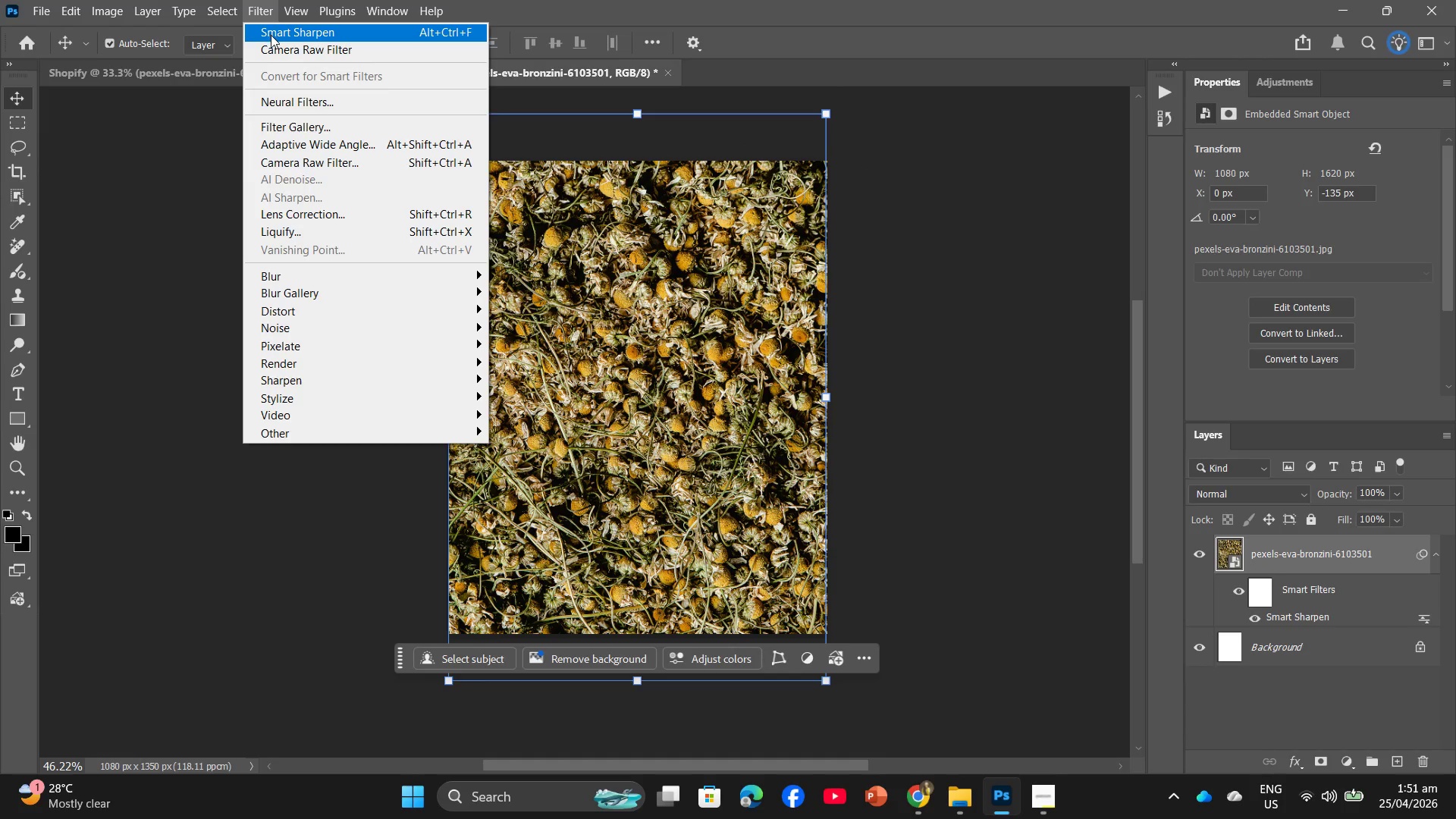 
left_click([271, 35])
 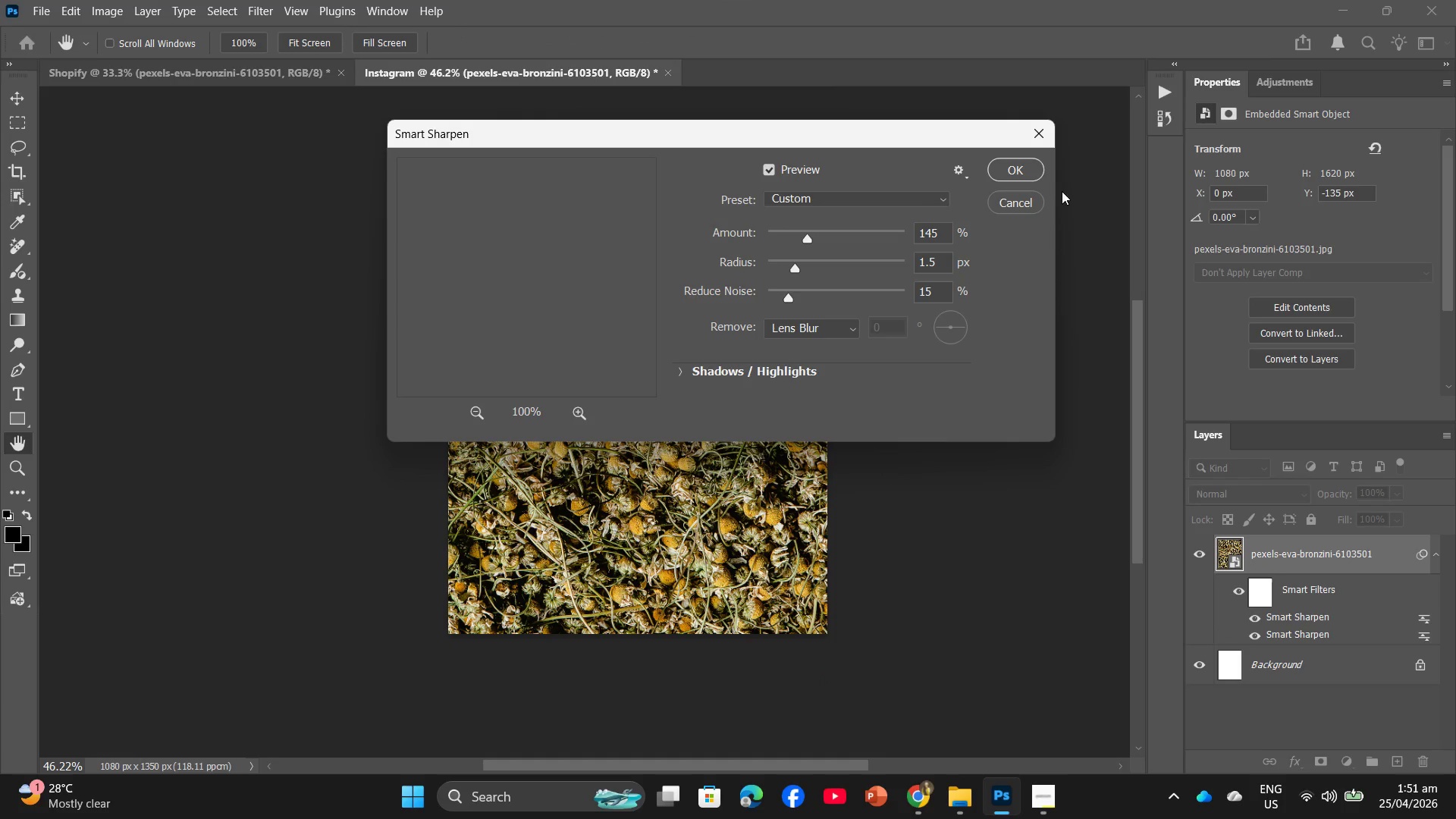 
left_click([1041, 143])
 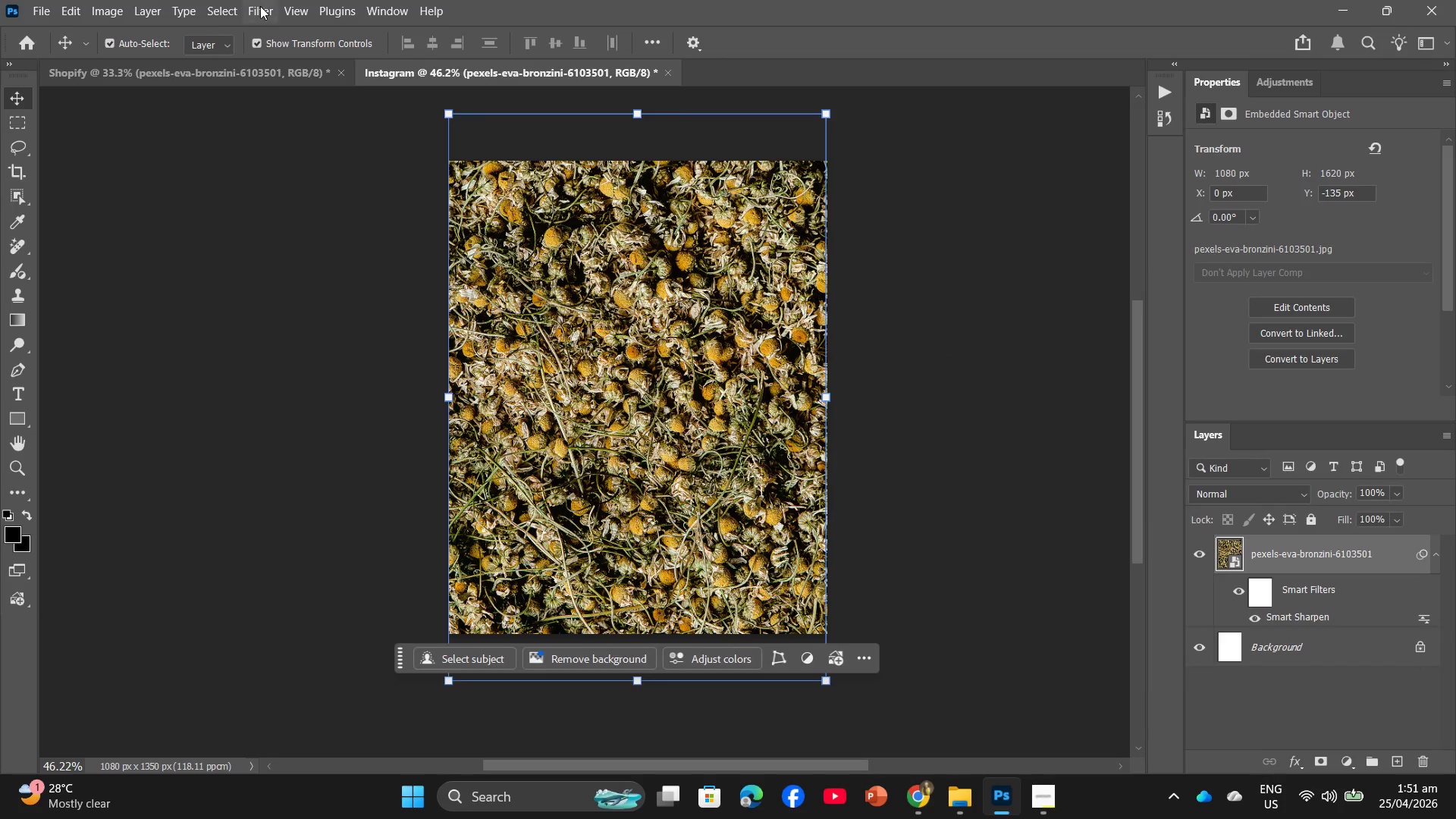 
left_click([260, 6])
 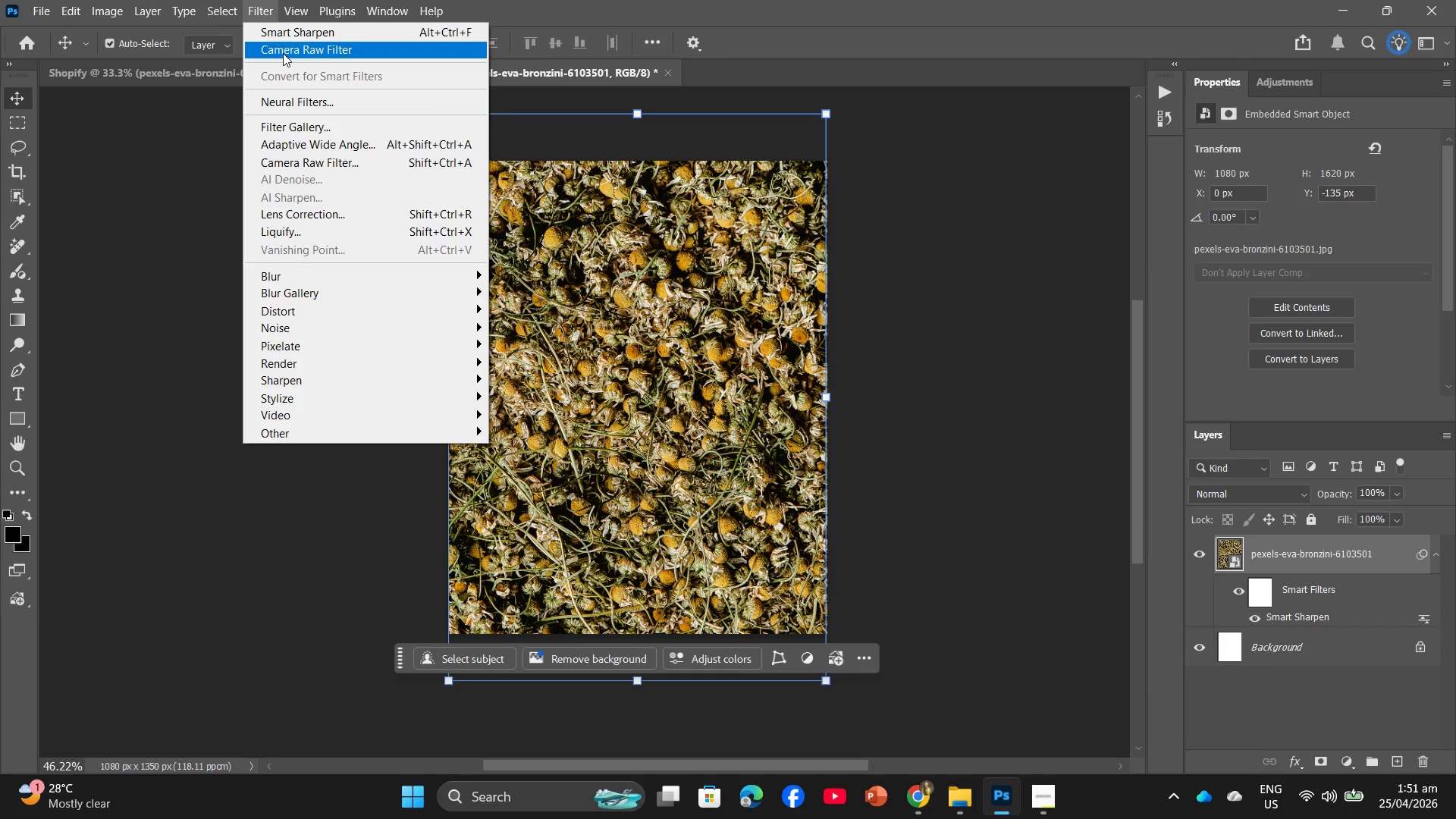 
left_click([283, 53])
 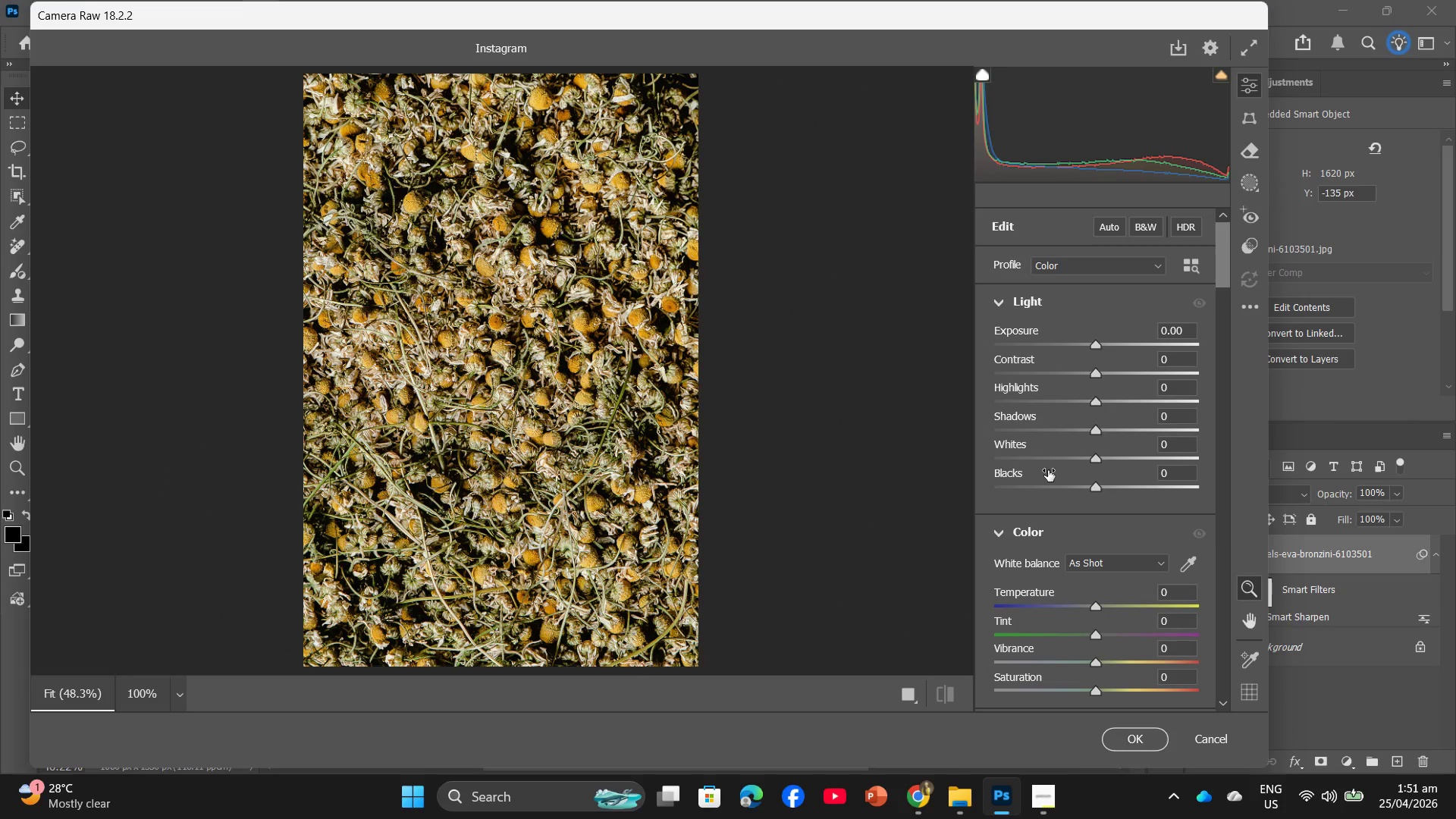 
scroll: coordinate [1134, 516], scroll_direction: down, amount: 2.0
 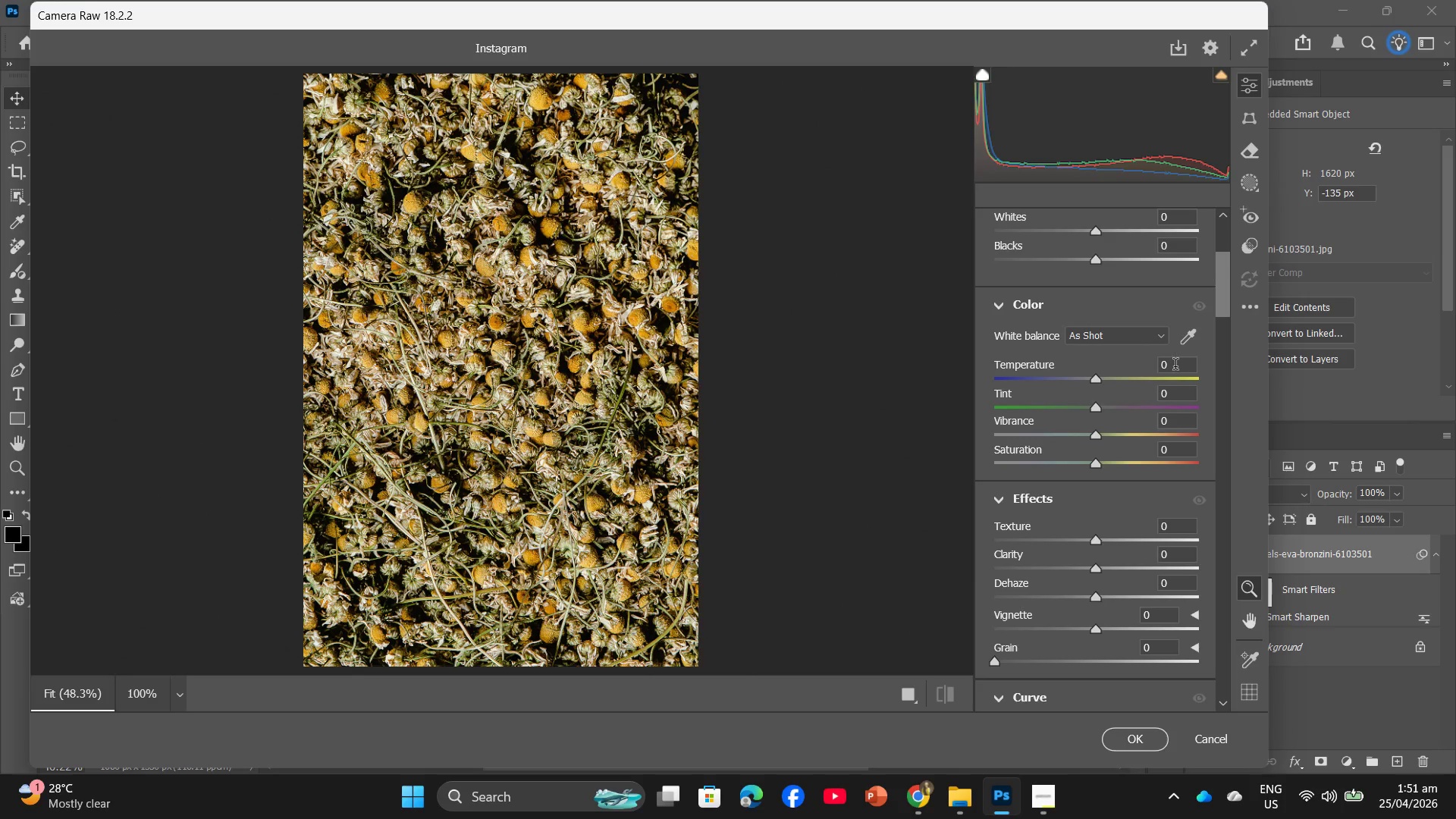 
left_click([1175, 366])
 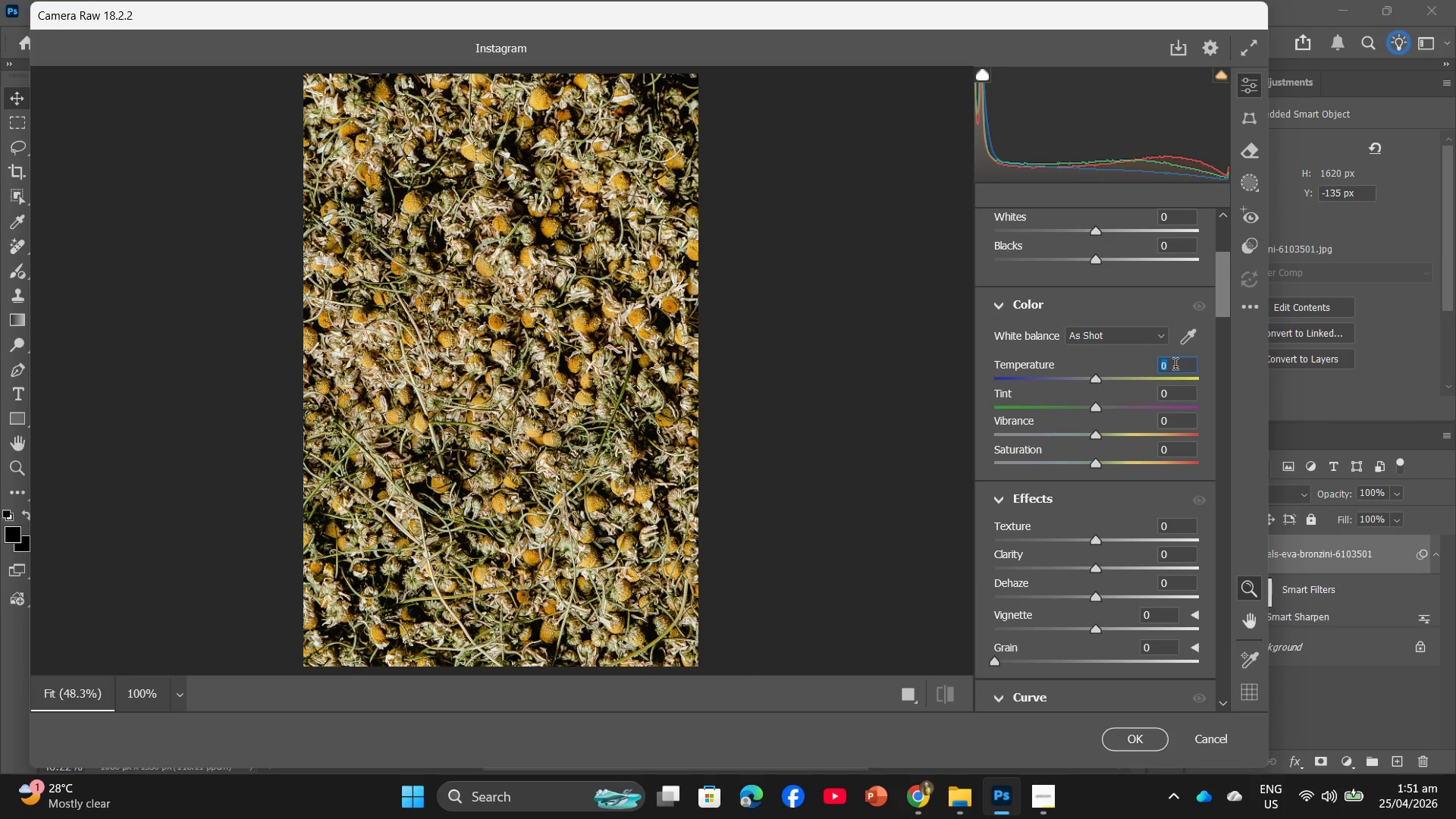 
key(Numpad1)
 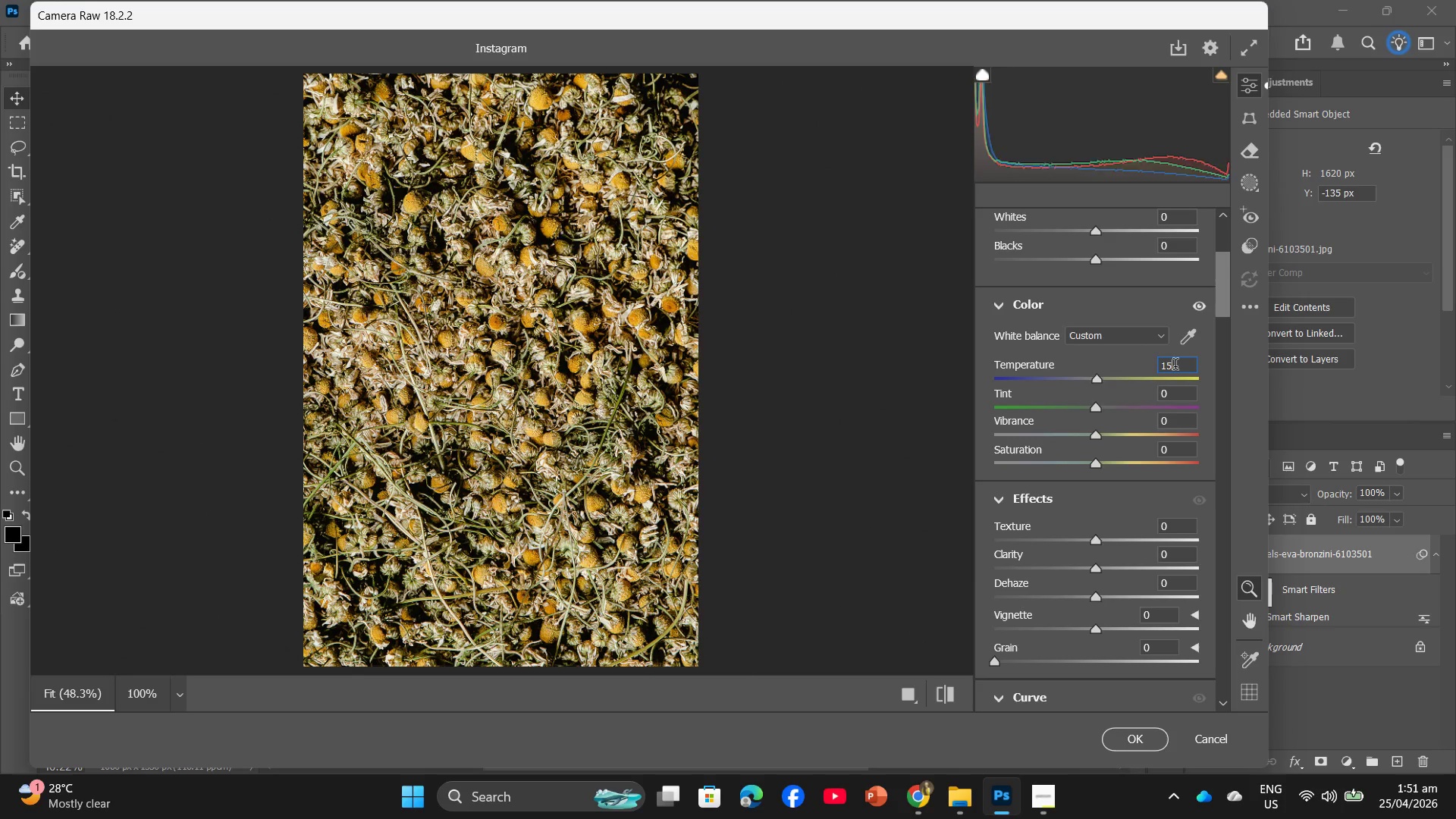 
key(Numpad5)
 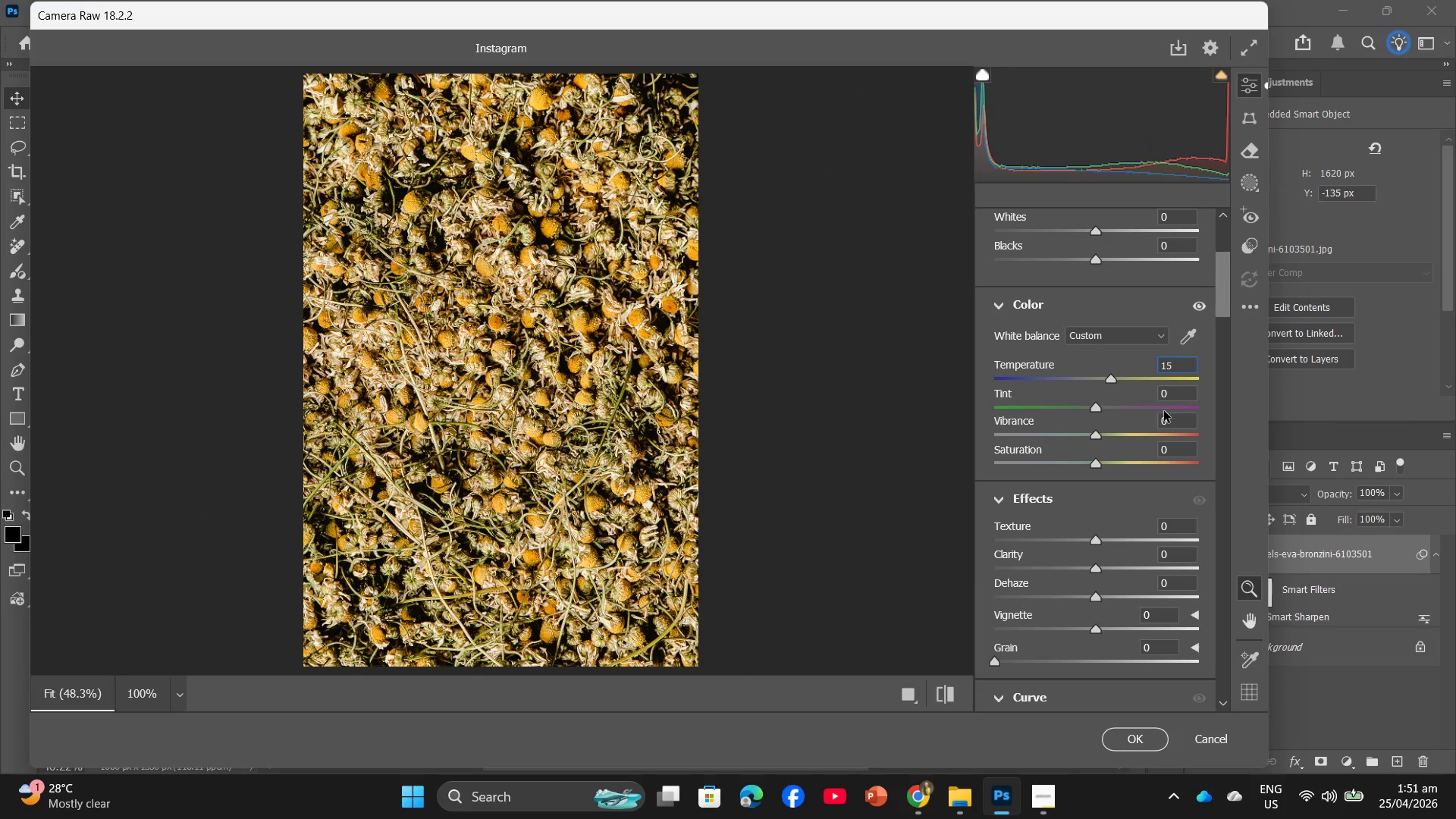 
left_click([1170, 416])
 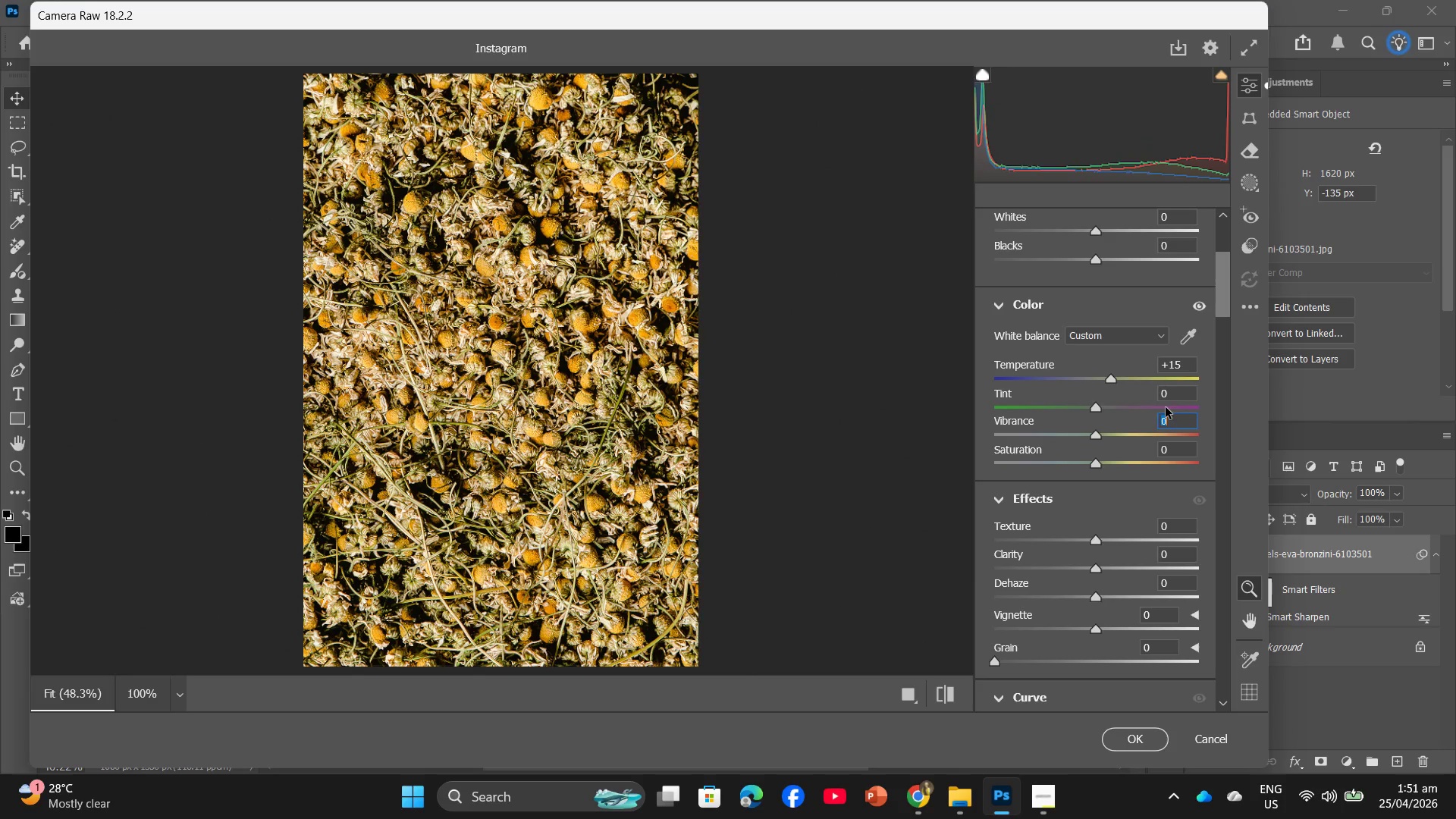 
key(Numpad5)
 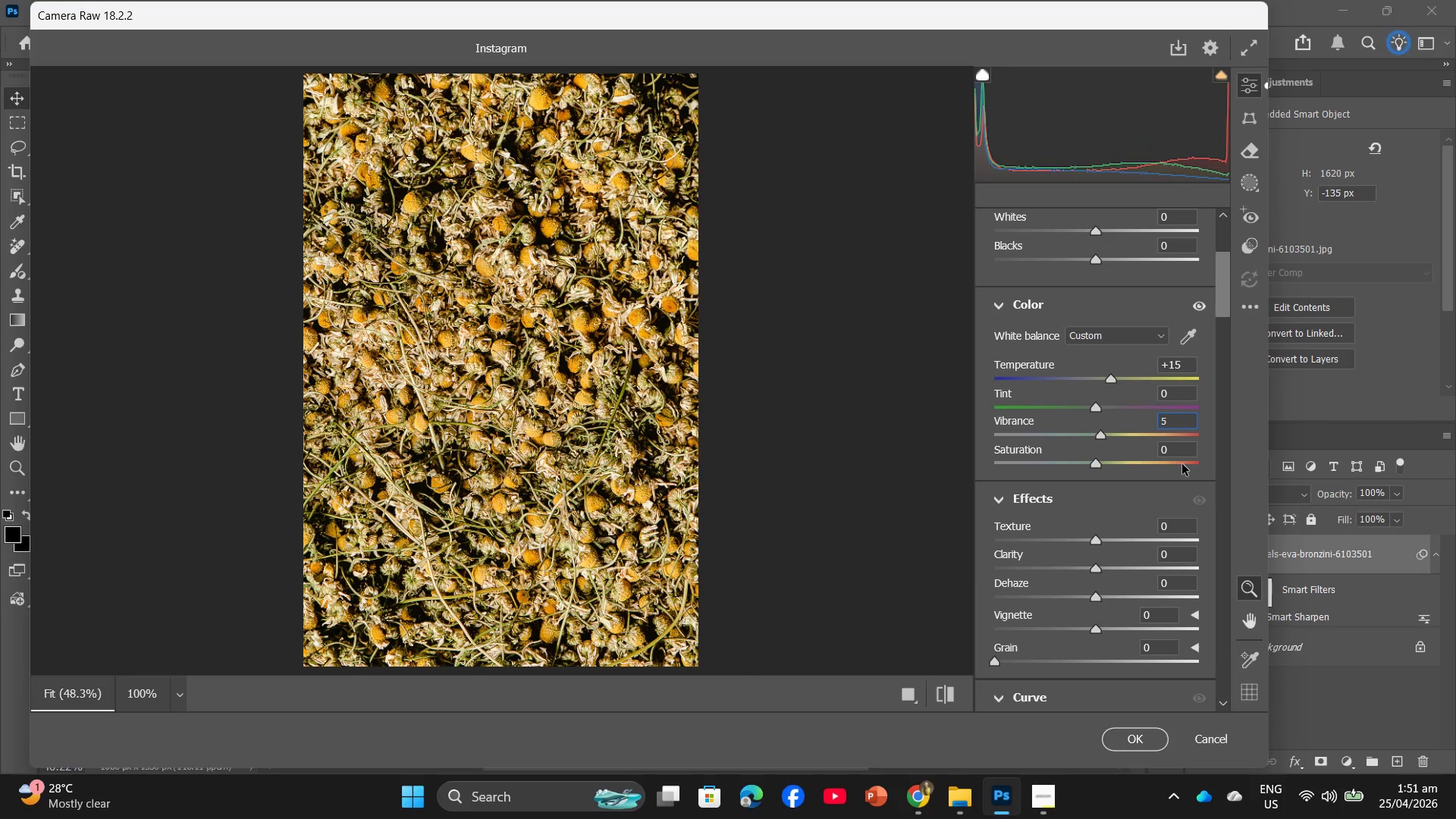 
left_click([1181, 444])
 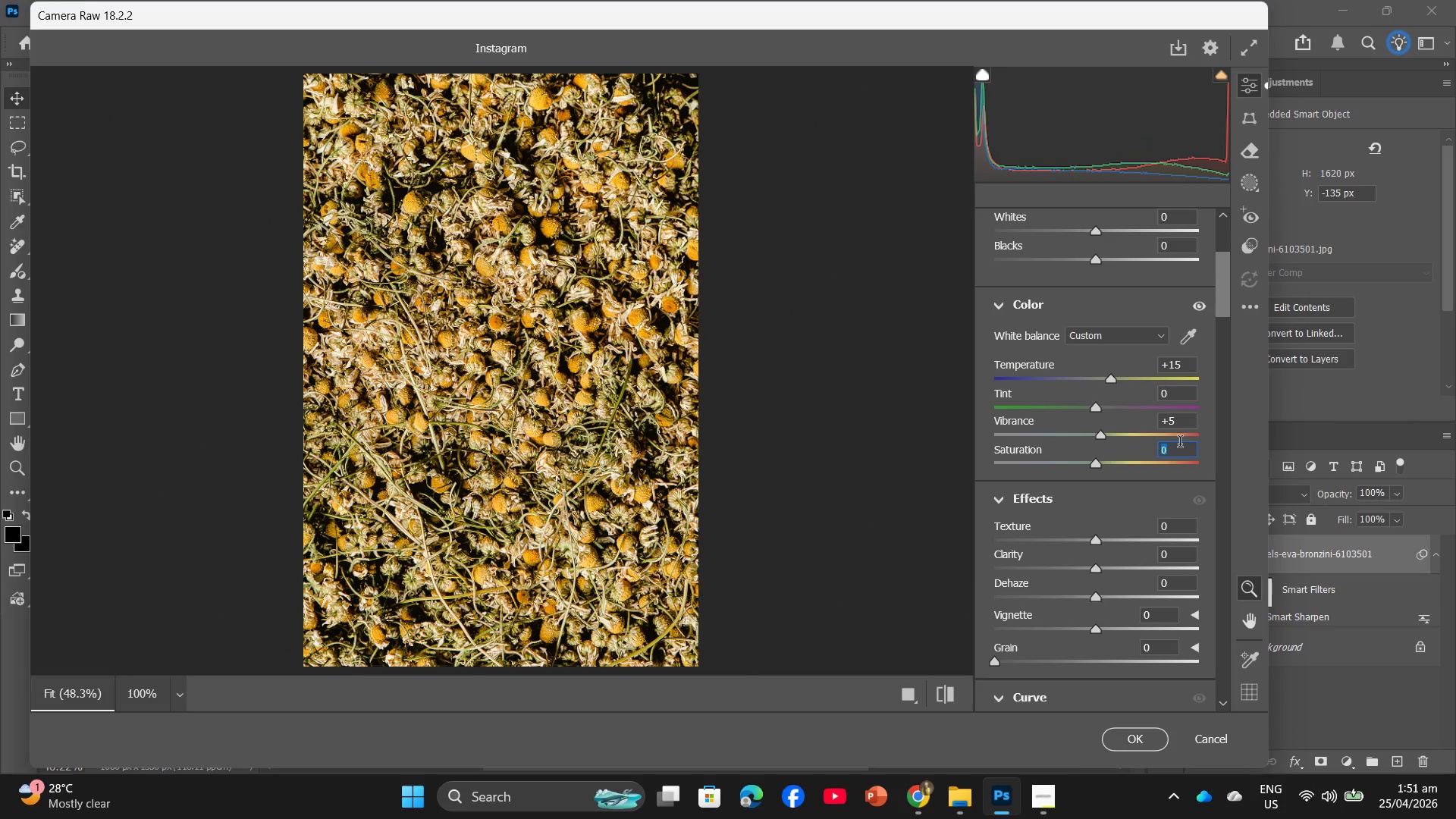 
key(Numpad5)
 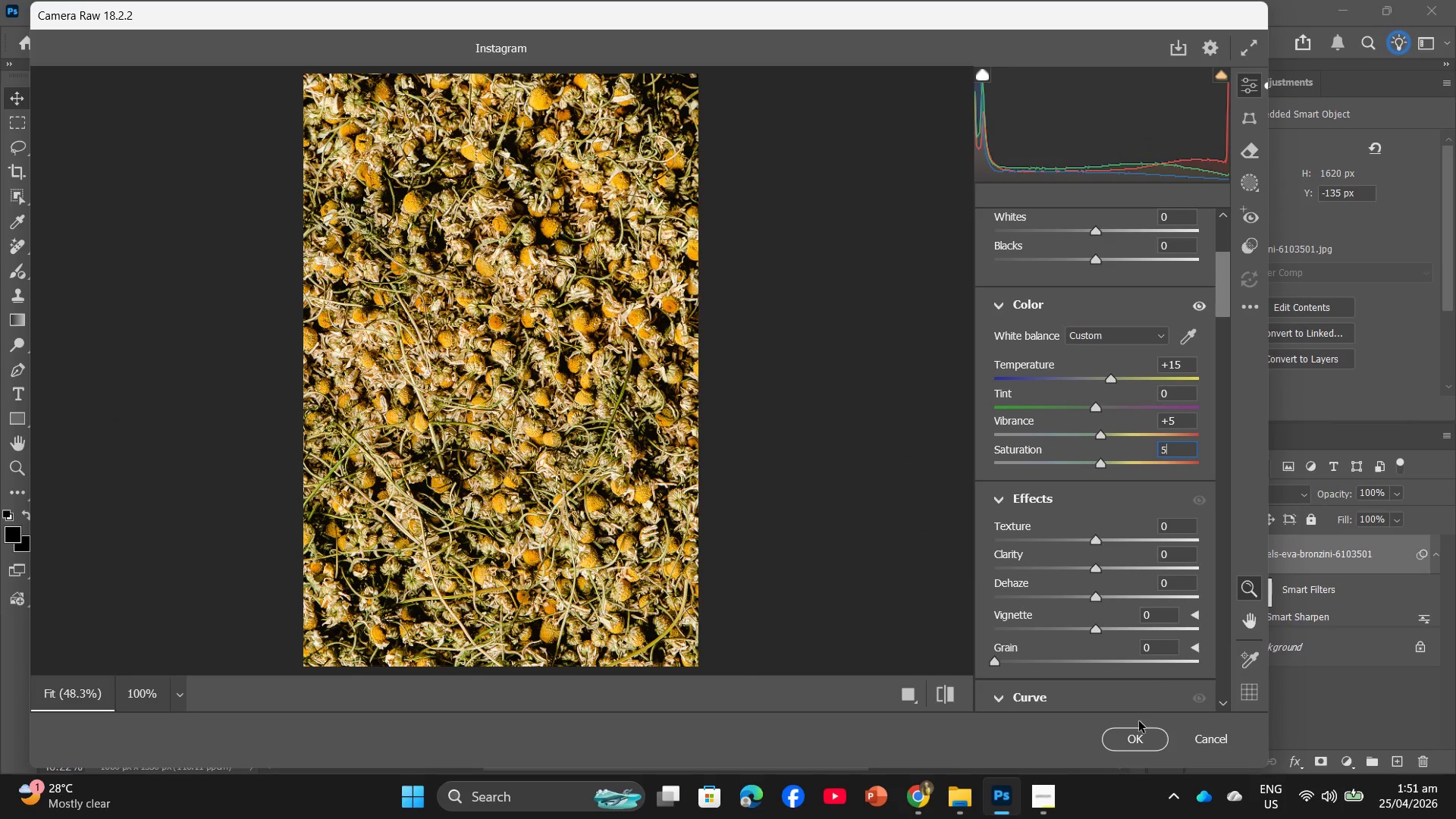 
left_click([1135, 734])
 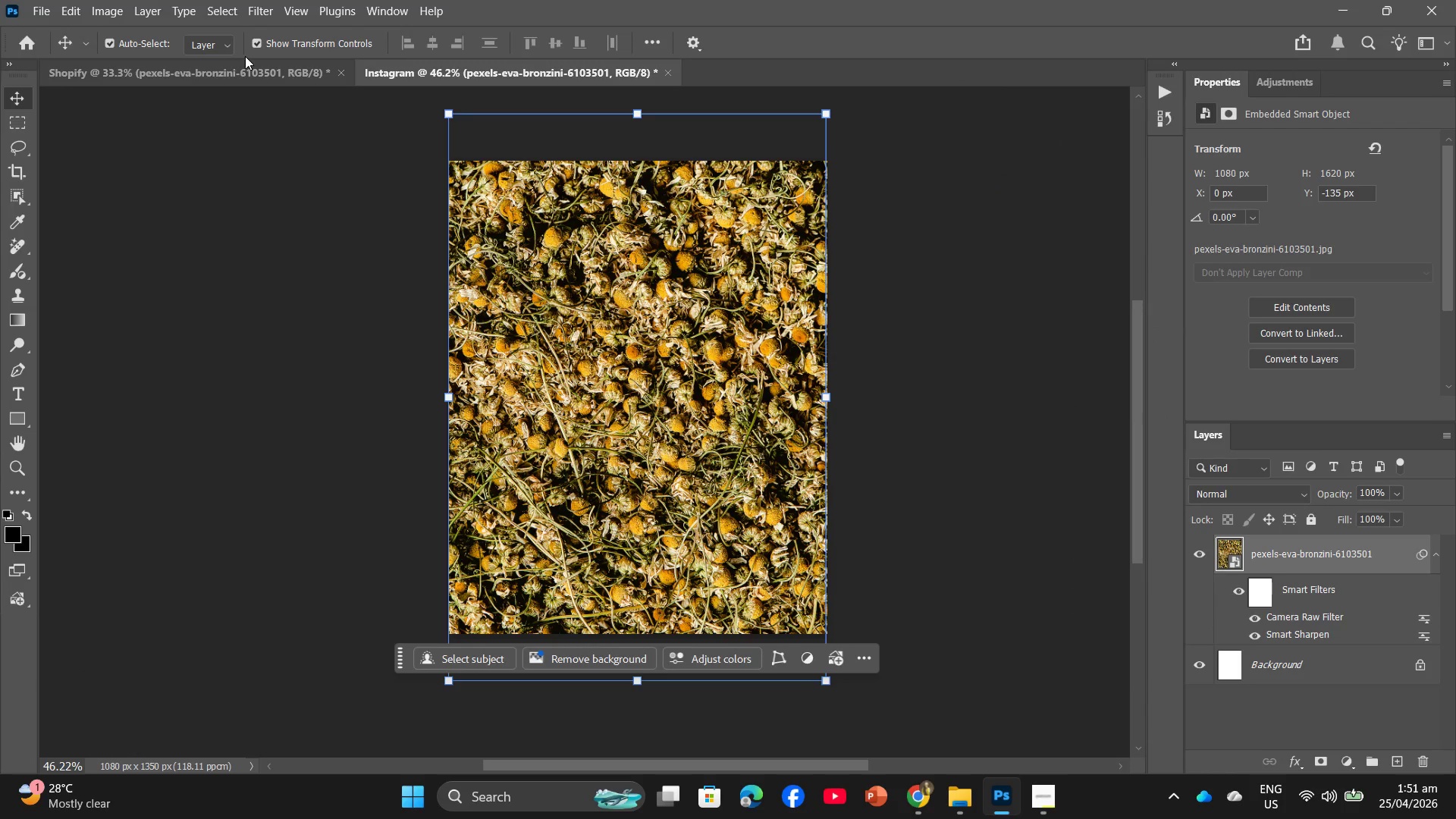 
left_click([253, 61])
 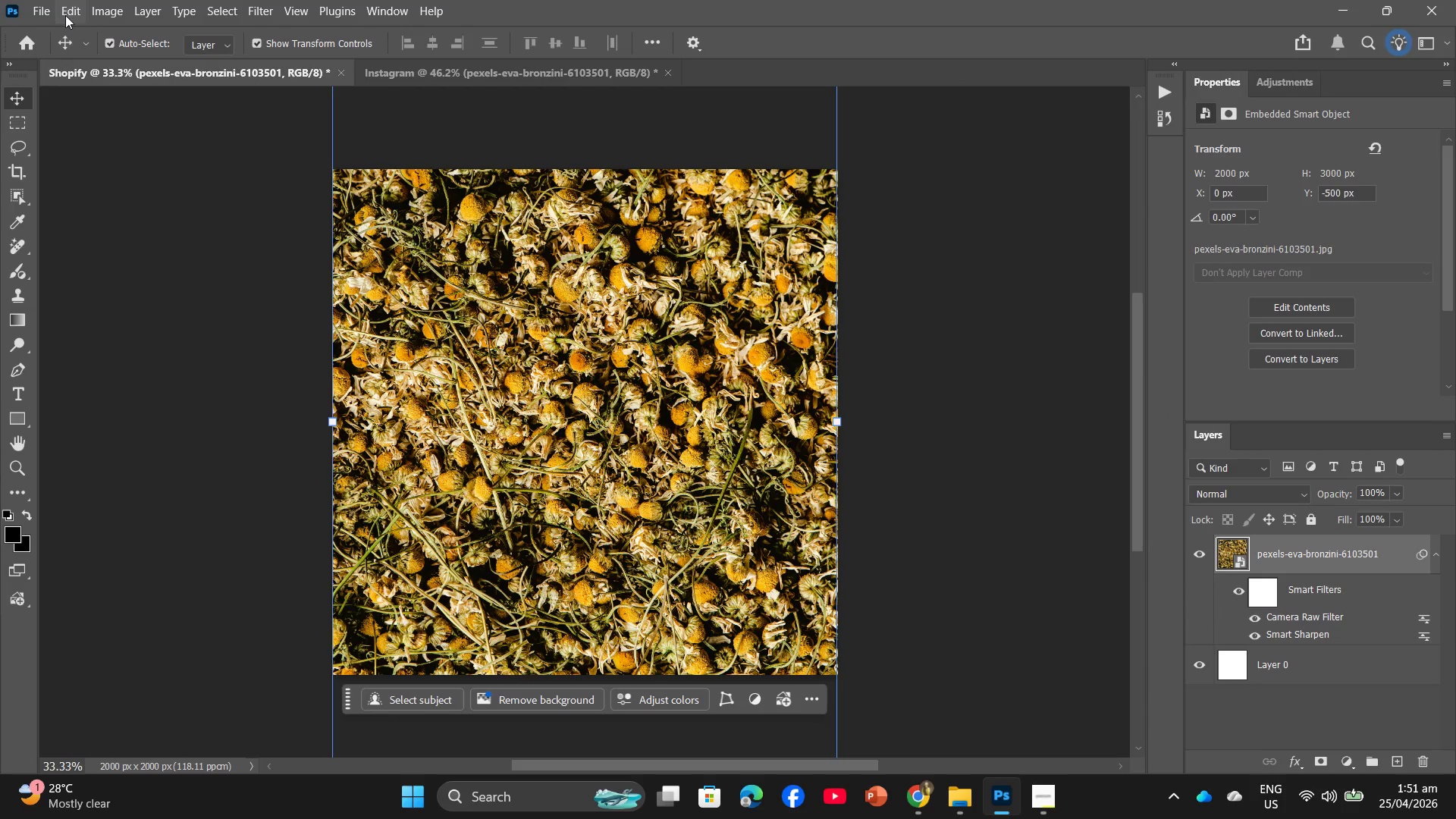 
left_click([52, 0])
 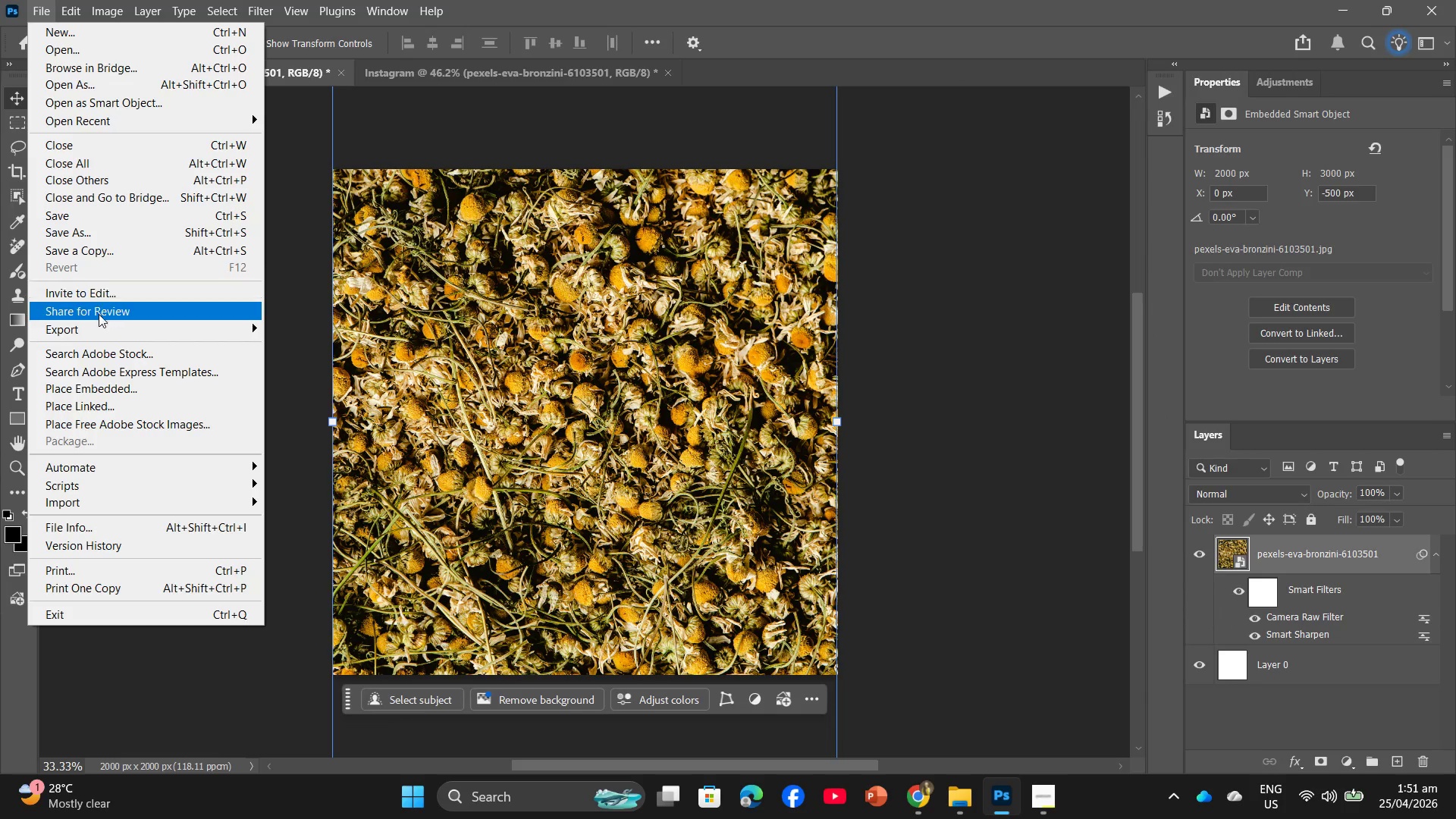 
left_click([99, 326])
 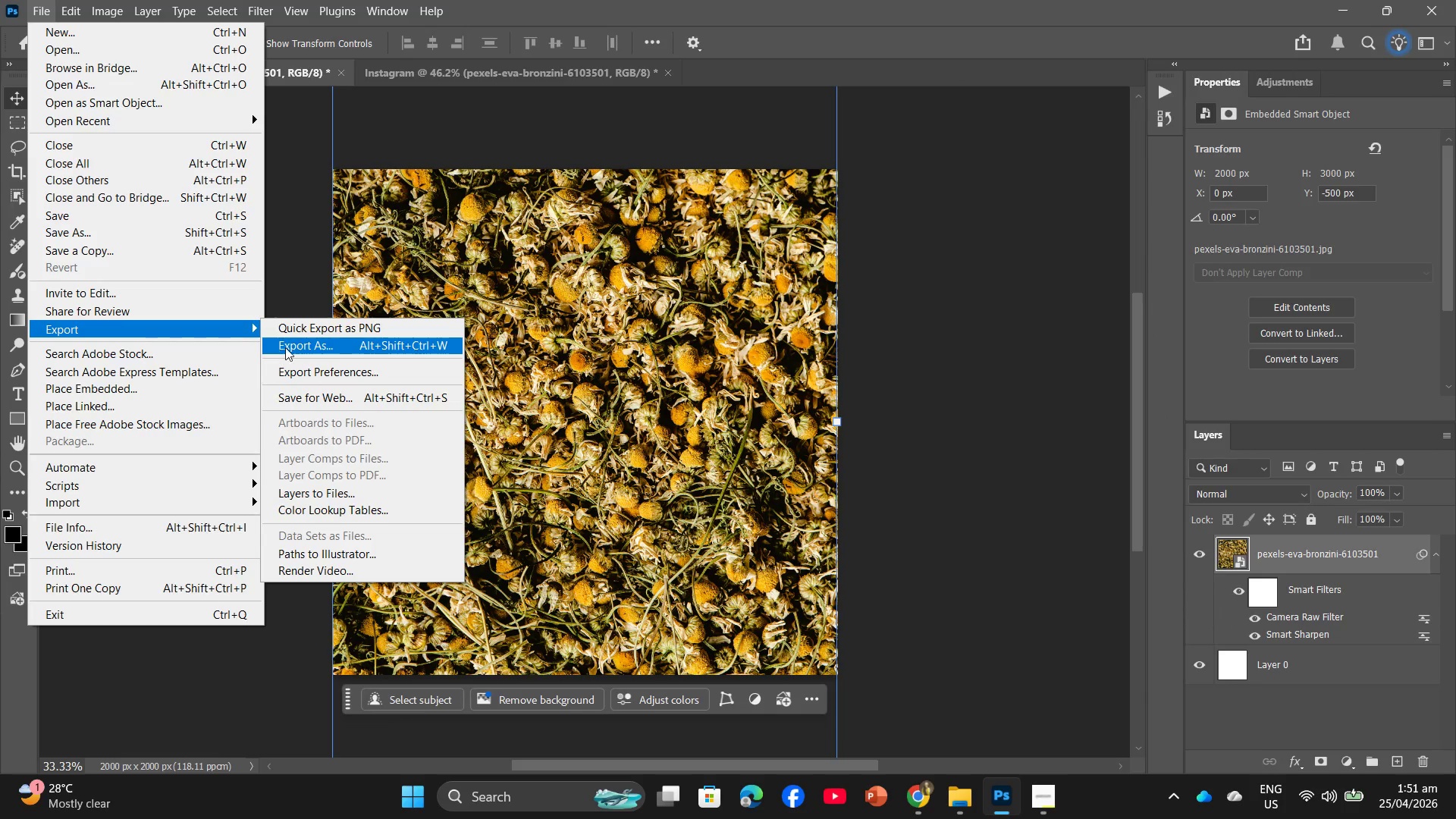 
left_click([285, 347])
 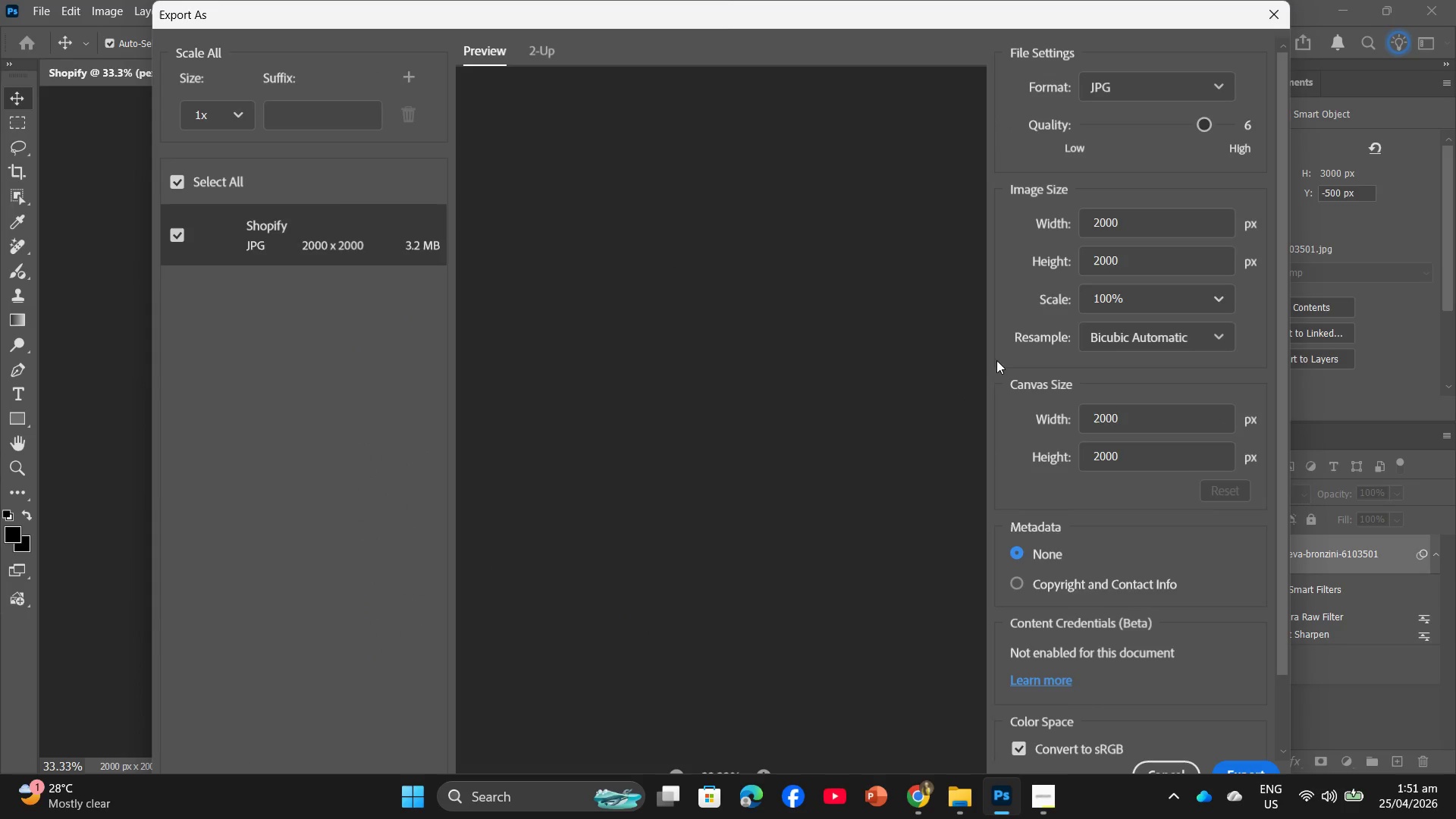 
scroll: coordinate [1128, 350], scroll_direction: down, amount: 1.0
 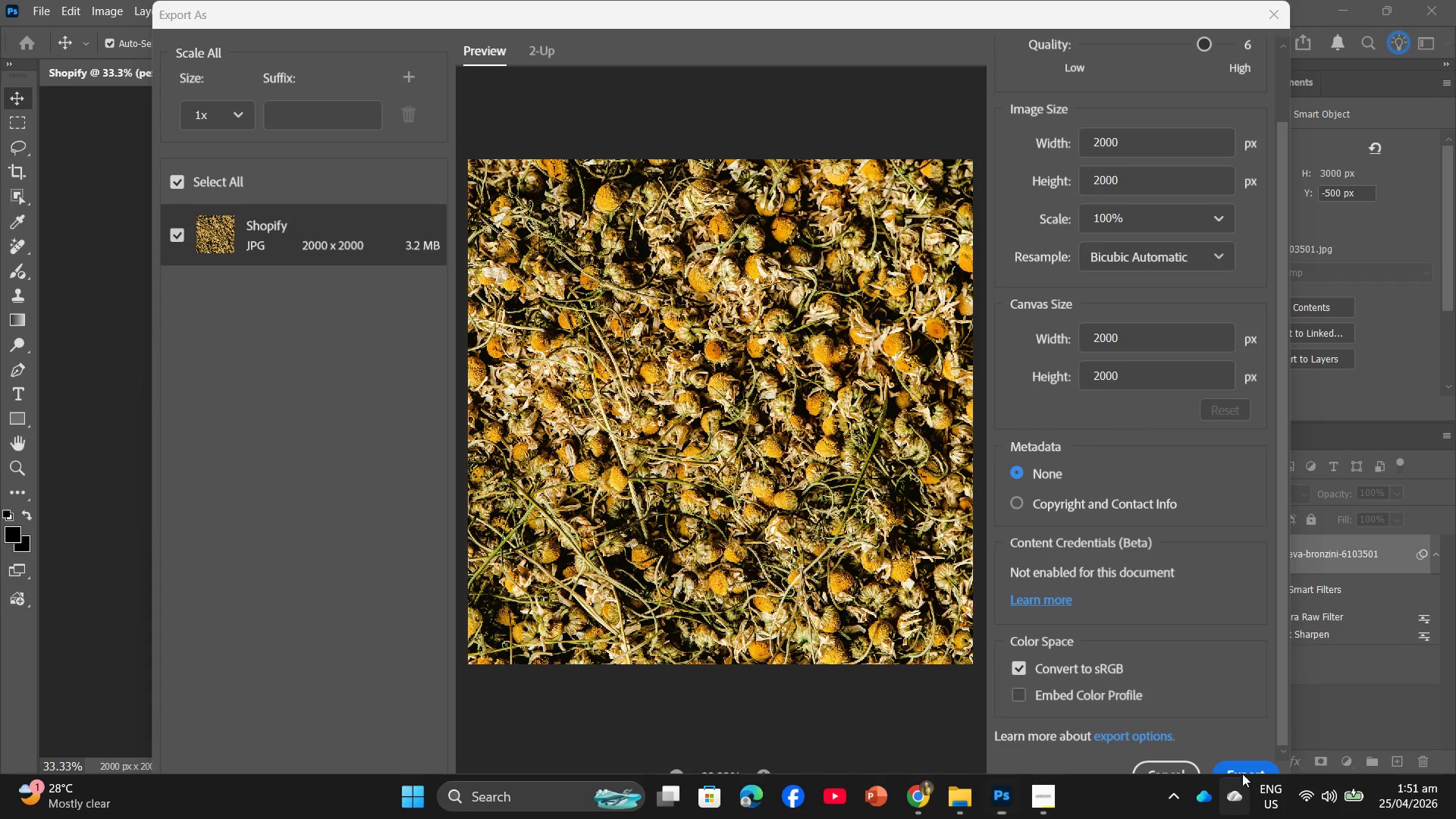 
double_click([1243, 768])
 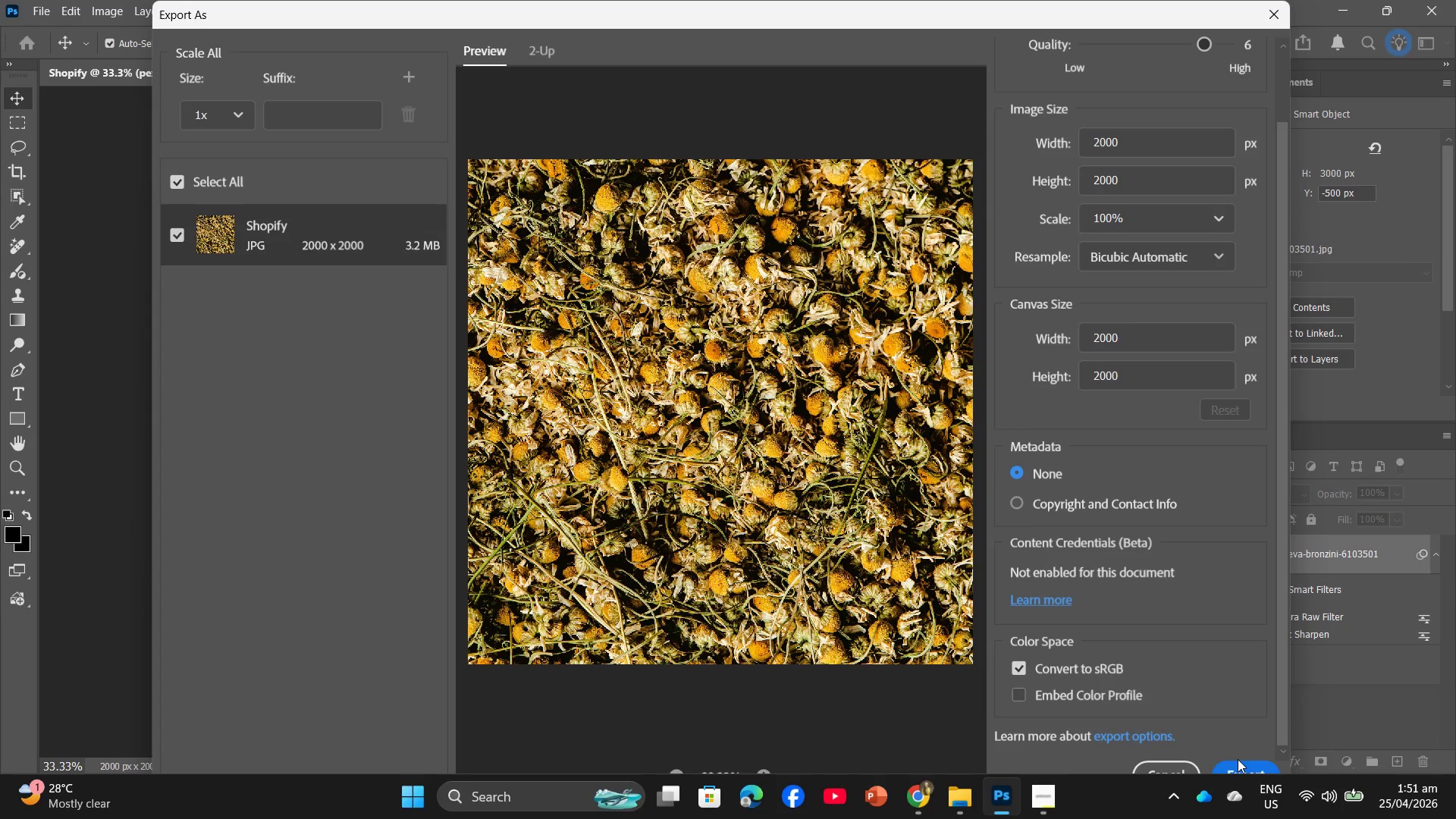 
left_click([1237, 768])
 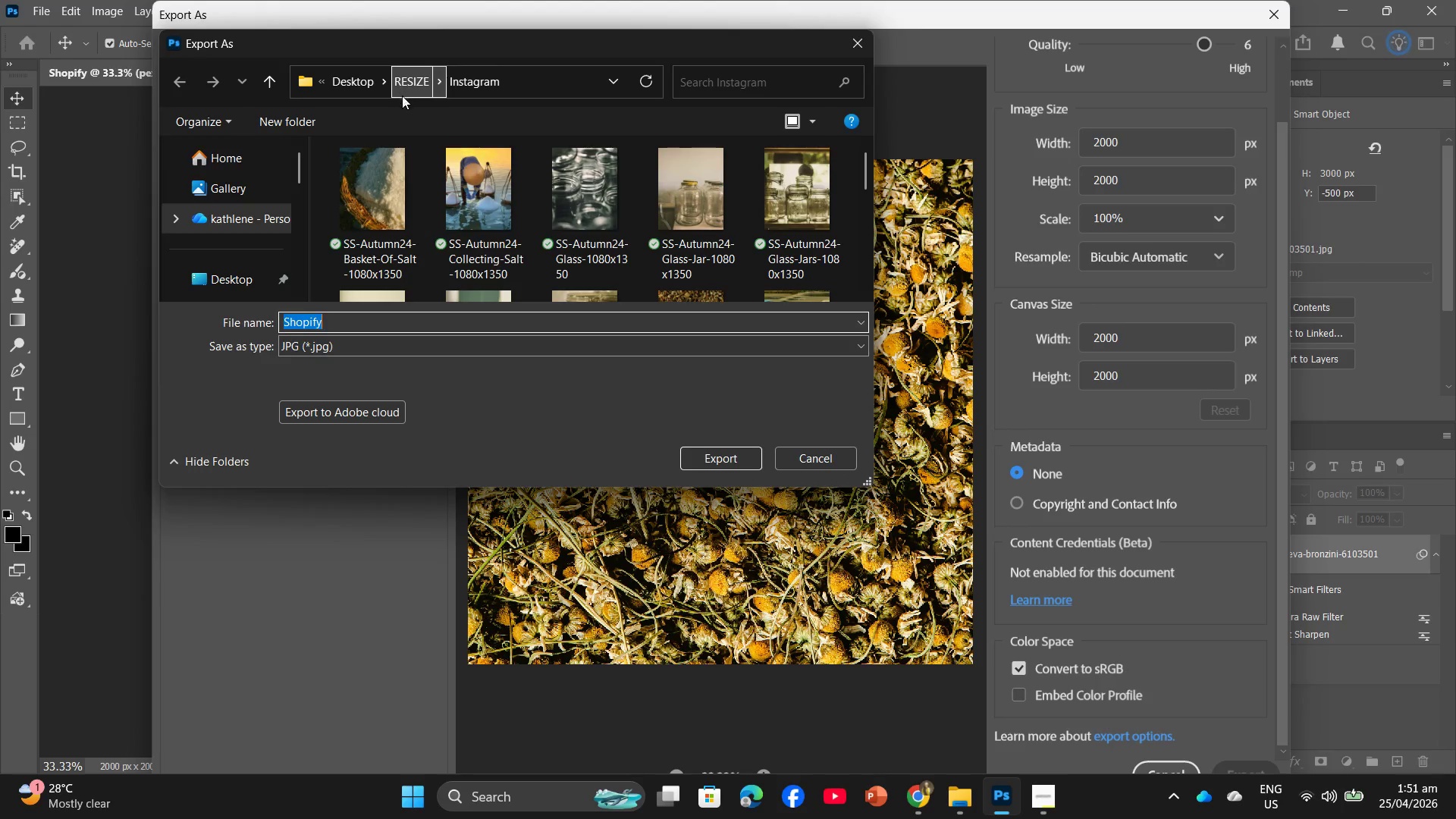 
left_click([408, 78])
 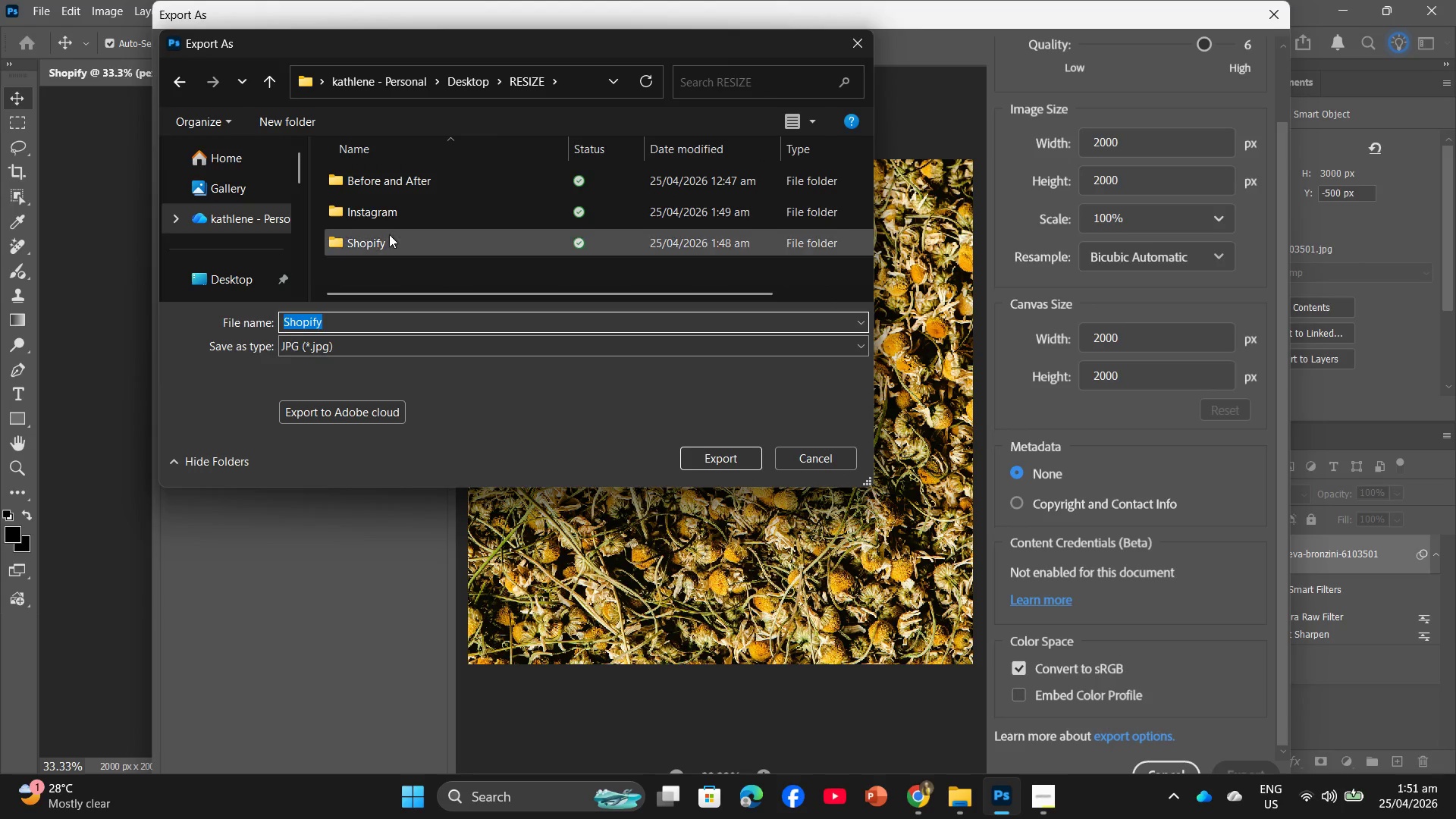 
double_click([388, 237])
 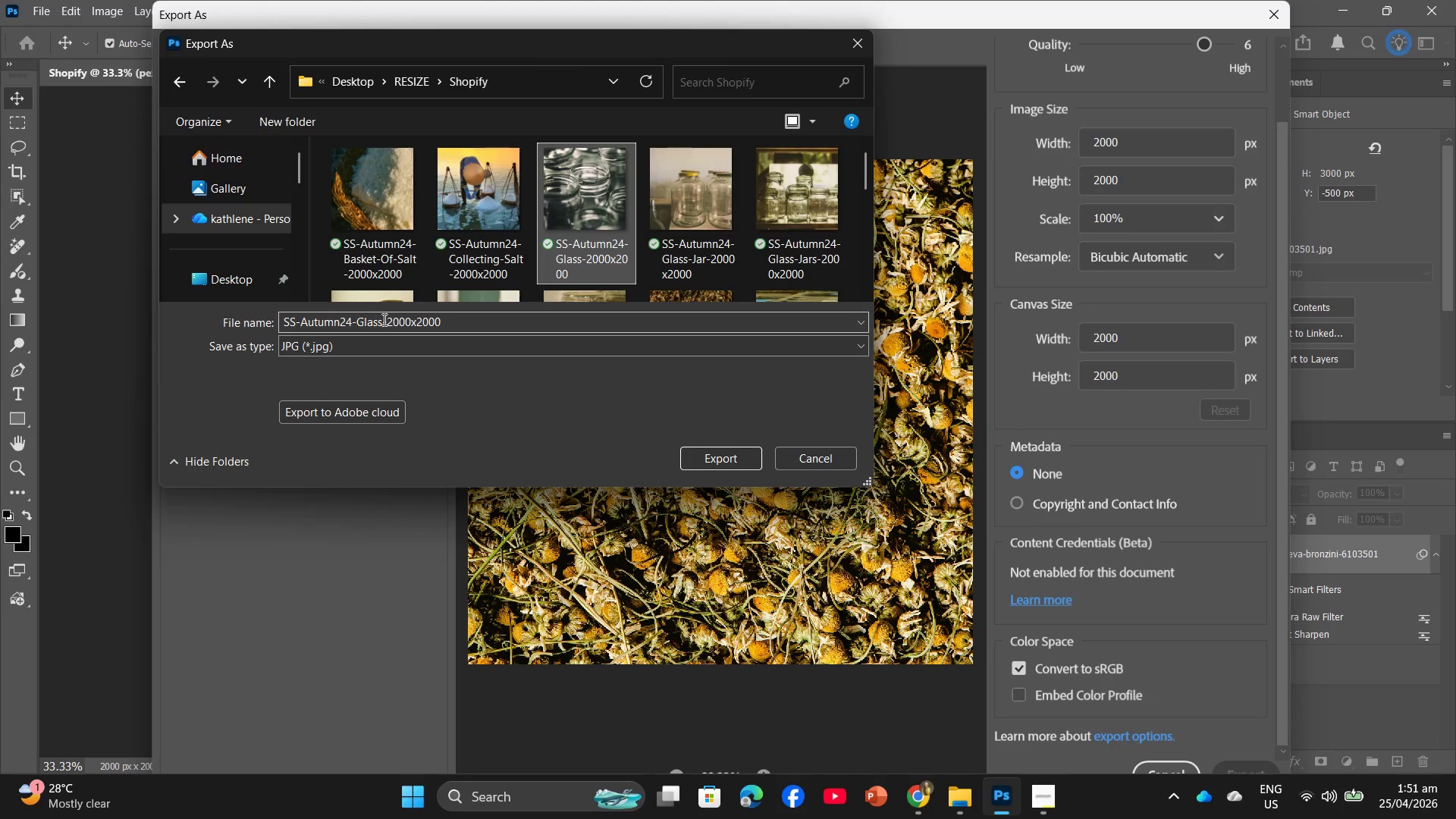 
double_click([383, 319])
 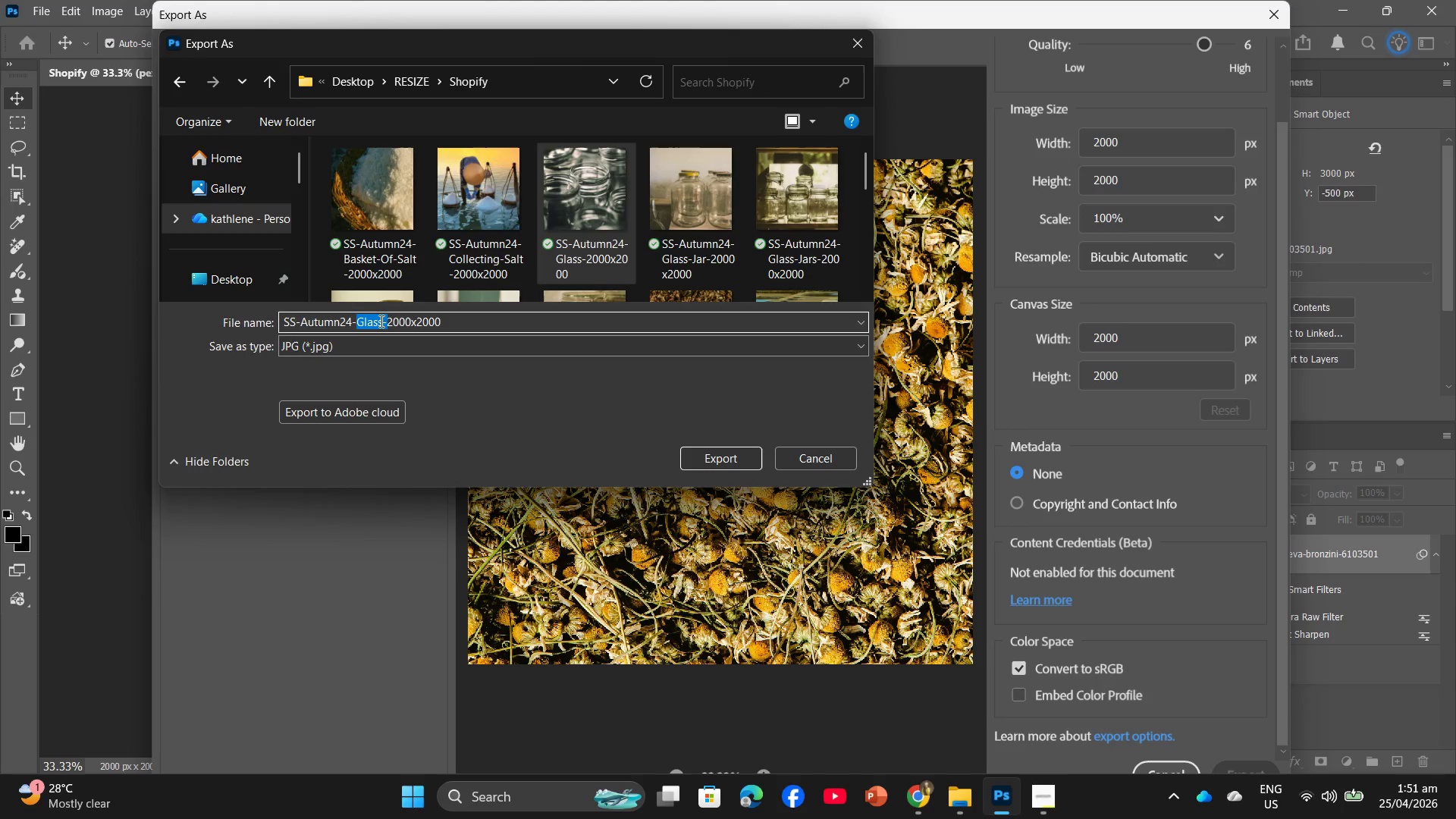 
left_click([380, 321])
 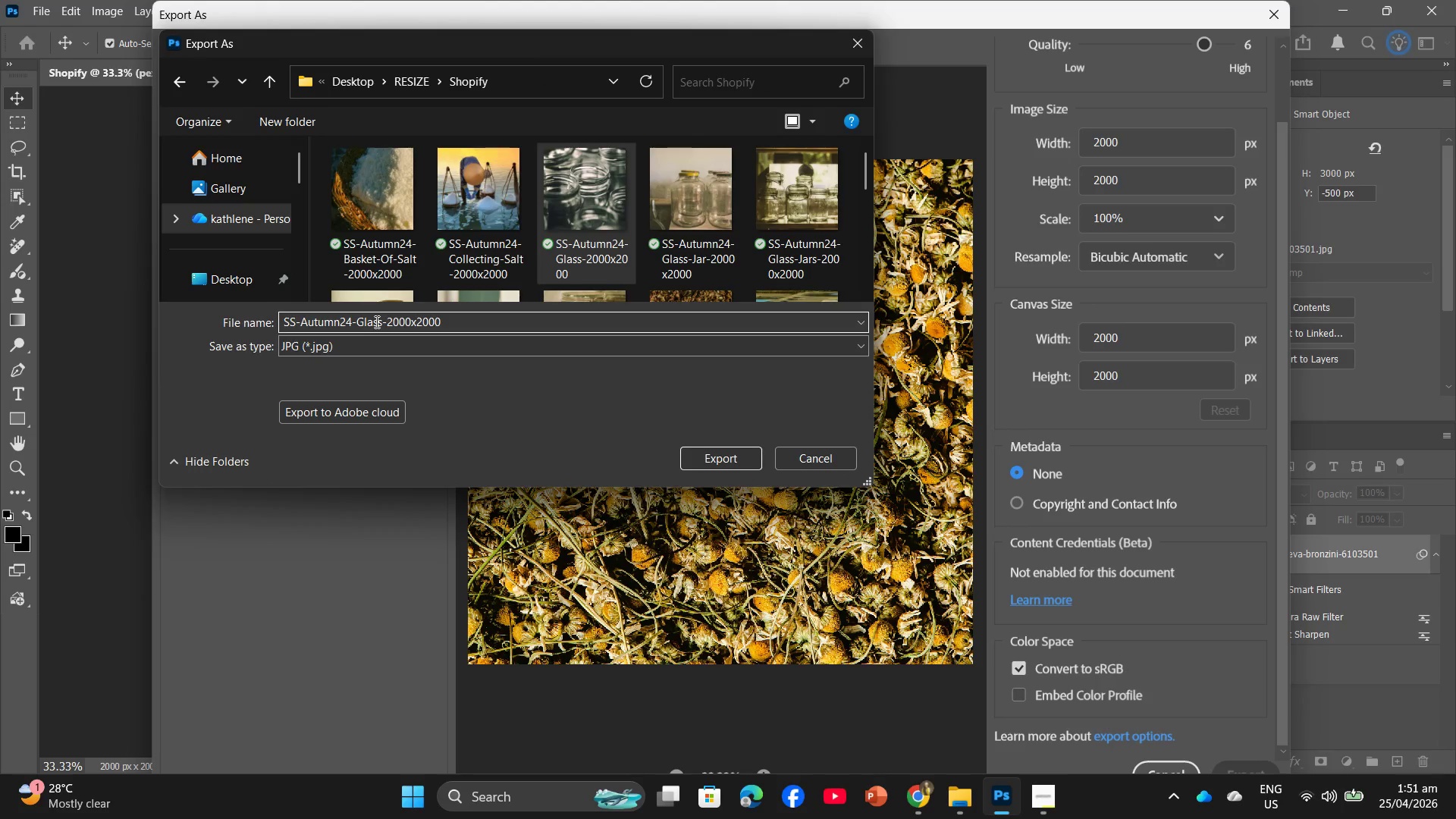 
key(Backspace)
key(Backspace)
key(Backspace)
key(Backspace)
key(Backspace)
type(CH)
key(Backspace)
type(hamomile)
 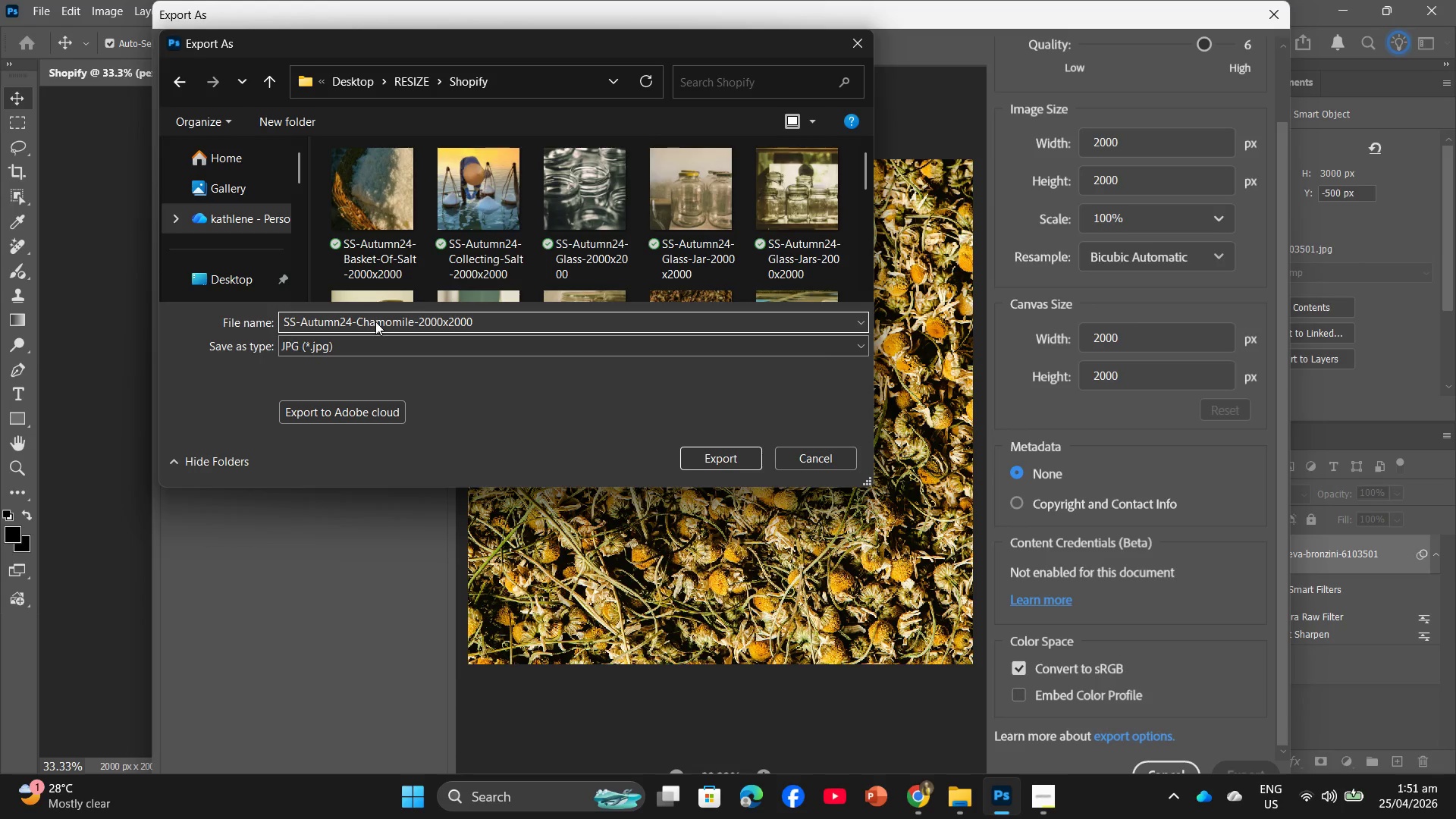 
key(Enter)
 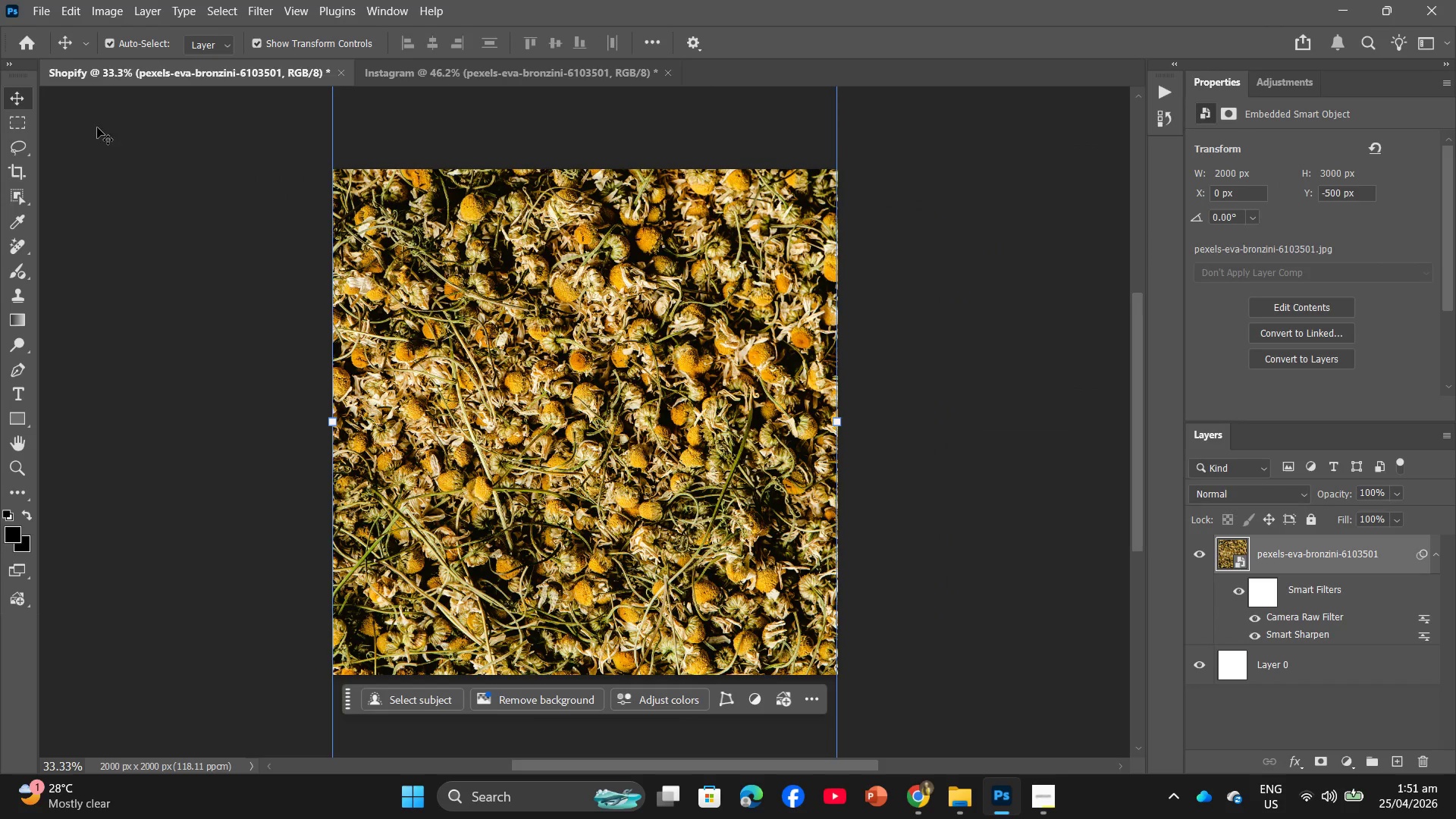 
left_click([415, 70])
 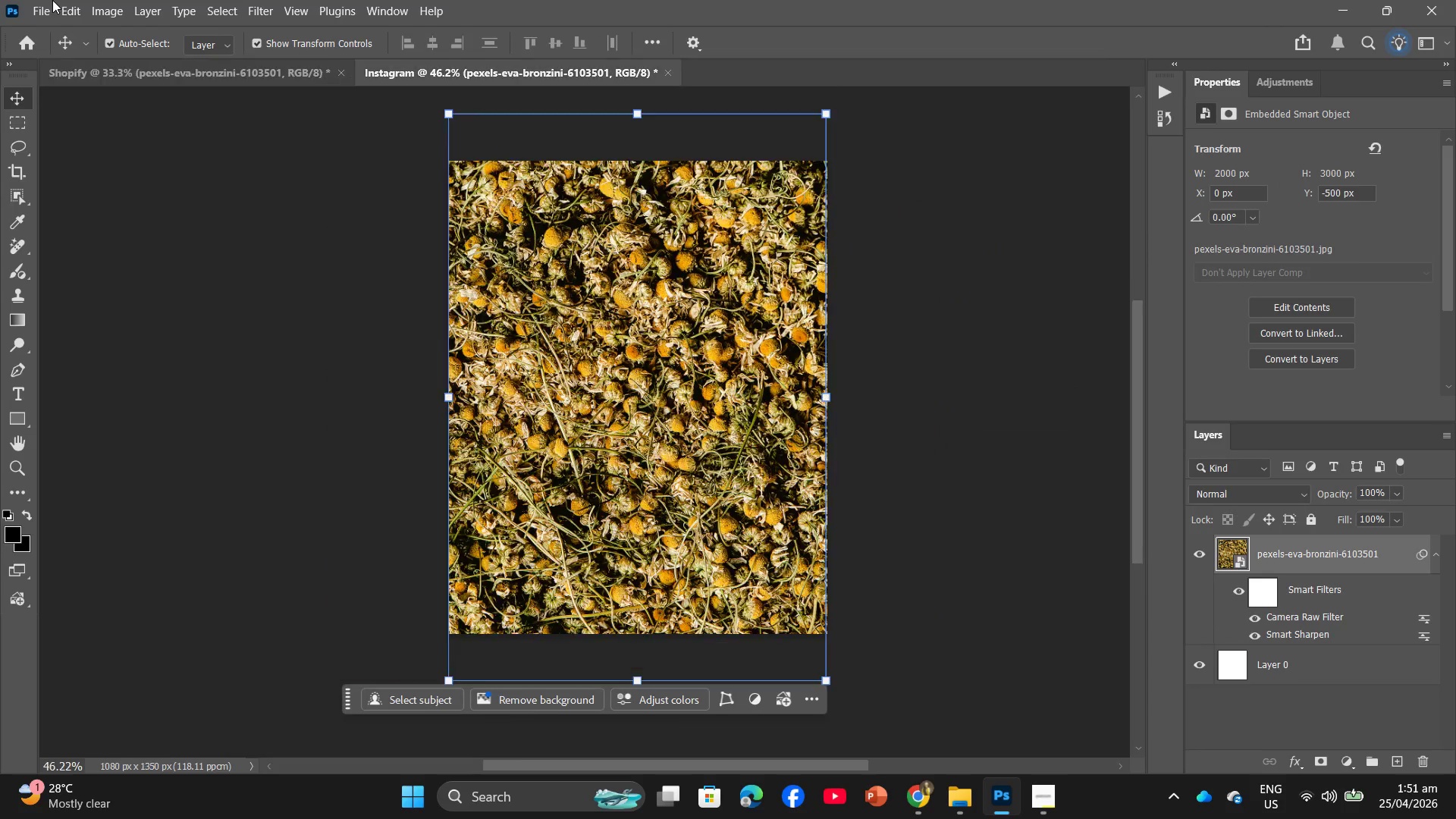 
left_click([52, 0])
 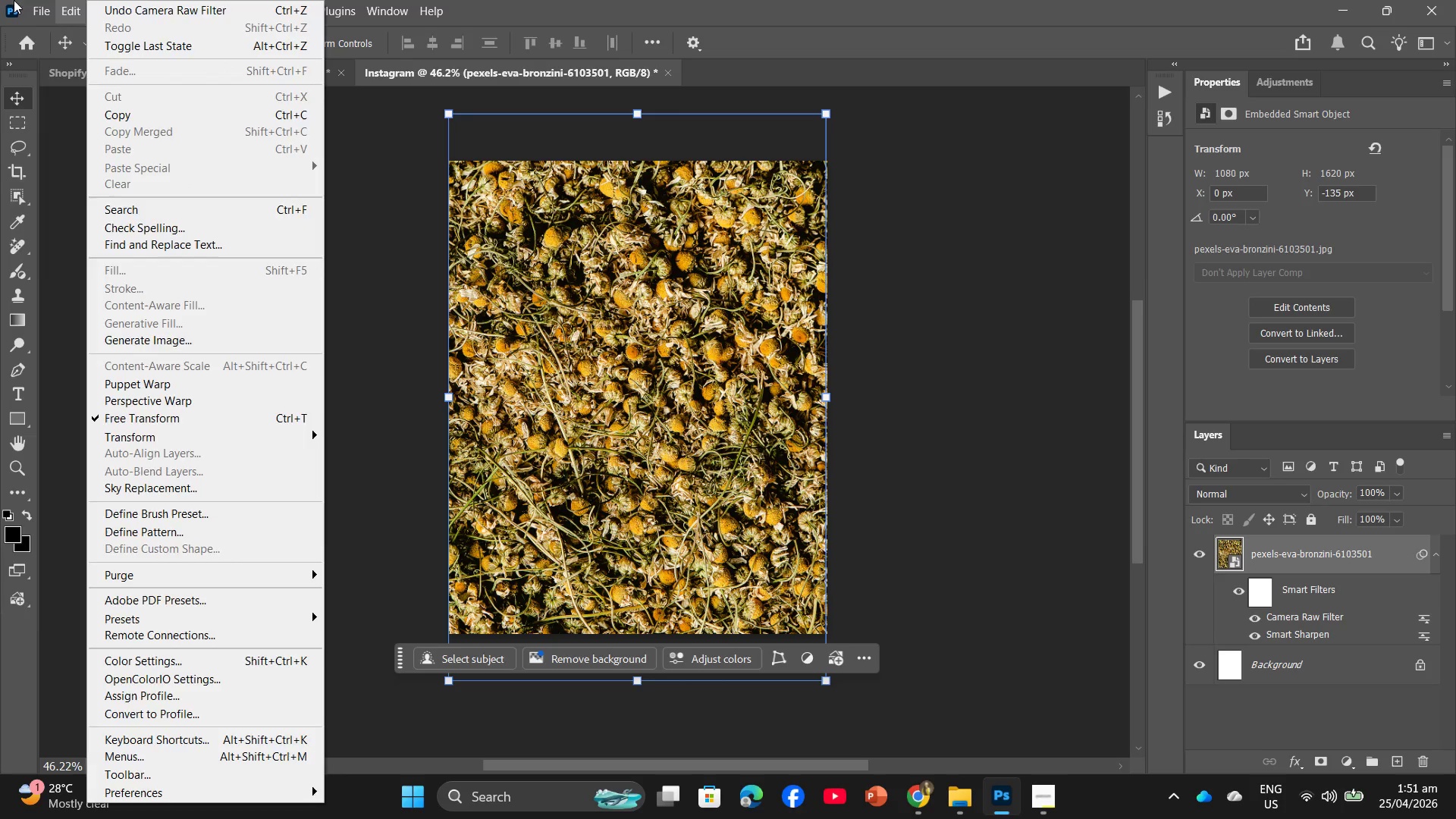 
left_click([33, 1])
 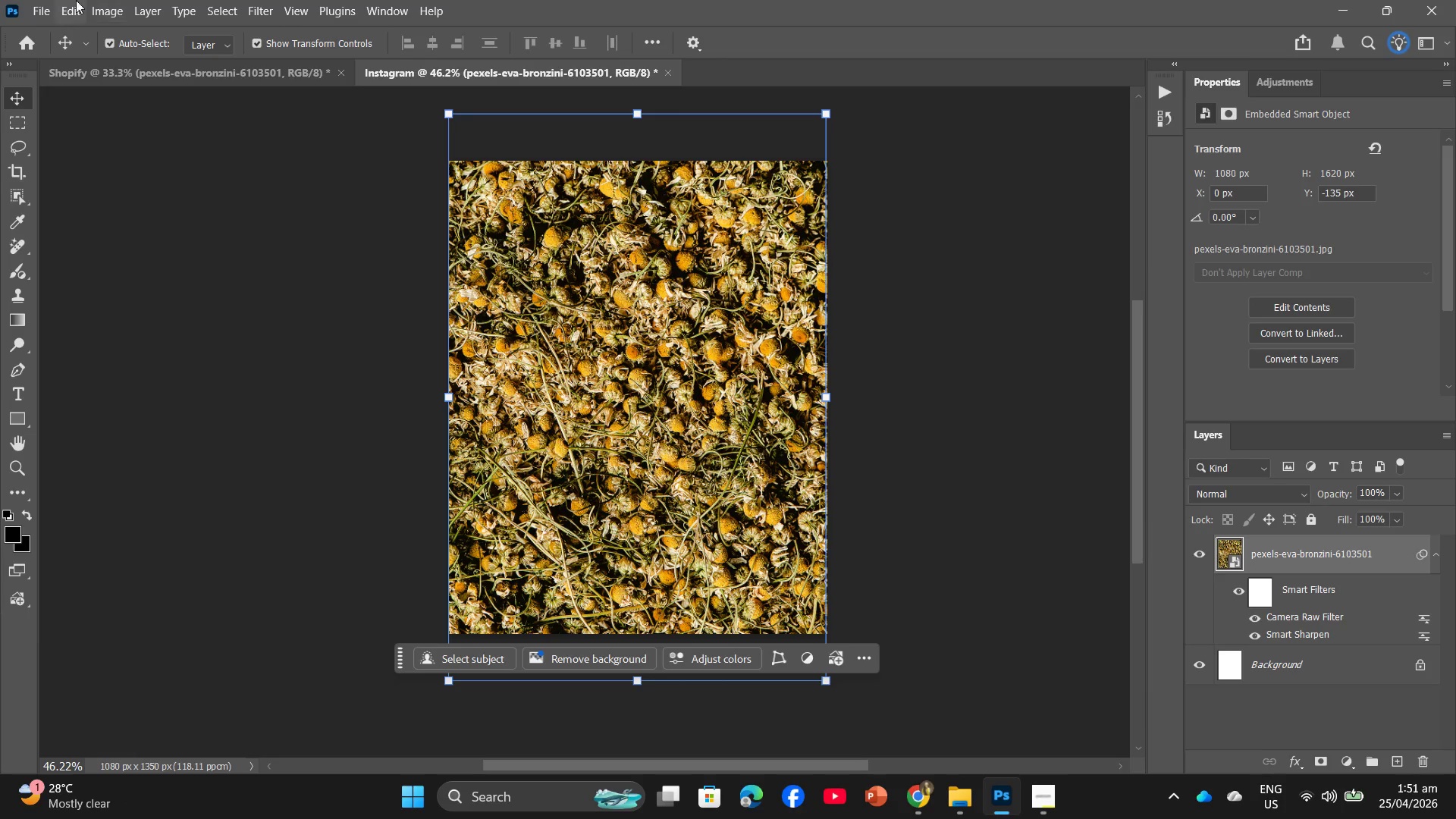 
left_click([35, 4])
 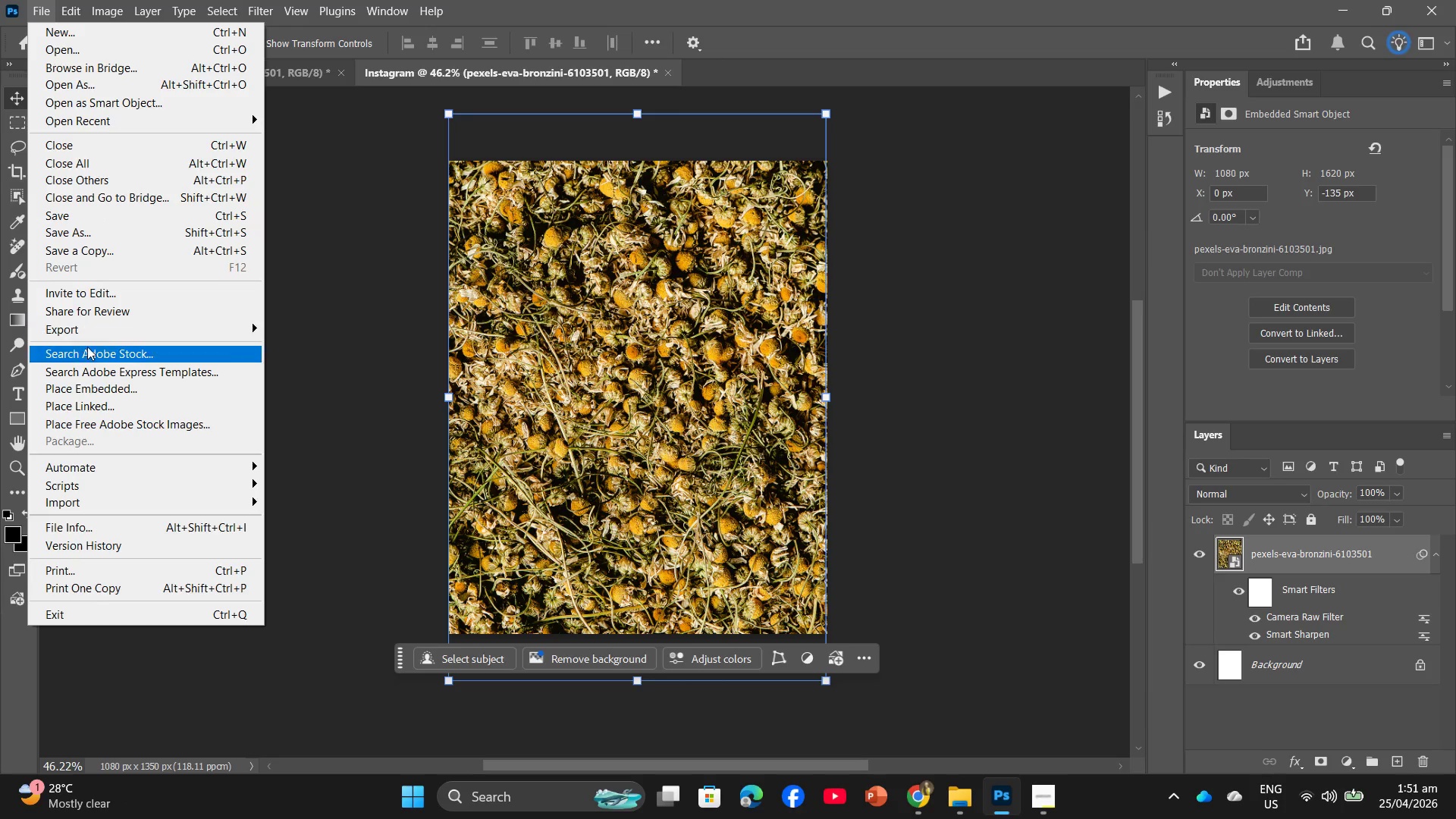 
left_click([99, 328])
 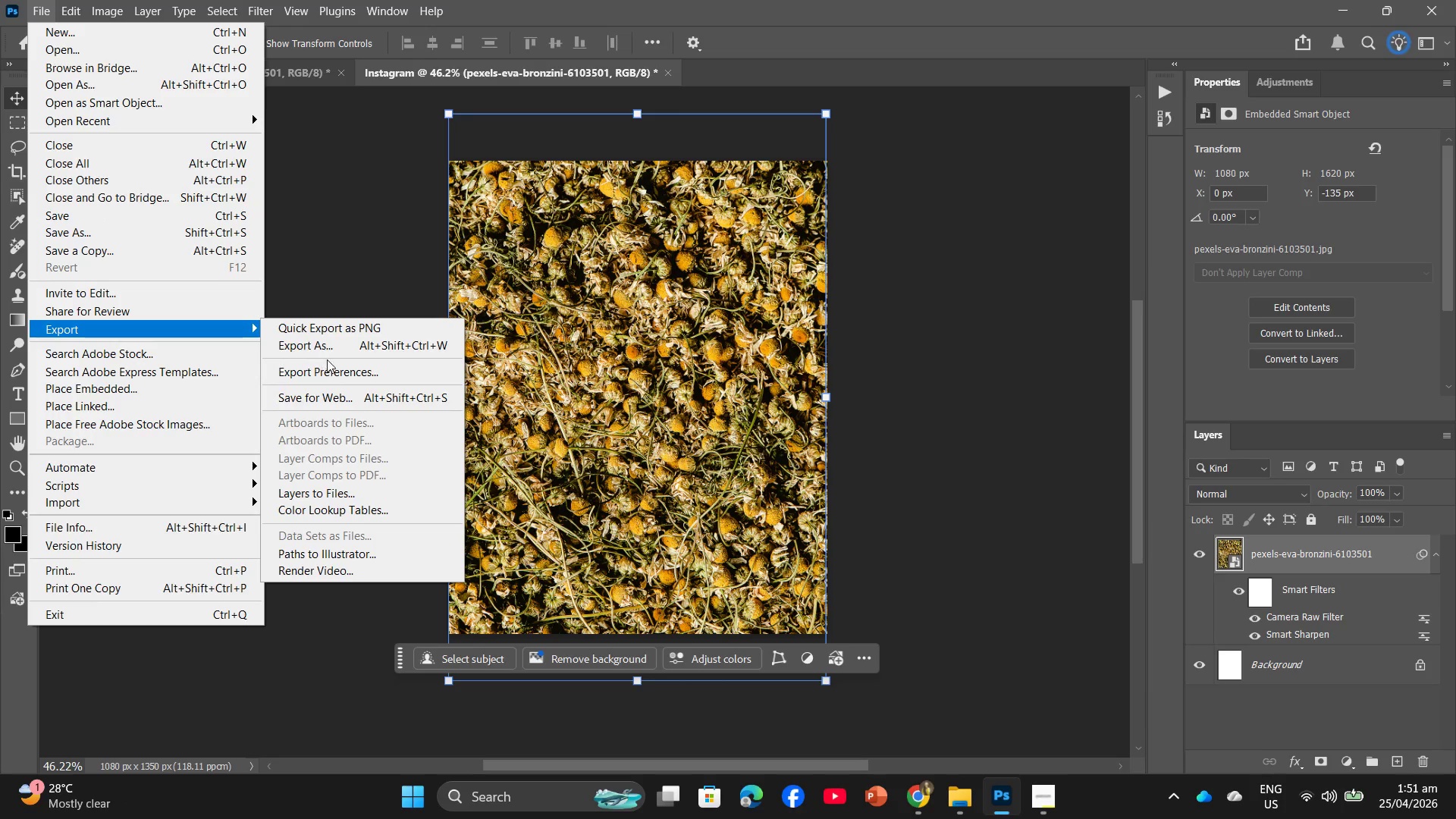 
left_click([333, 351])
 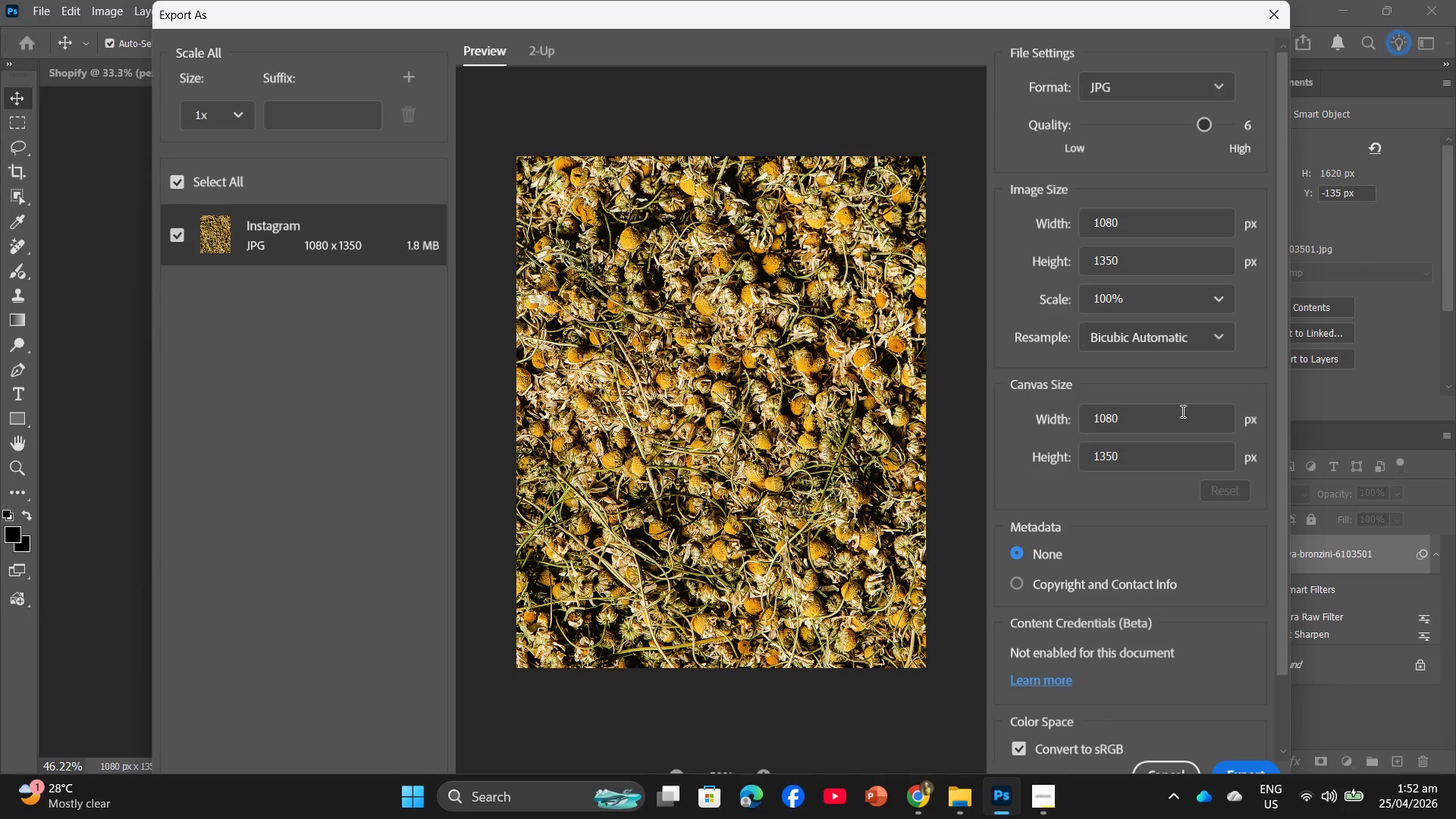 
left_click([1247, 765])
 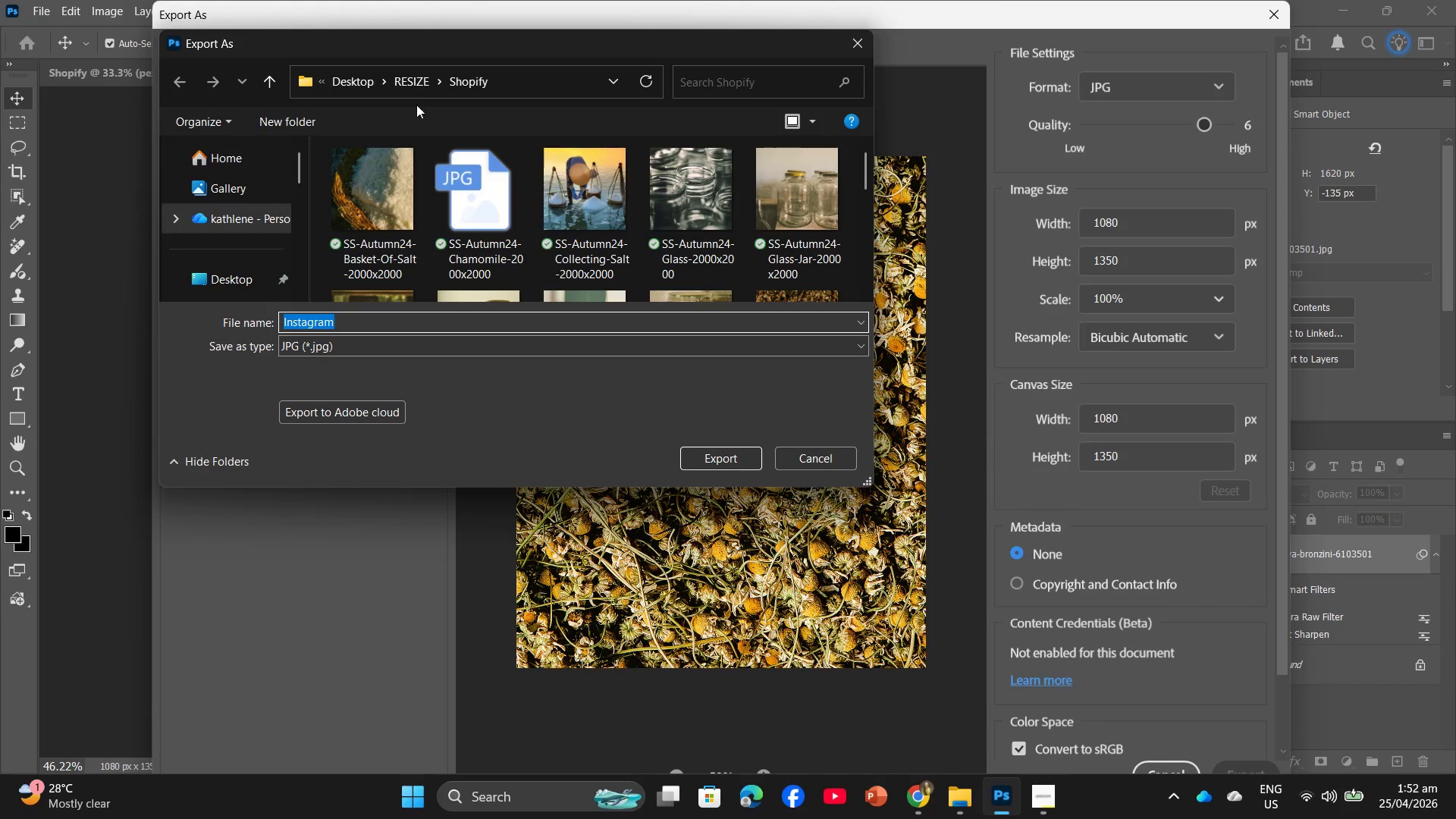 
left_click([413, 92])
 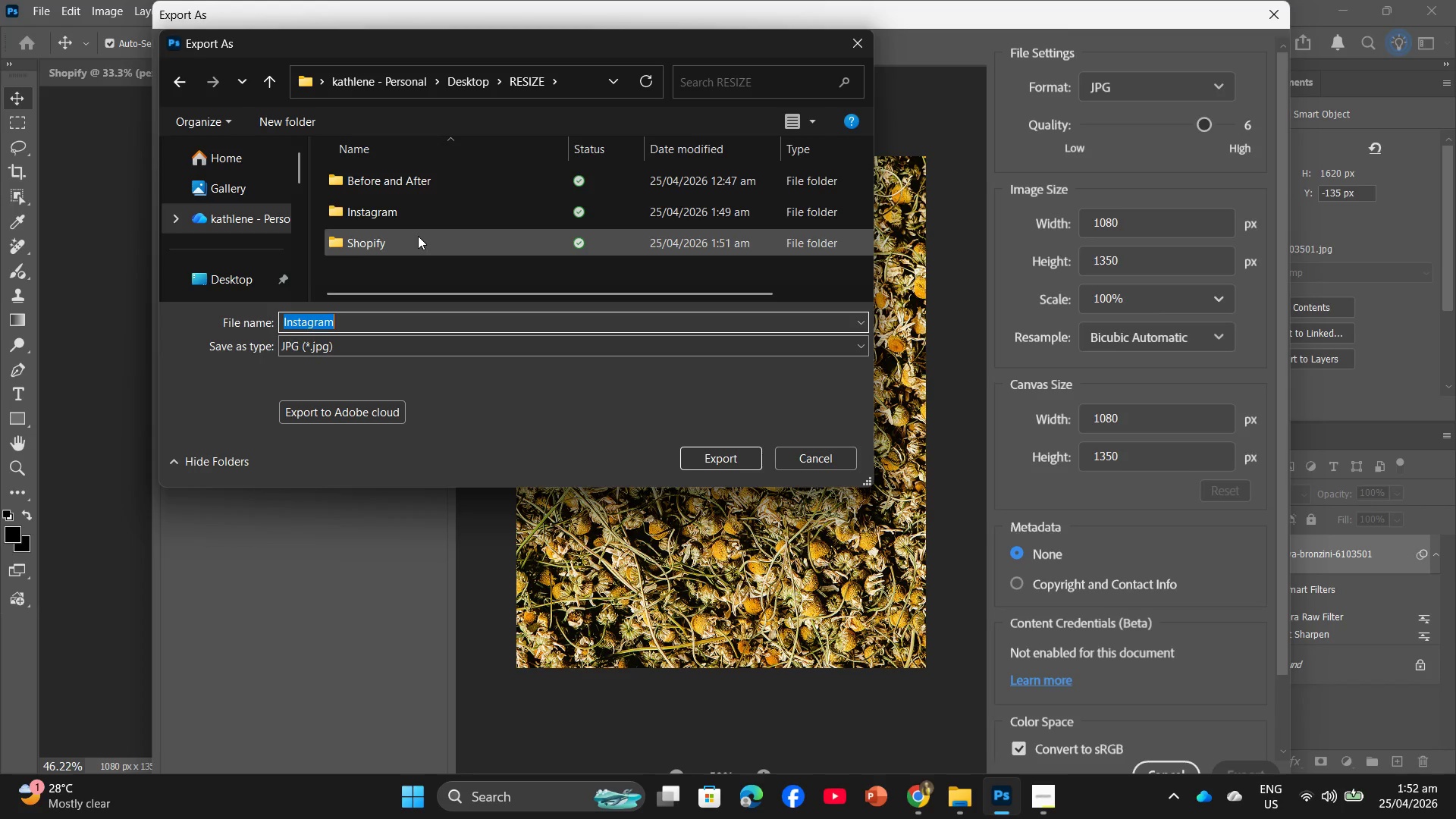 
double_click([424, 217])
 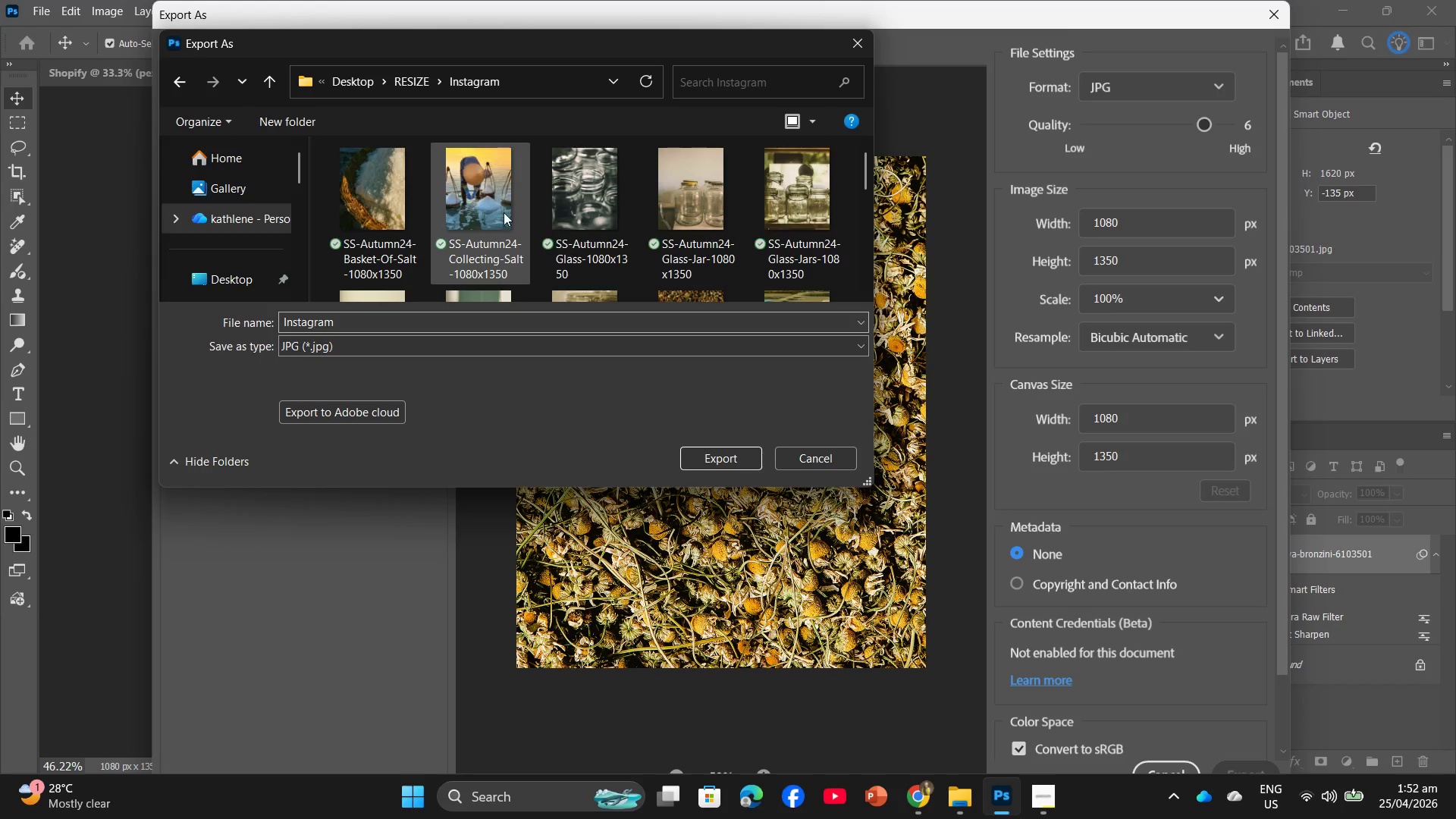 
left_click([579, 194])
 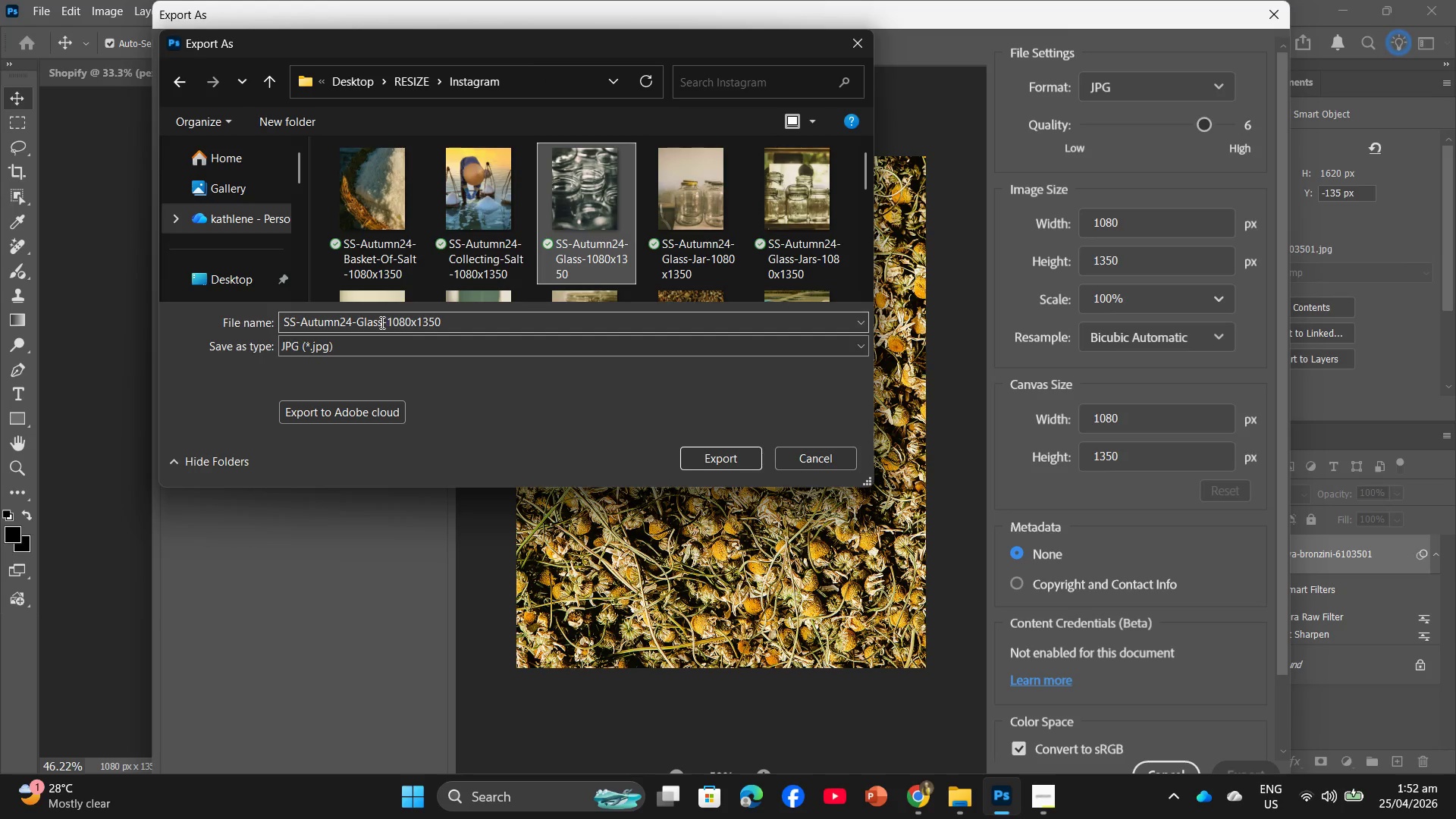 
double_click([381, 322])
 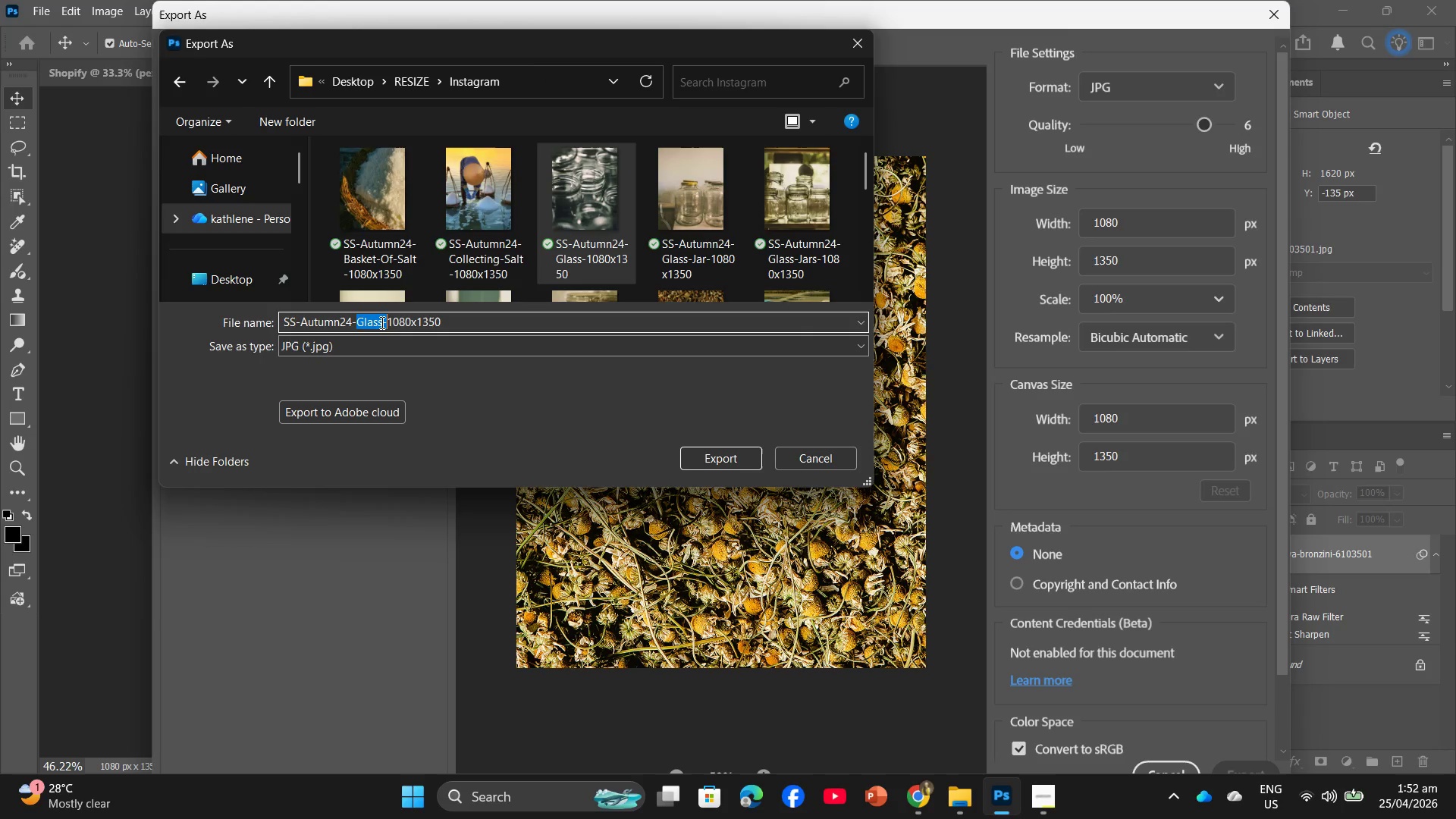 
triple_click([381, 322])
 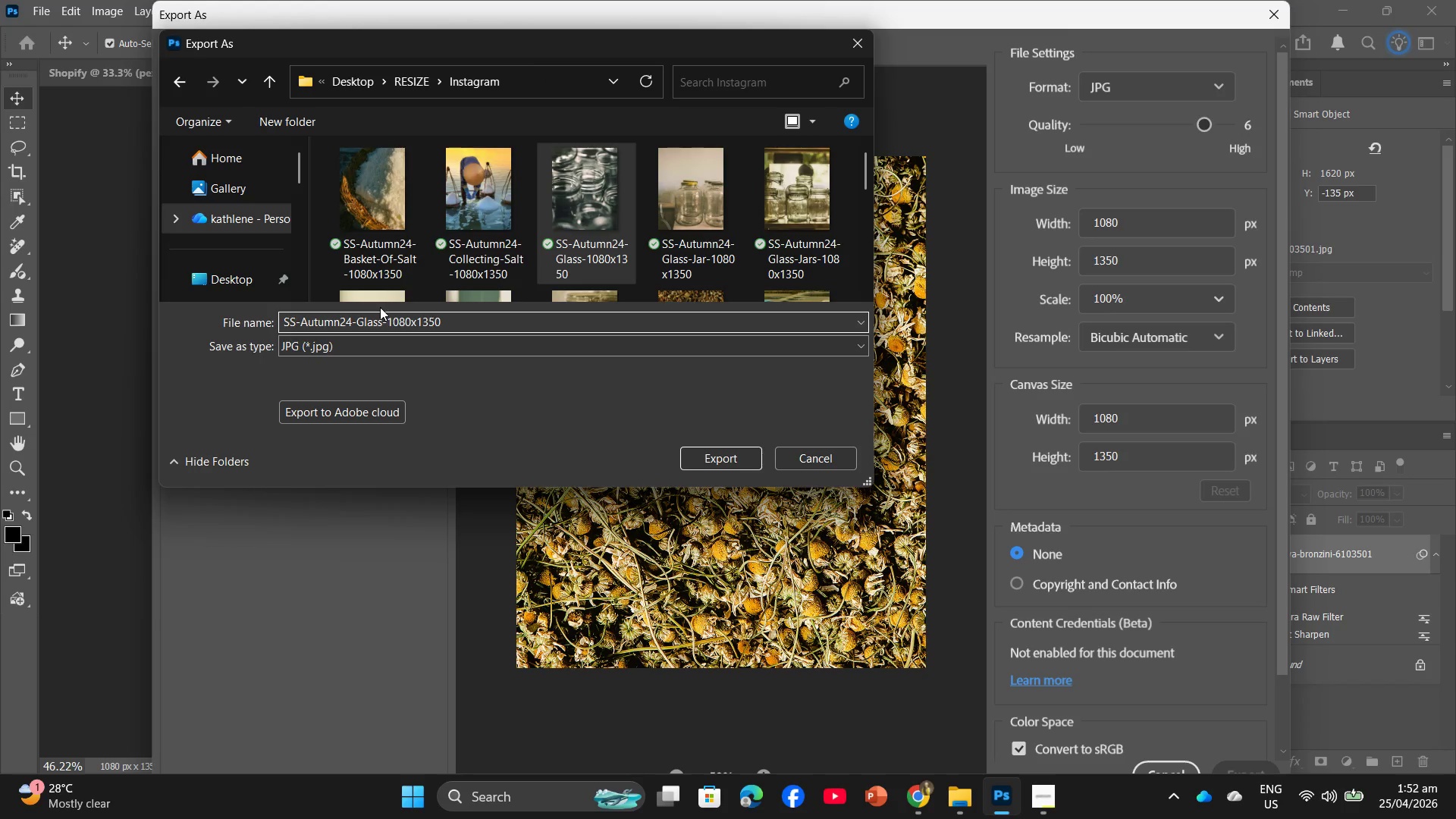 
key(Backspace)
key(Backspace)
key(Backspace)
key(Backspace)
key(Backspace)
type(Chamomile)
 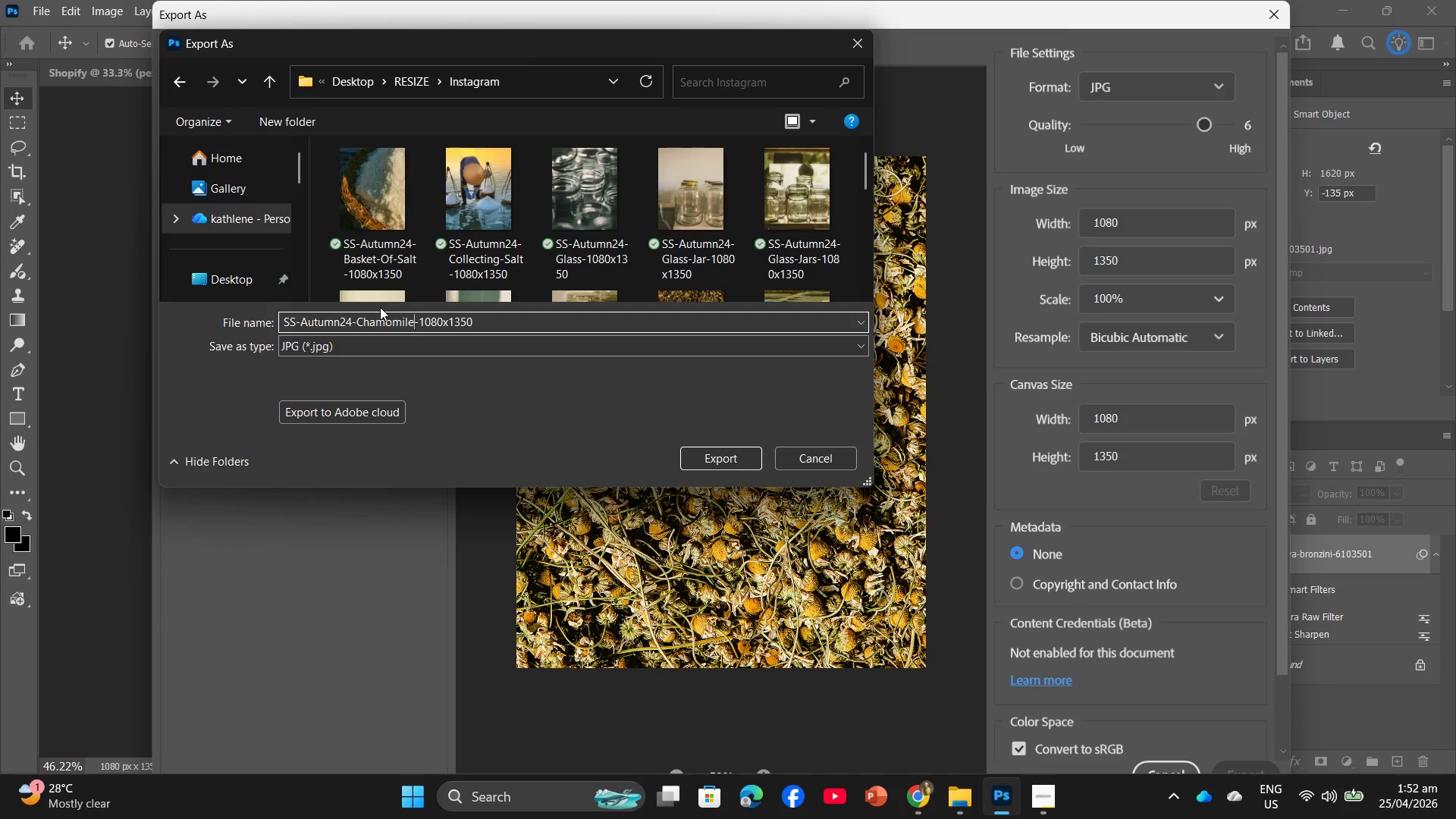 
key(Enter)
 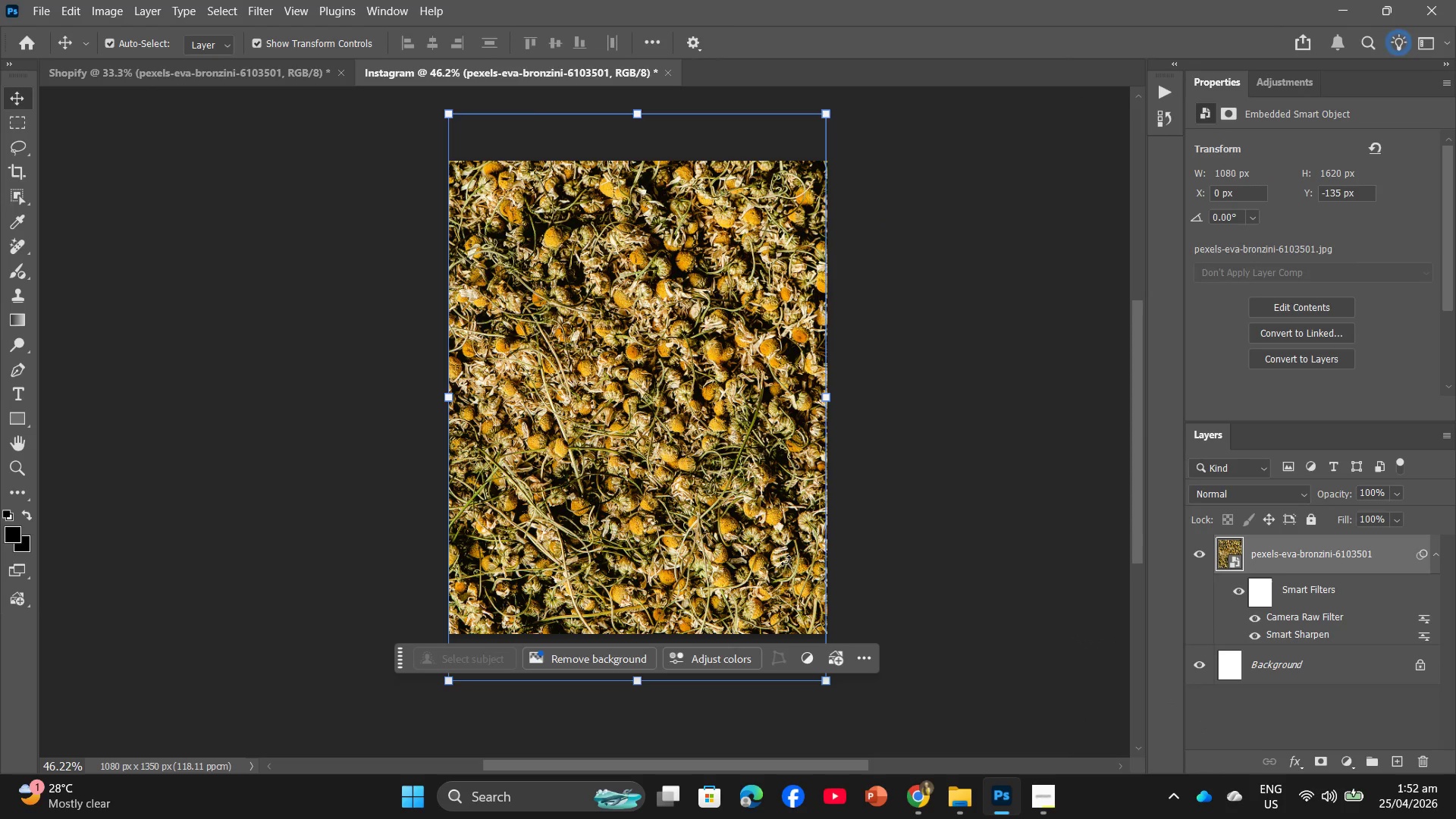 
key(Backspace)
 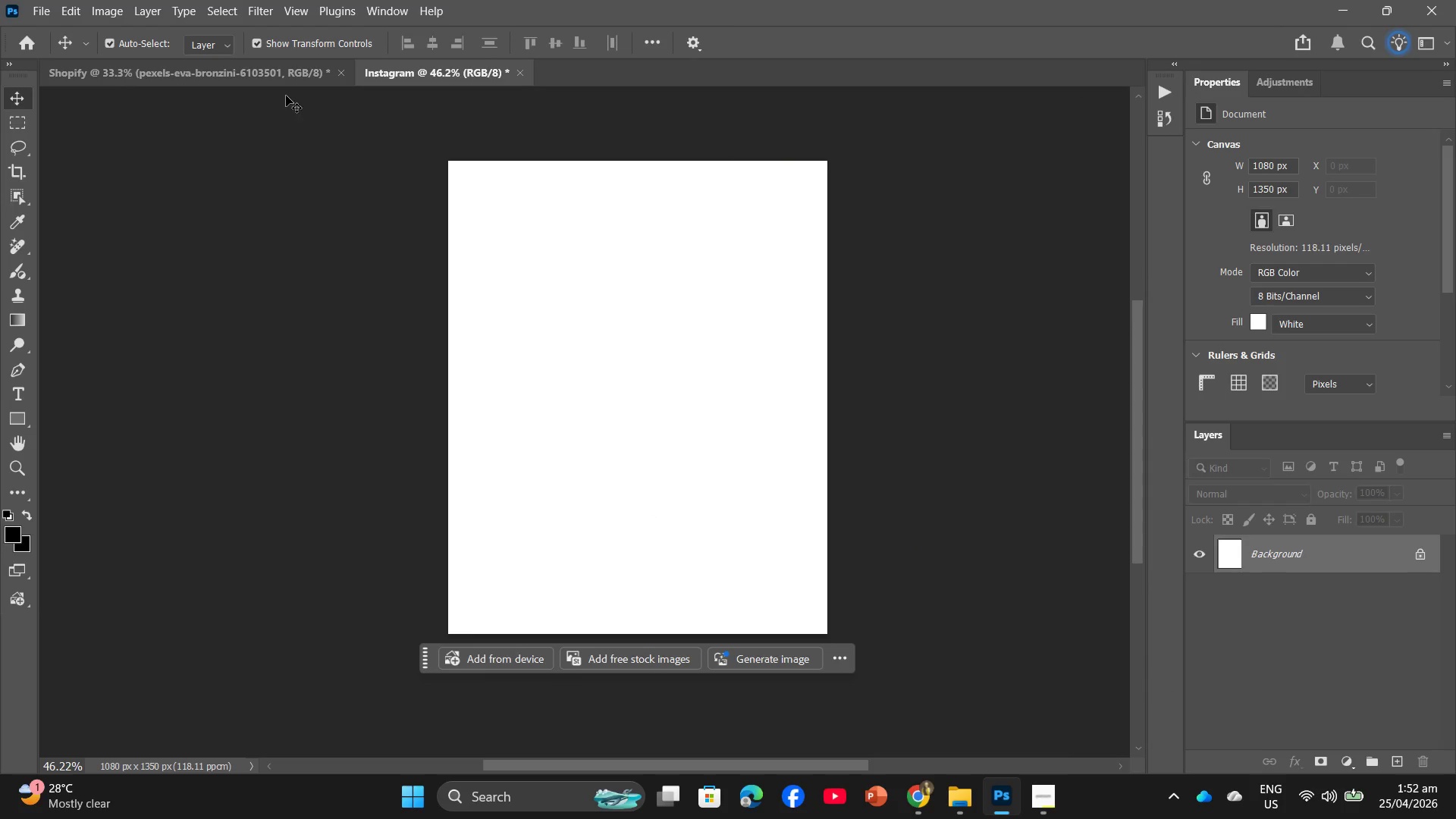 
left_click([293, 82])
 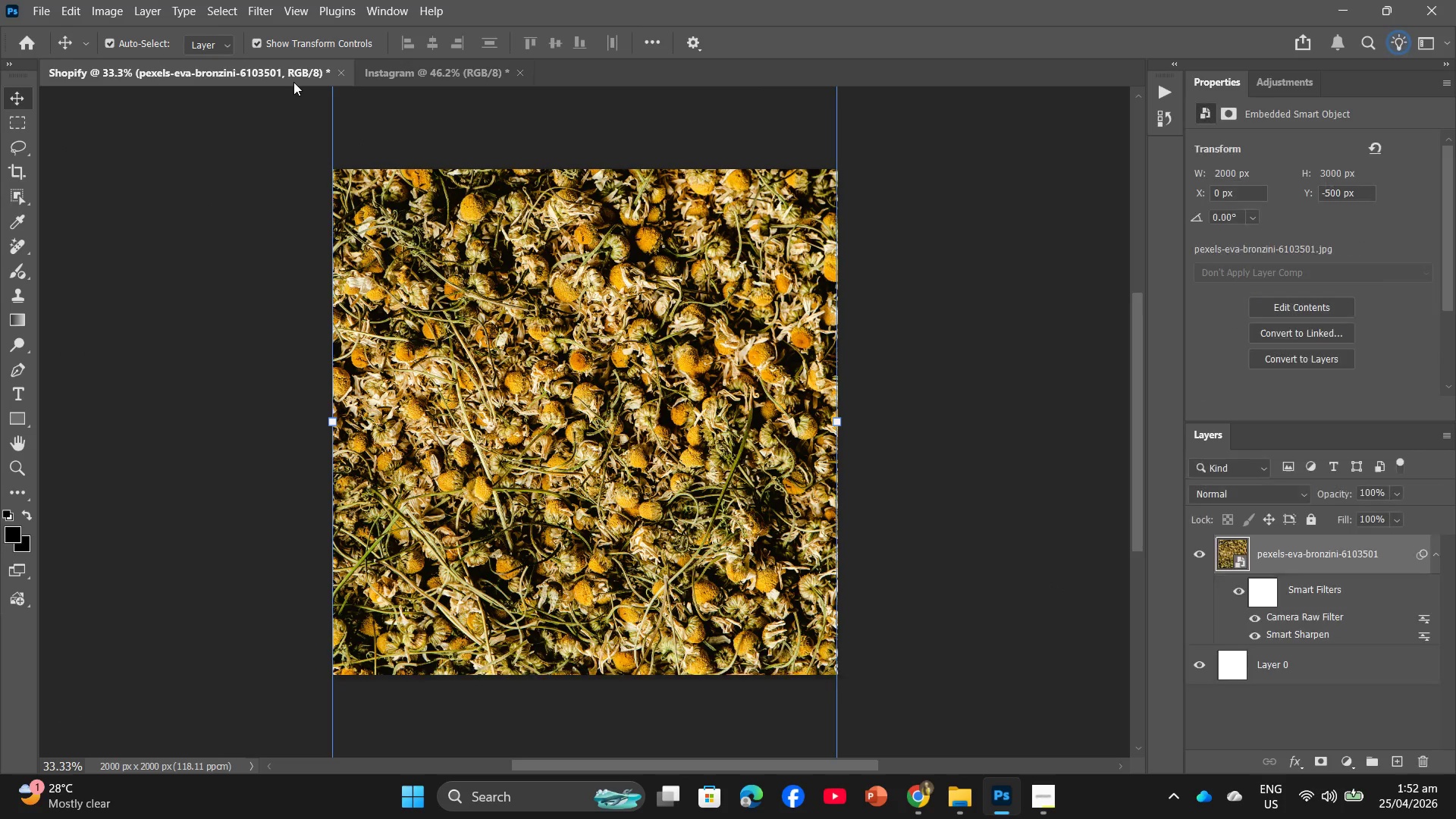 
key(Backspace)
 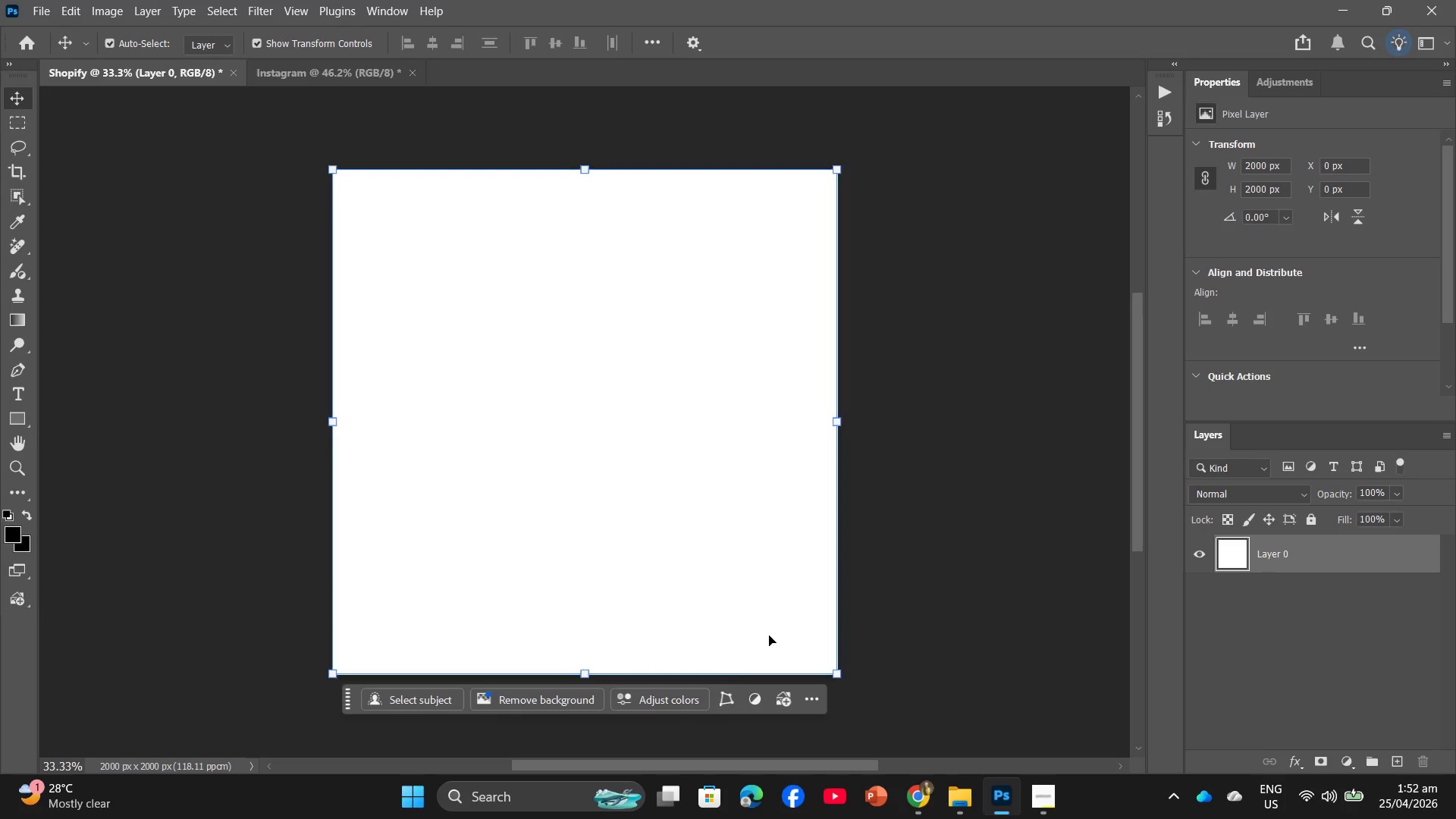 
mouse_move([977, 802])
 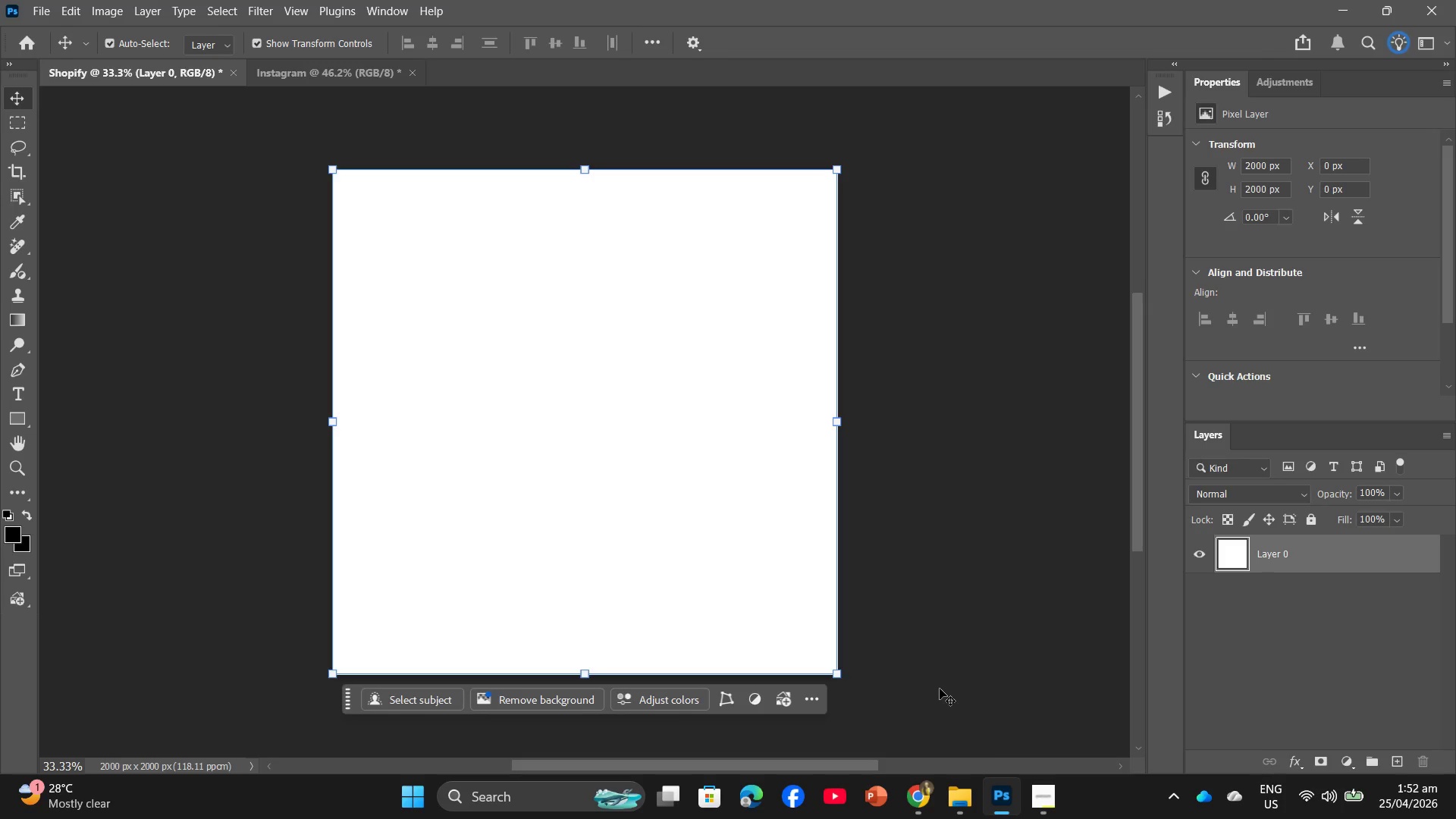 
left_click([928, 802])
 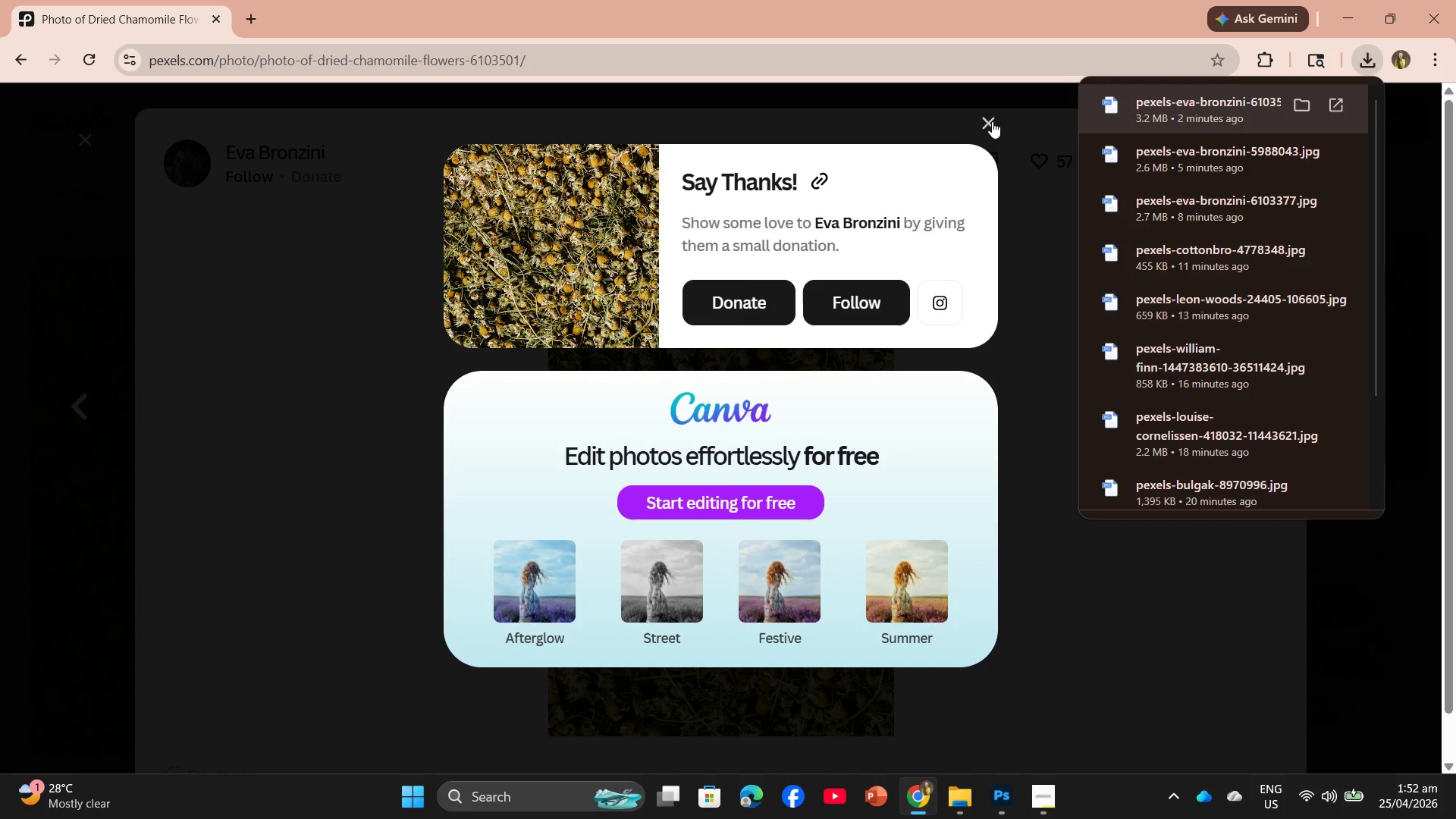 
left_click([992, 121])
 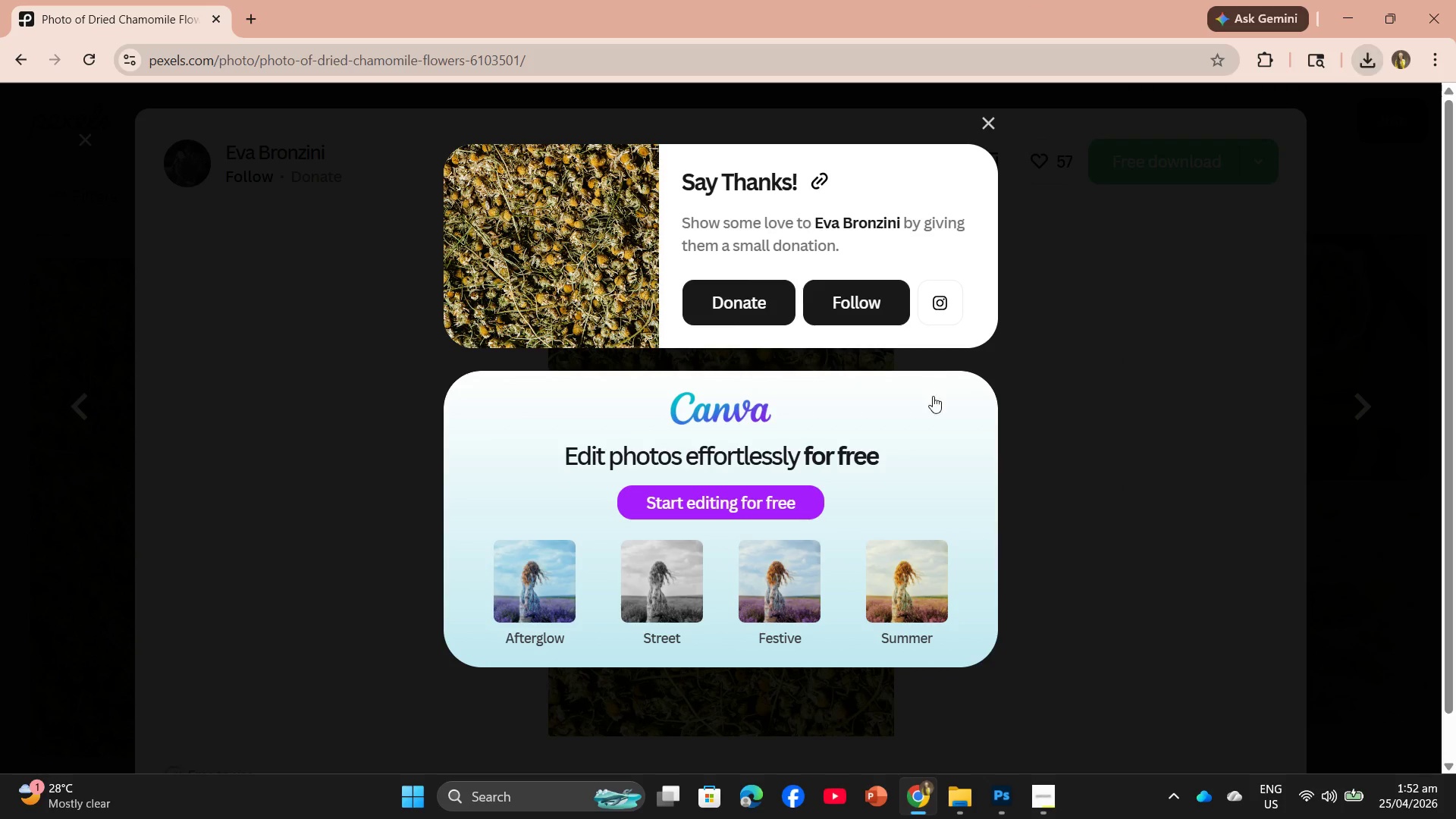 
scroll: coordinate [936, 415], scroll_direction: down, amount: 3.0
 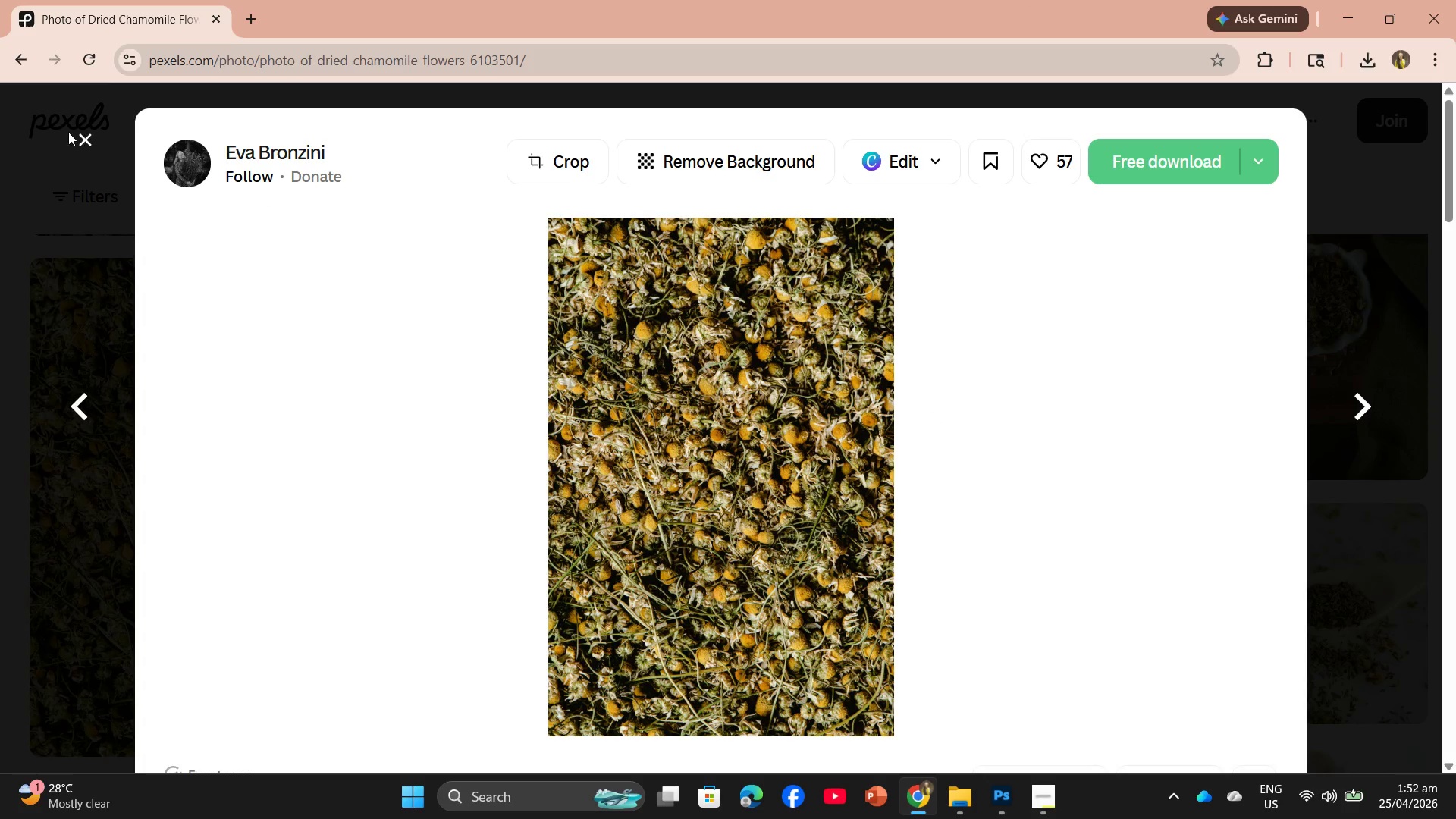 
left_click([88, 135])
 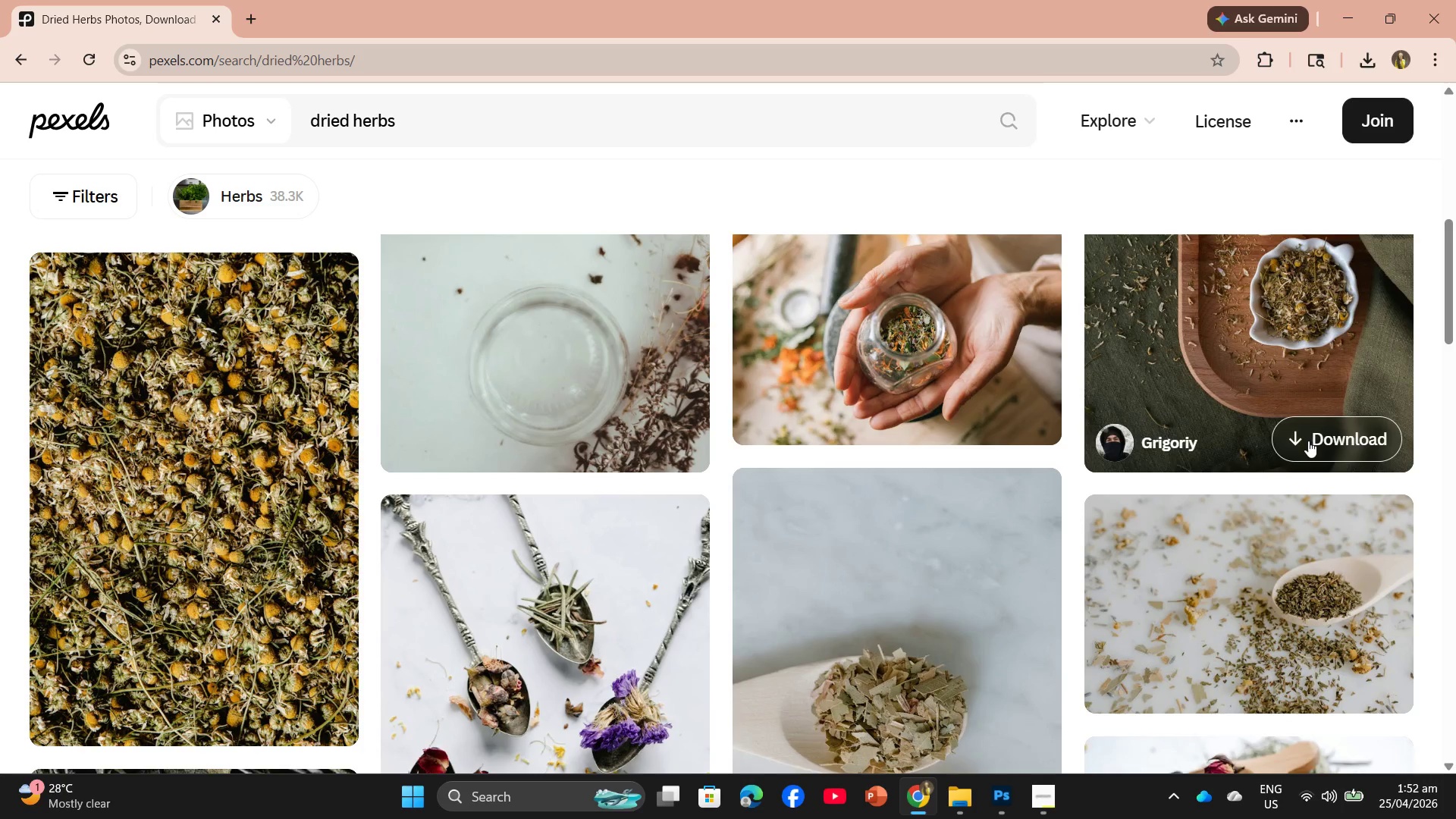 
scroll: coordinate [1244, 462], scroll_direction: down, amount: 2.0
 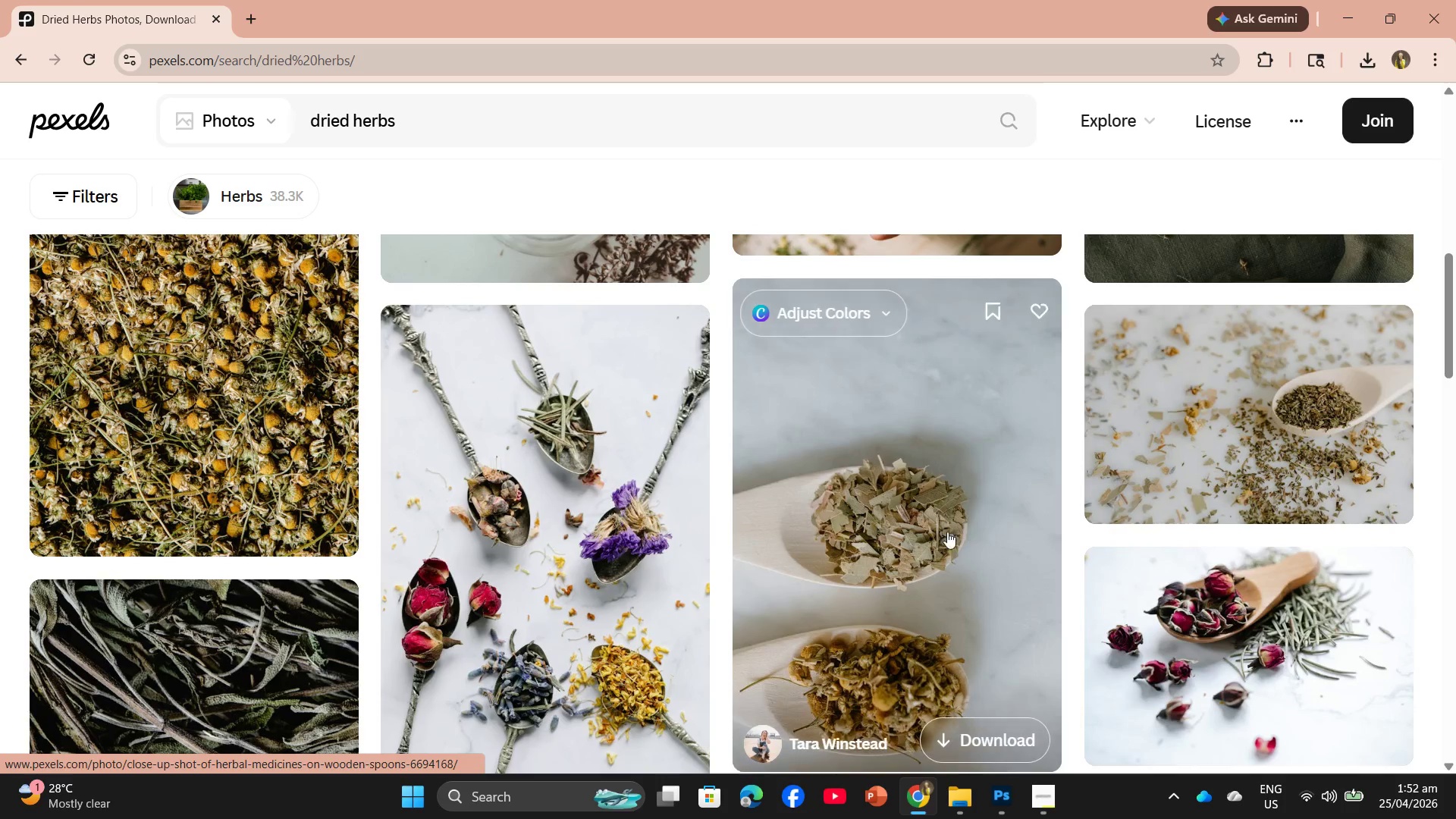 
left_click([930, 532])
 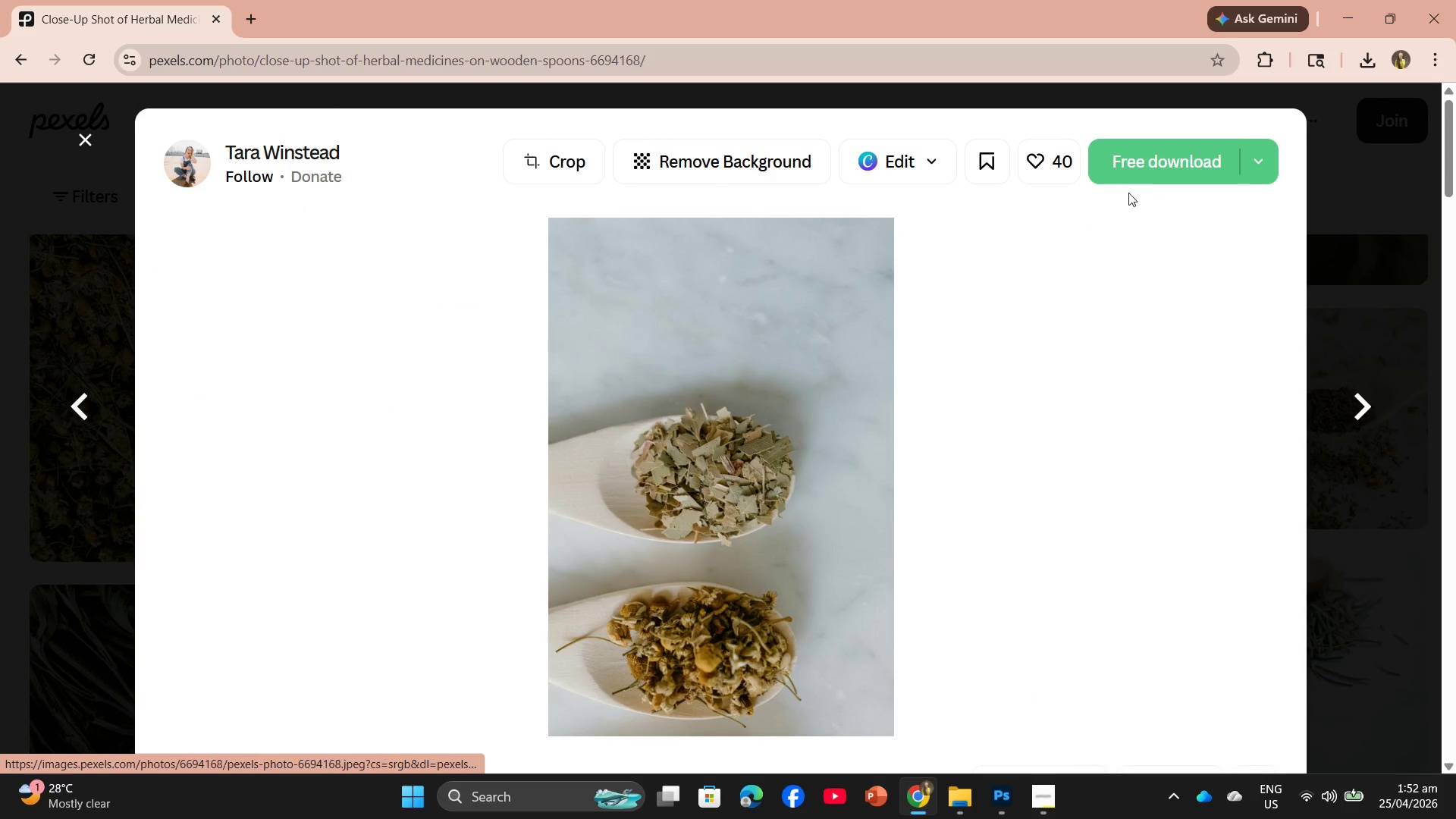 
left_click([1147, 173])
 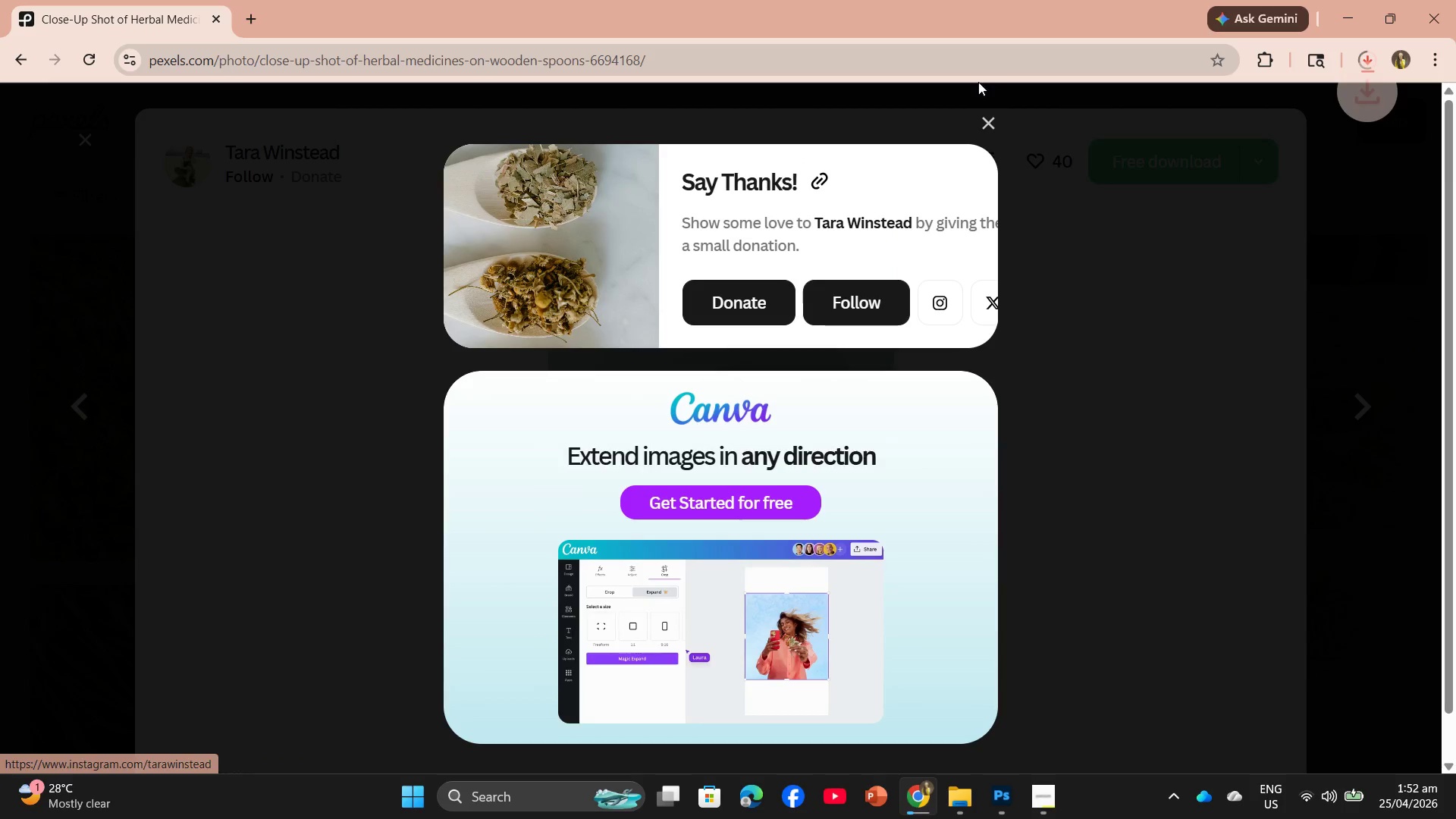 
left_click([990, 124])
 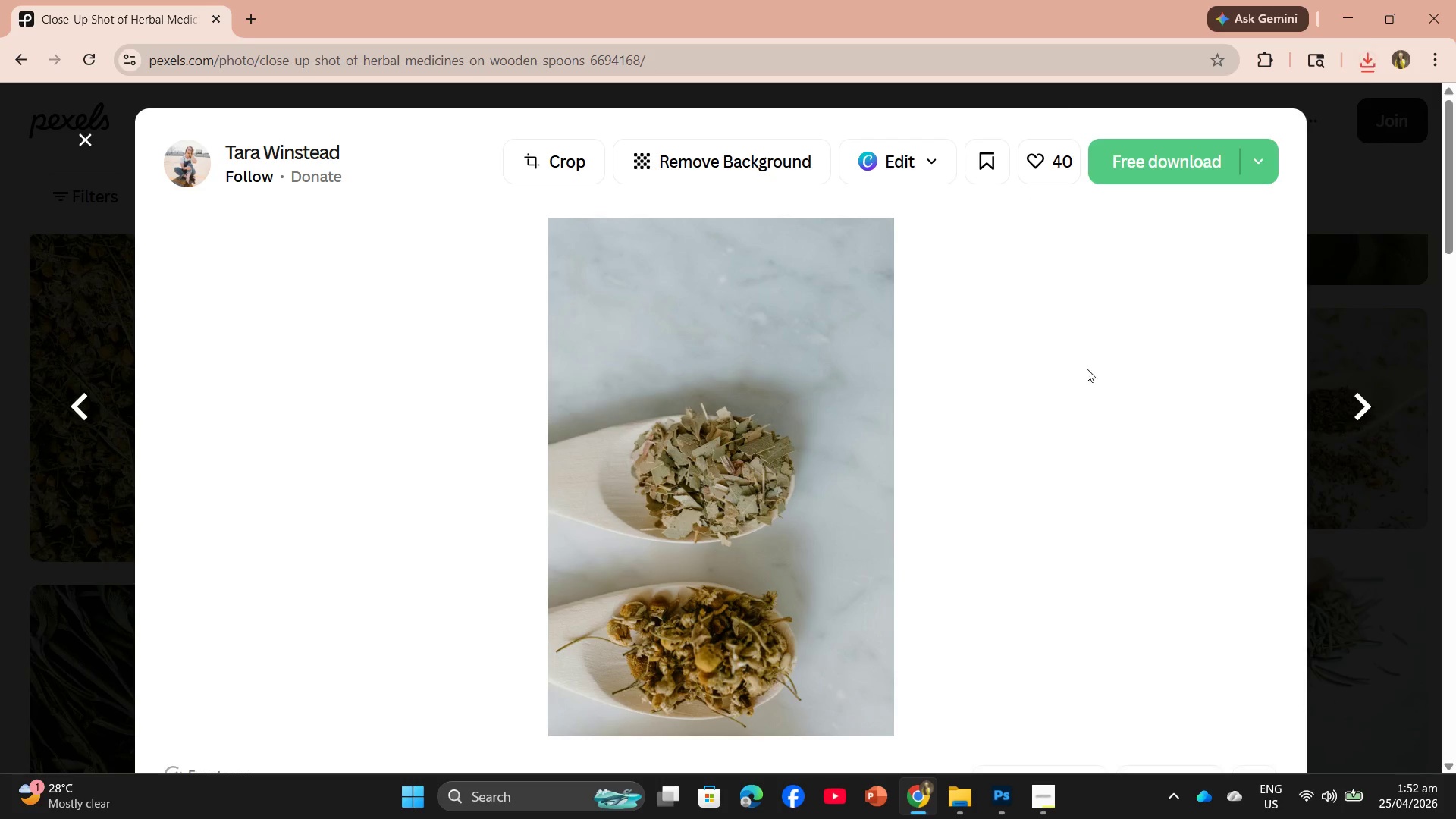 
scroll: coordinate [964, 389], scroll_direction: down, amount: 8.0
 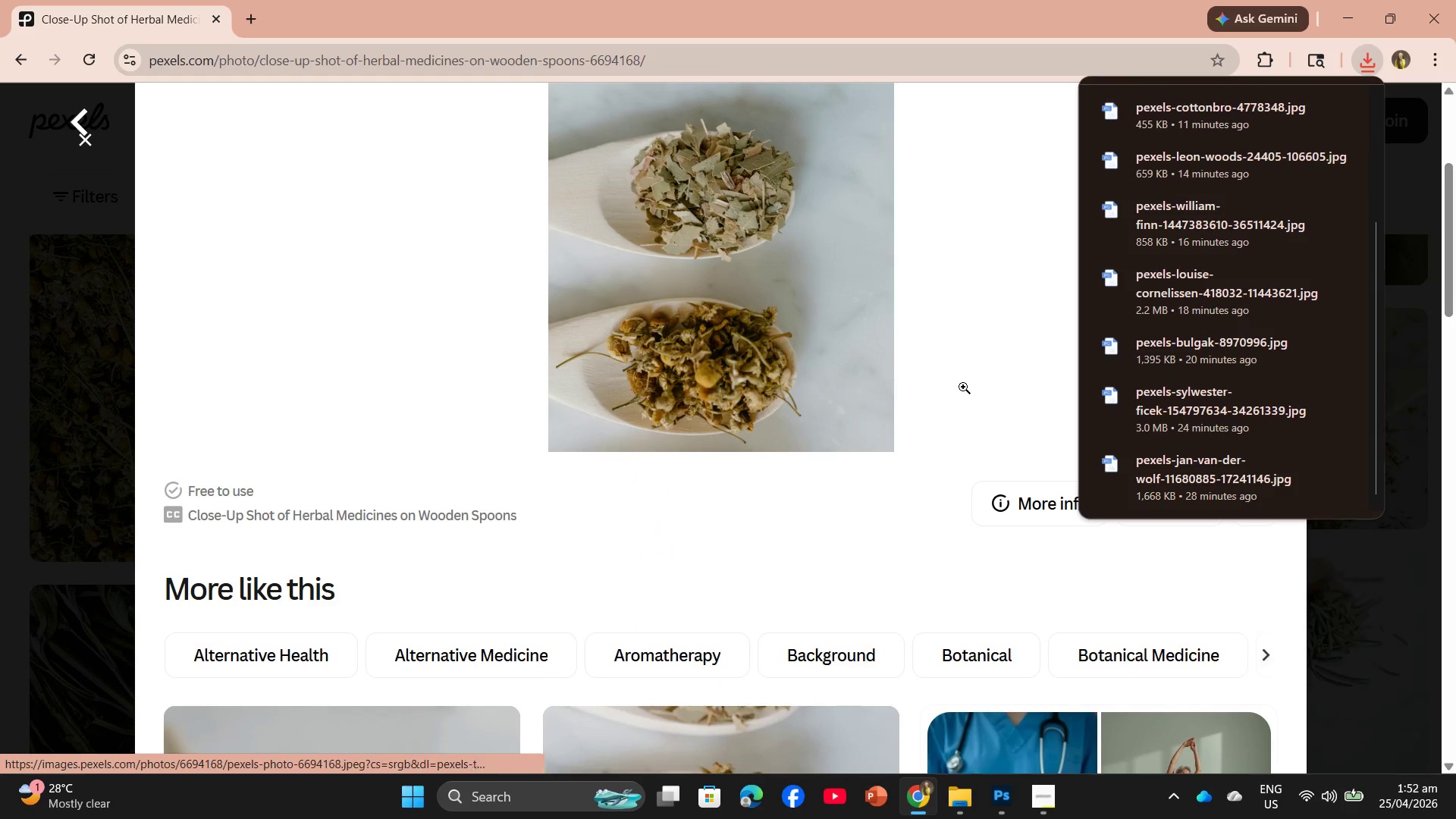 
scroll: coordinate [963, 377], scroll_direction: up, amount: 4.0
 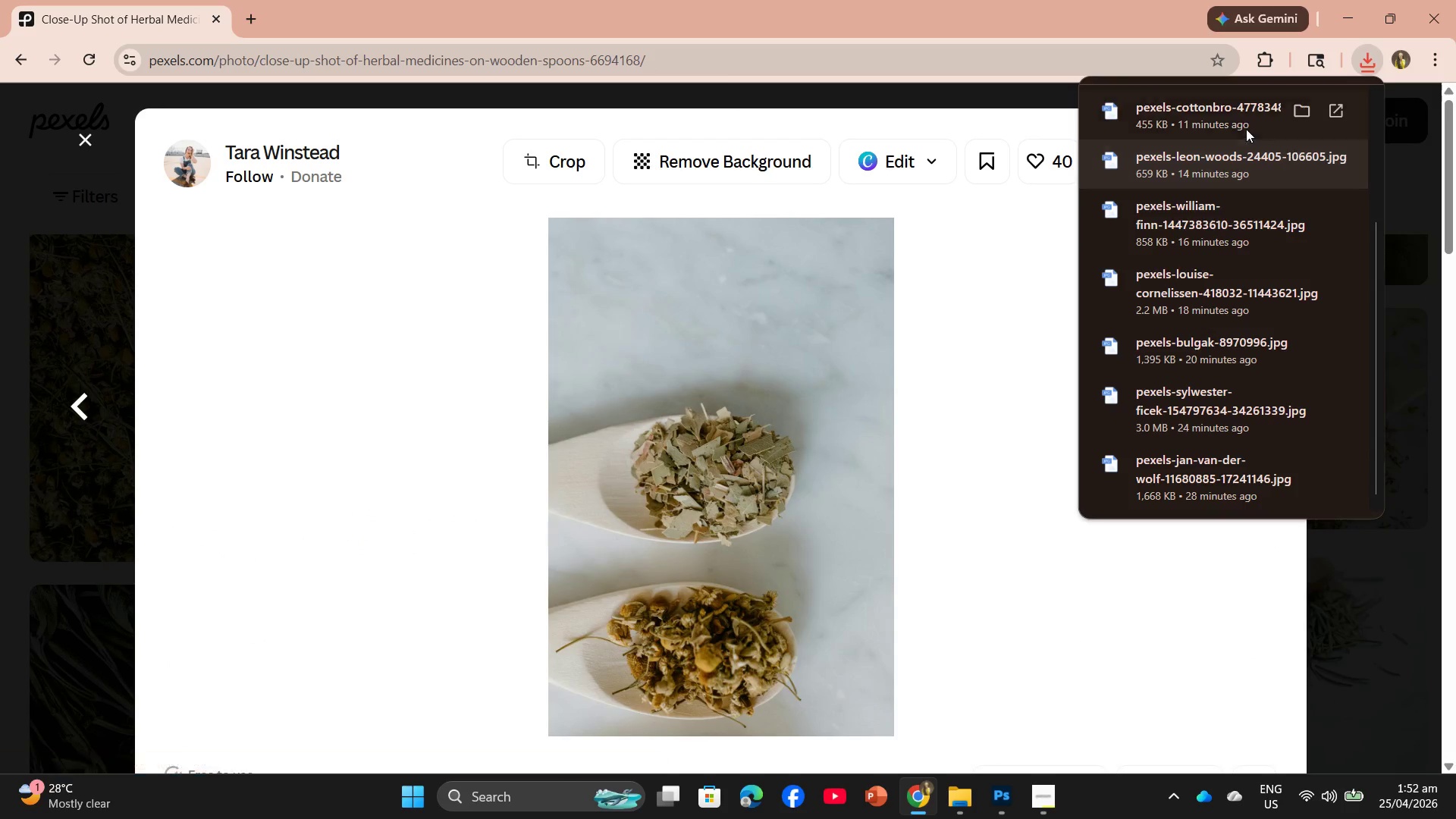 
left_click_drag(start_coordinate=[1238, 119], to_coordinate=[1203, 124])
 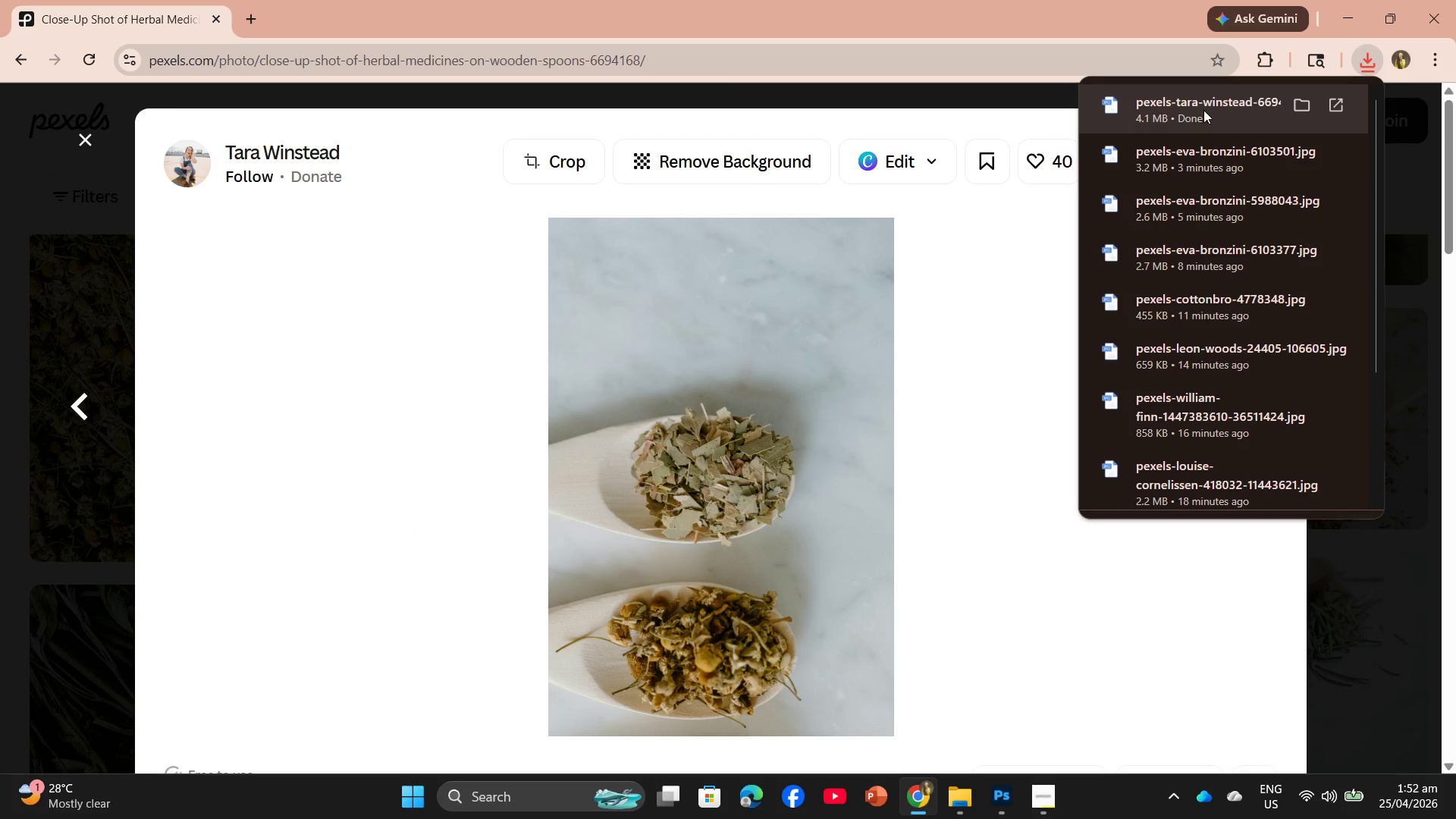 
left_click_drag(start_coordinate=[1203, 109], to_coordinate=[699, 507])
 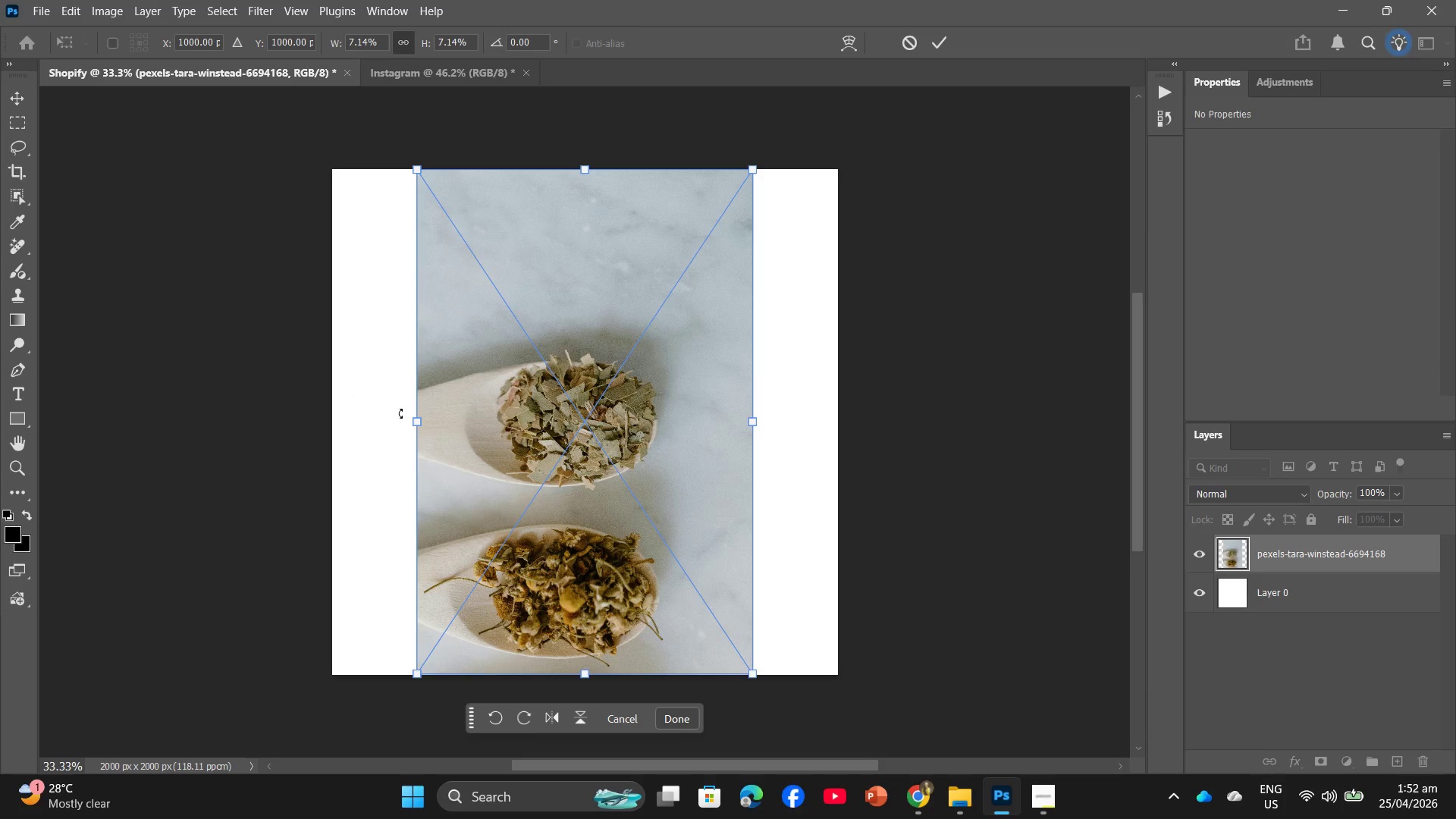 
left_click_drag(start_coordinate=[419, 427], to_coordinate=[334, 416])
 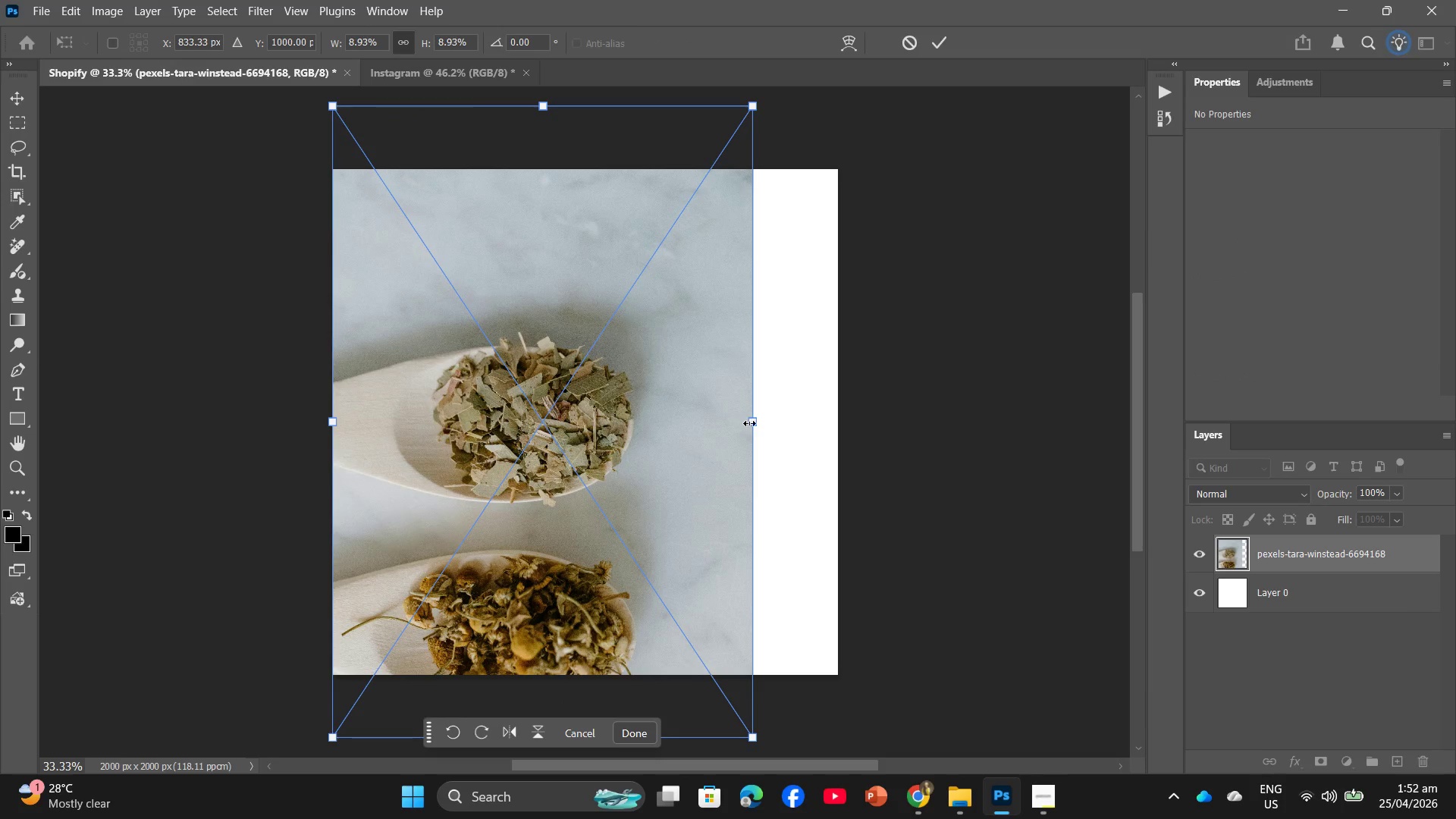 
left_click_drag(start_coordinate=[753, 424], to_coordinate=[833, 421])
 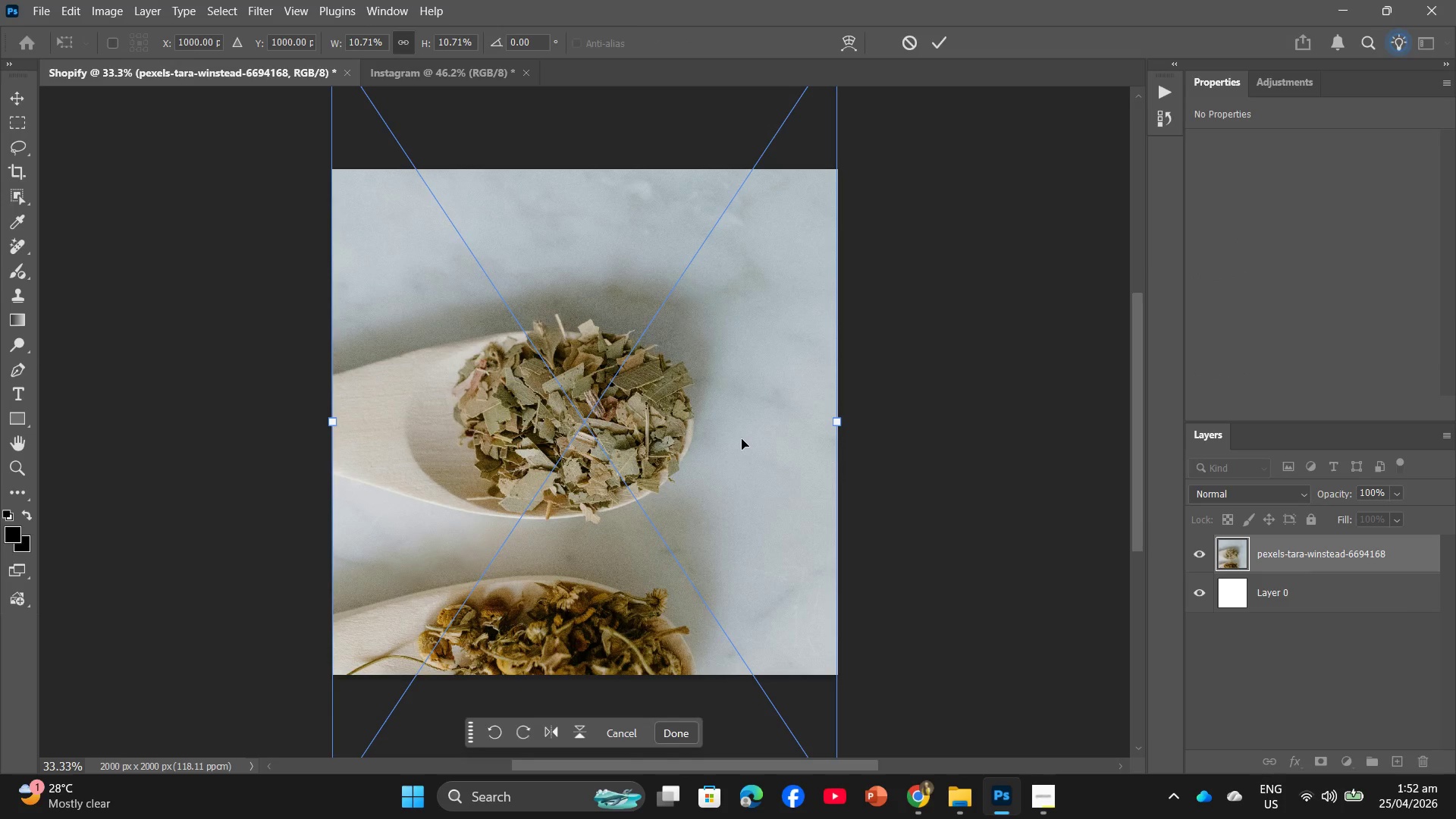 
left_click_drag(start_coordinate=[742, 439], to_coordinate=[740, 321])
 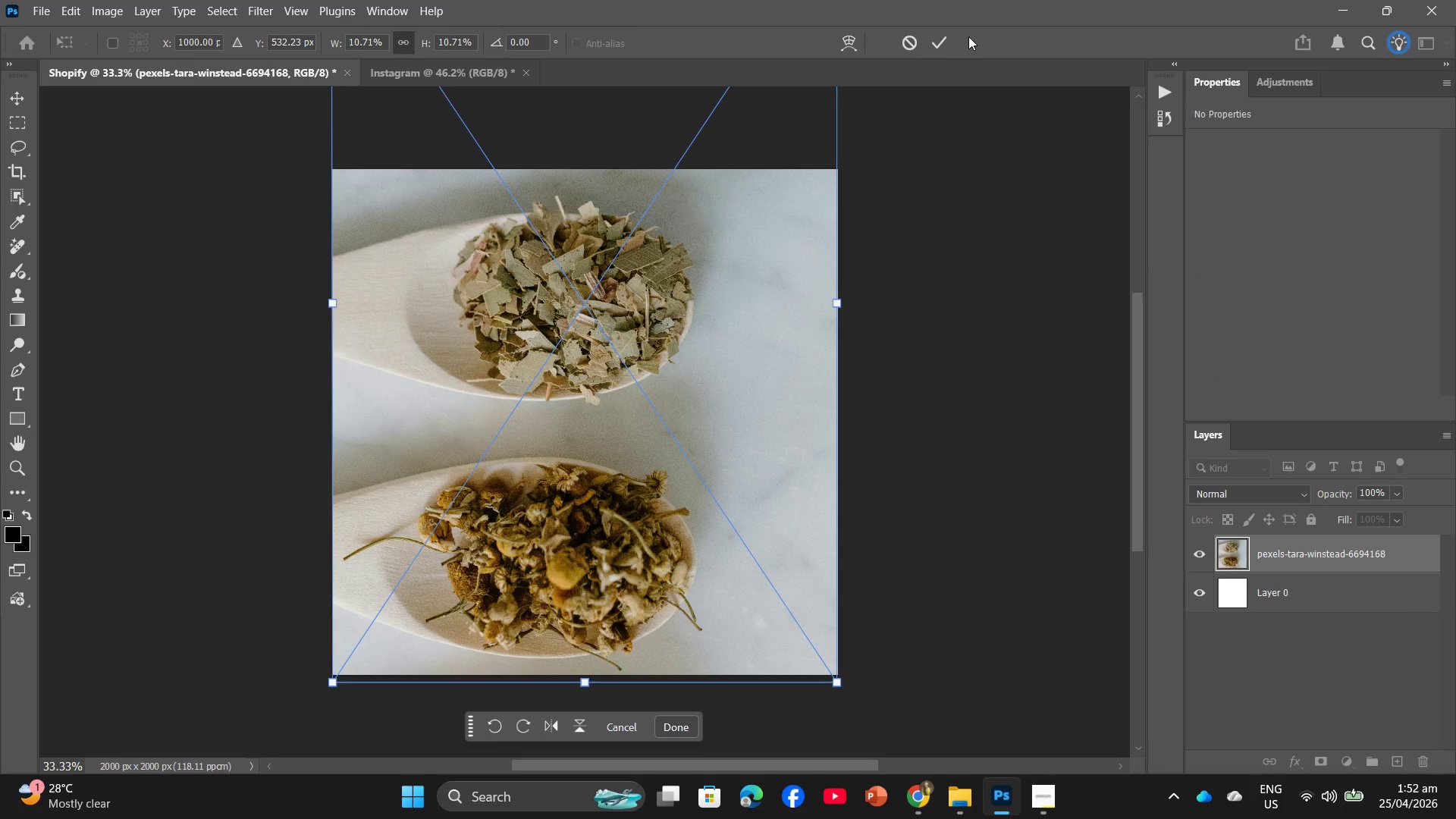 
left_click([943, 39])
 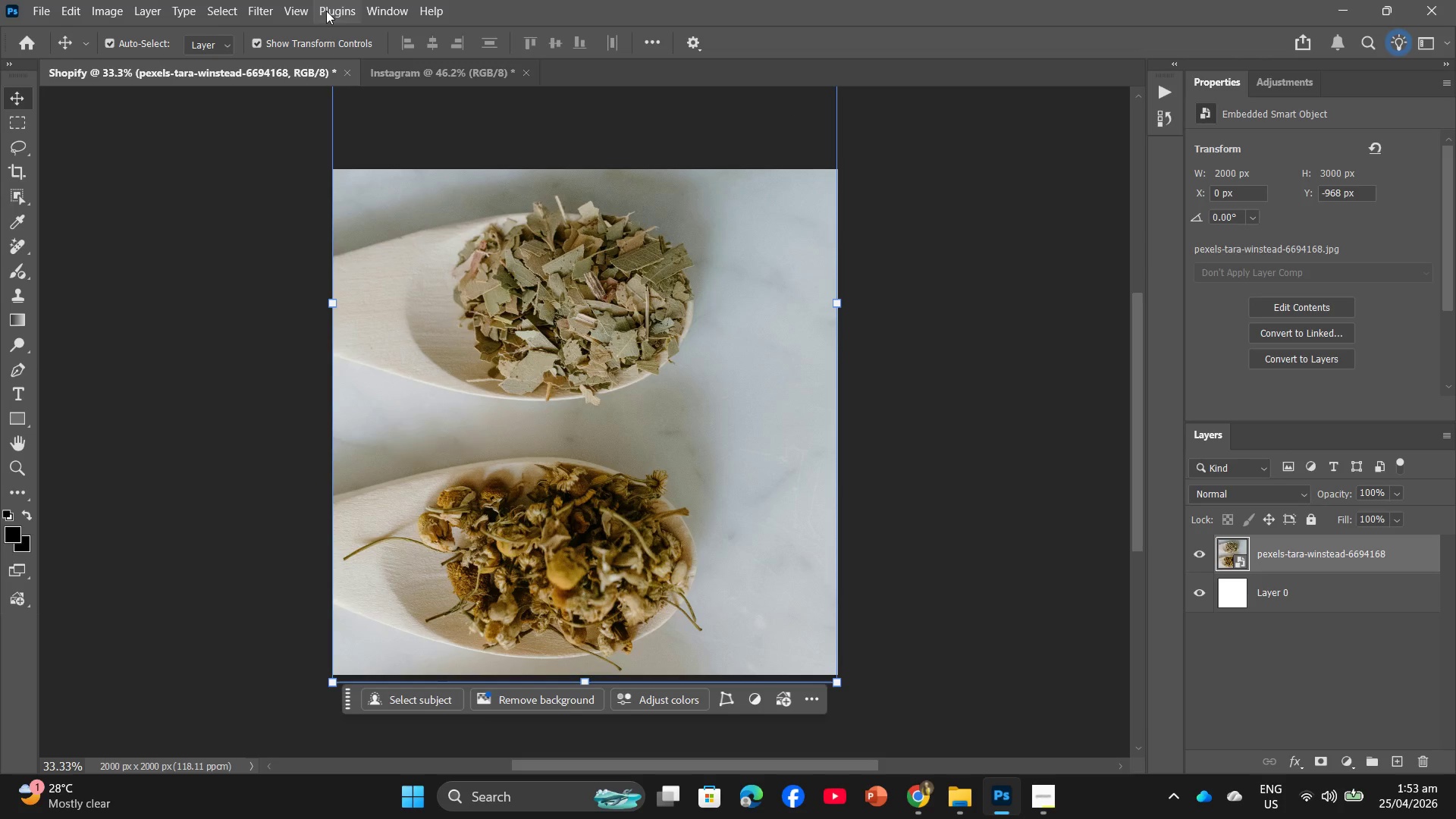 
left_click([428, 63])
 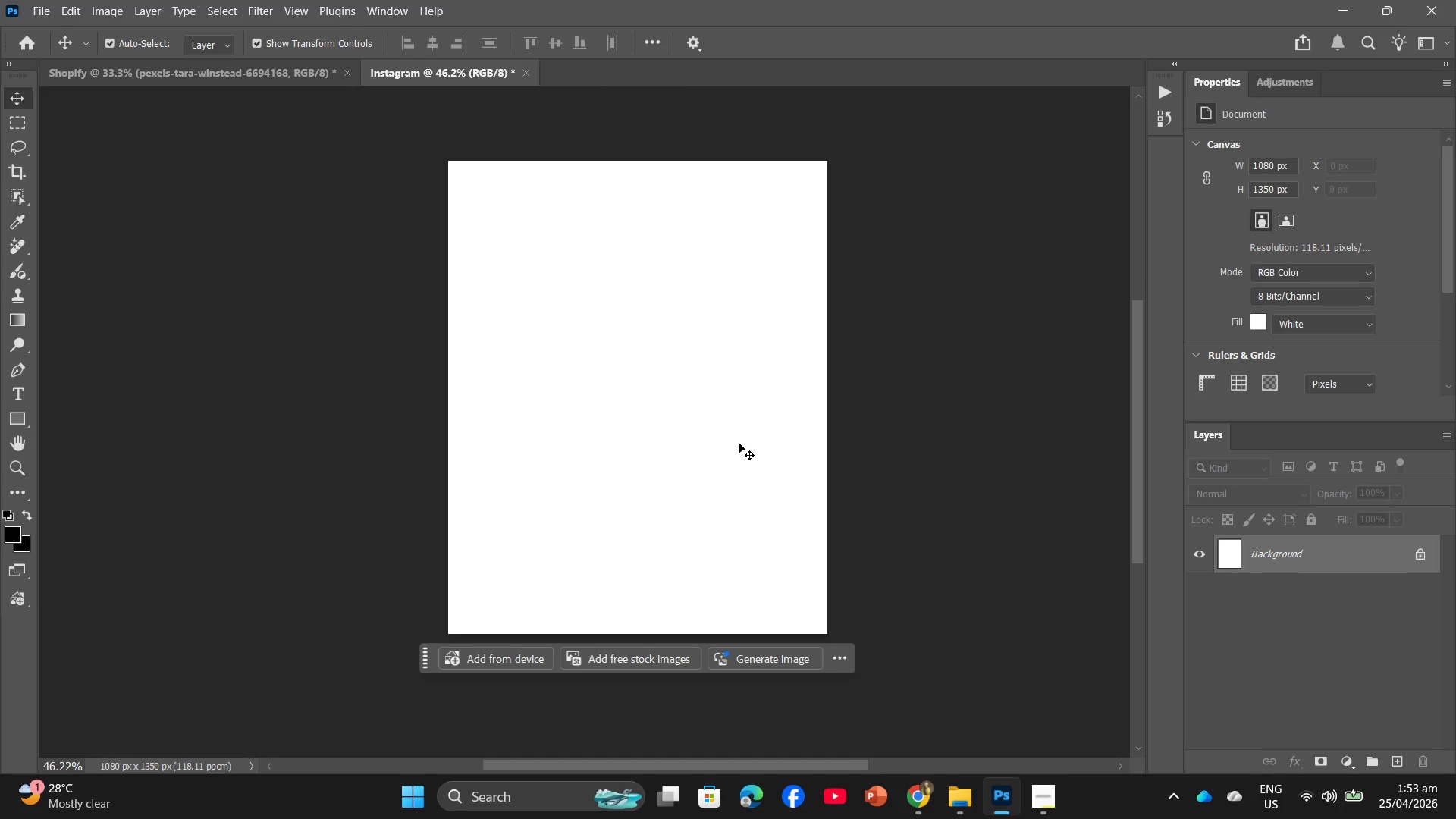 
key(Alt+AltLeft)
 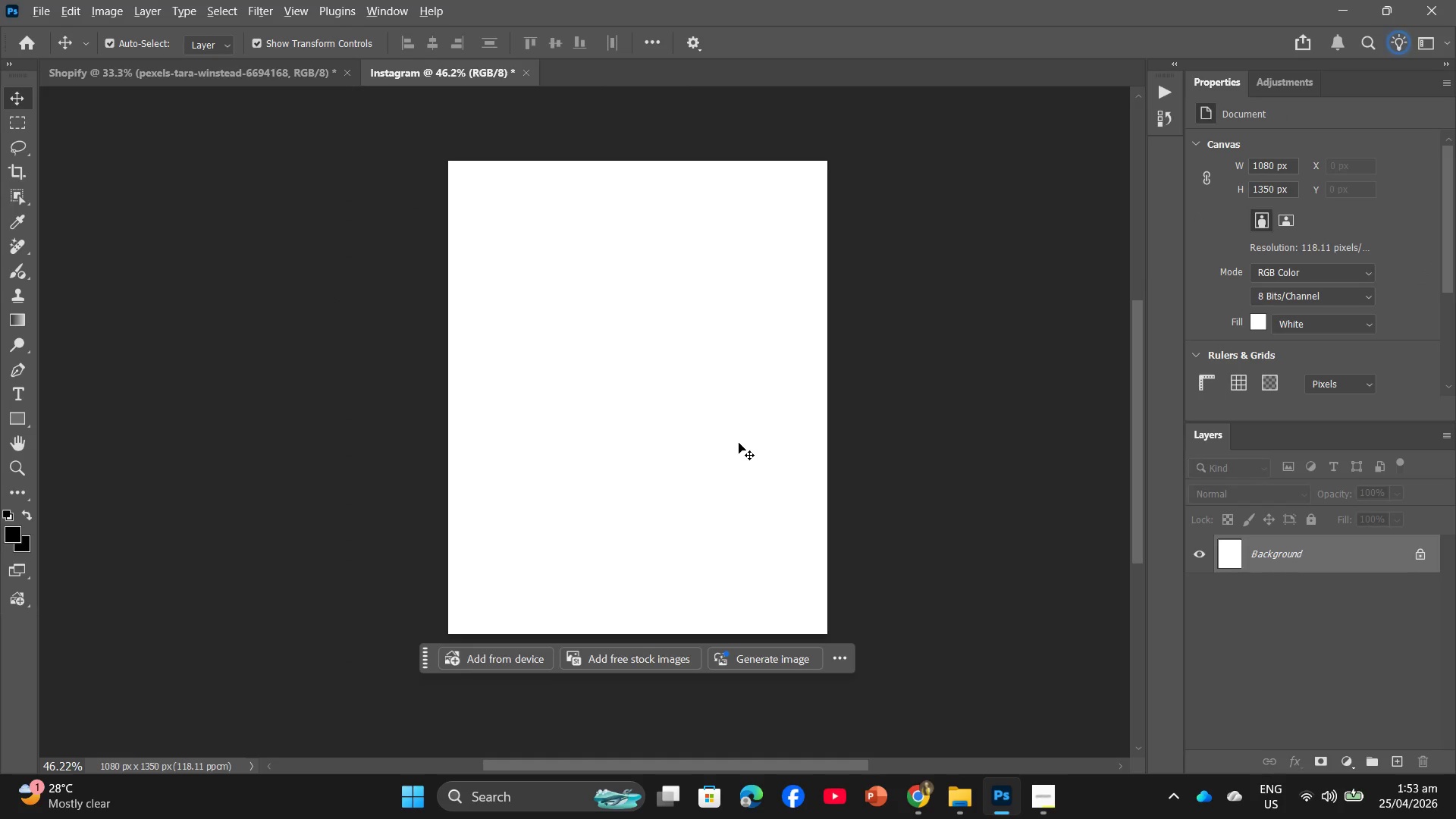 
key(Alt+Tab)
 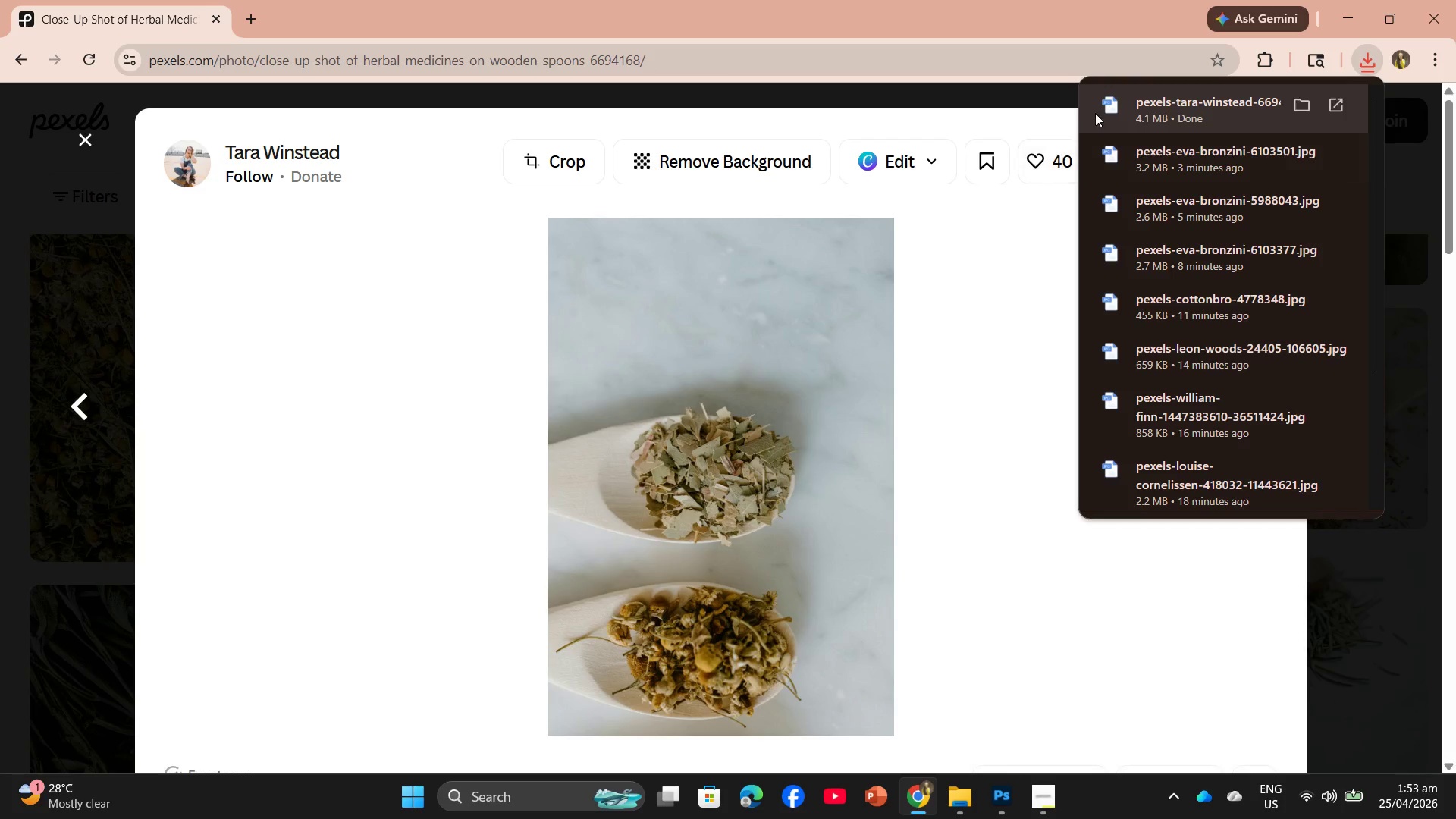 
left_click_drag(start_coordinate=[1173, 102], to_coordinate=[678, 462])
 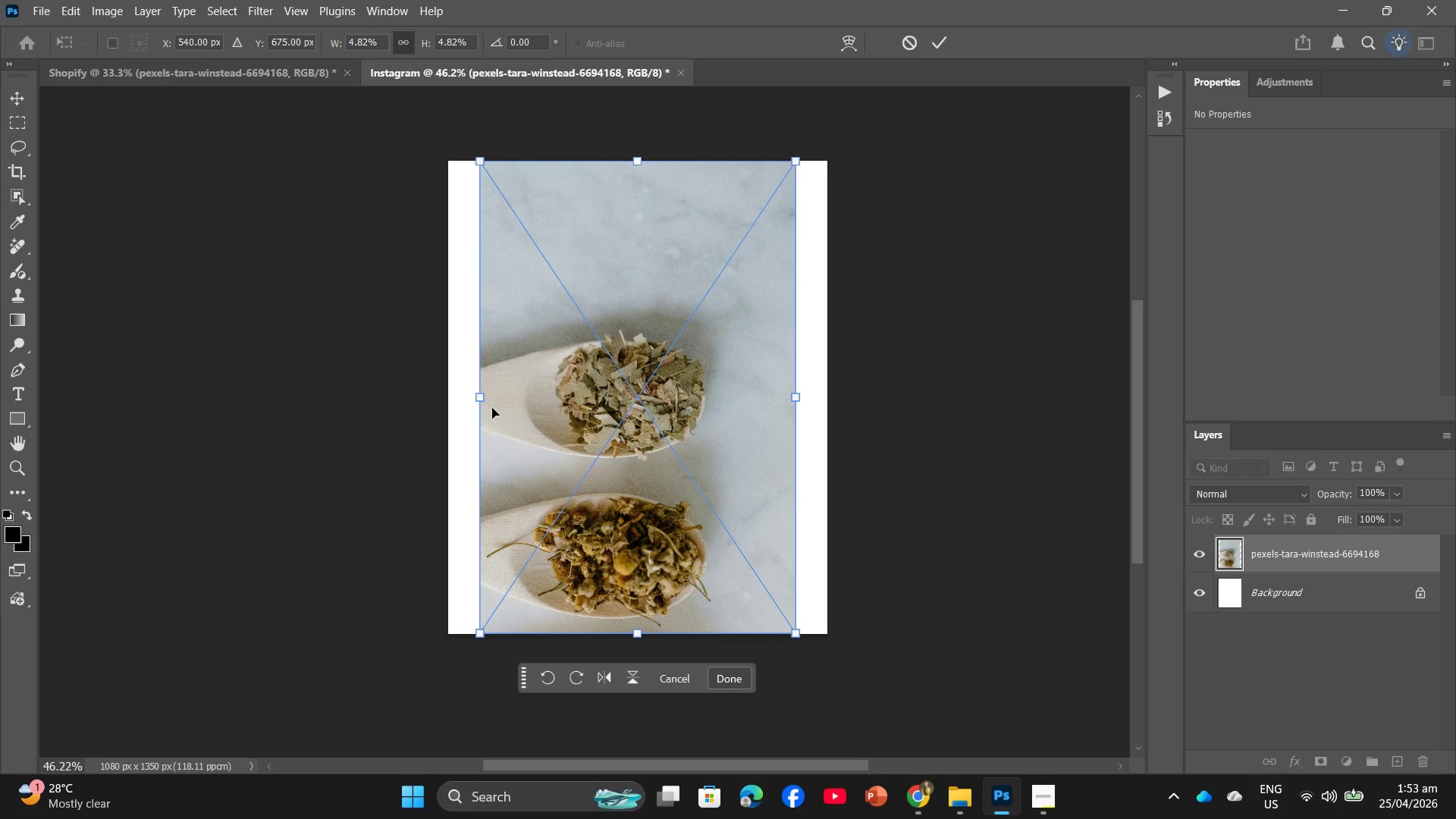 
left_click_drag(start_coordinate=[482, 395], to_coordinate=[454, 391])
 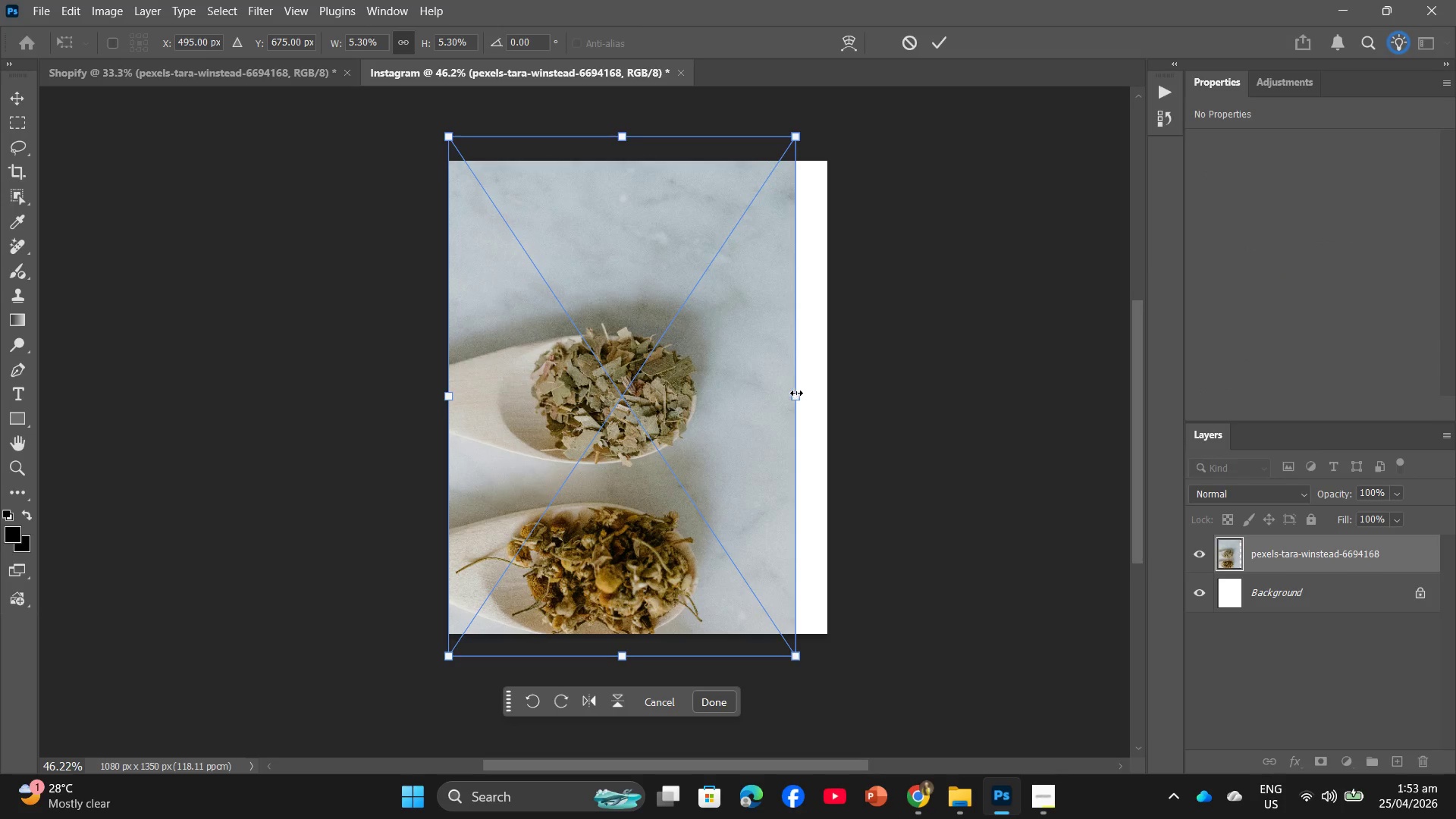 
left_click_drag(start_coordinate=[796, 396], to_coordinate=[824, 394])
 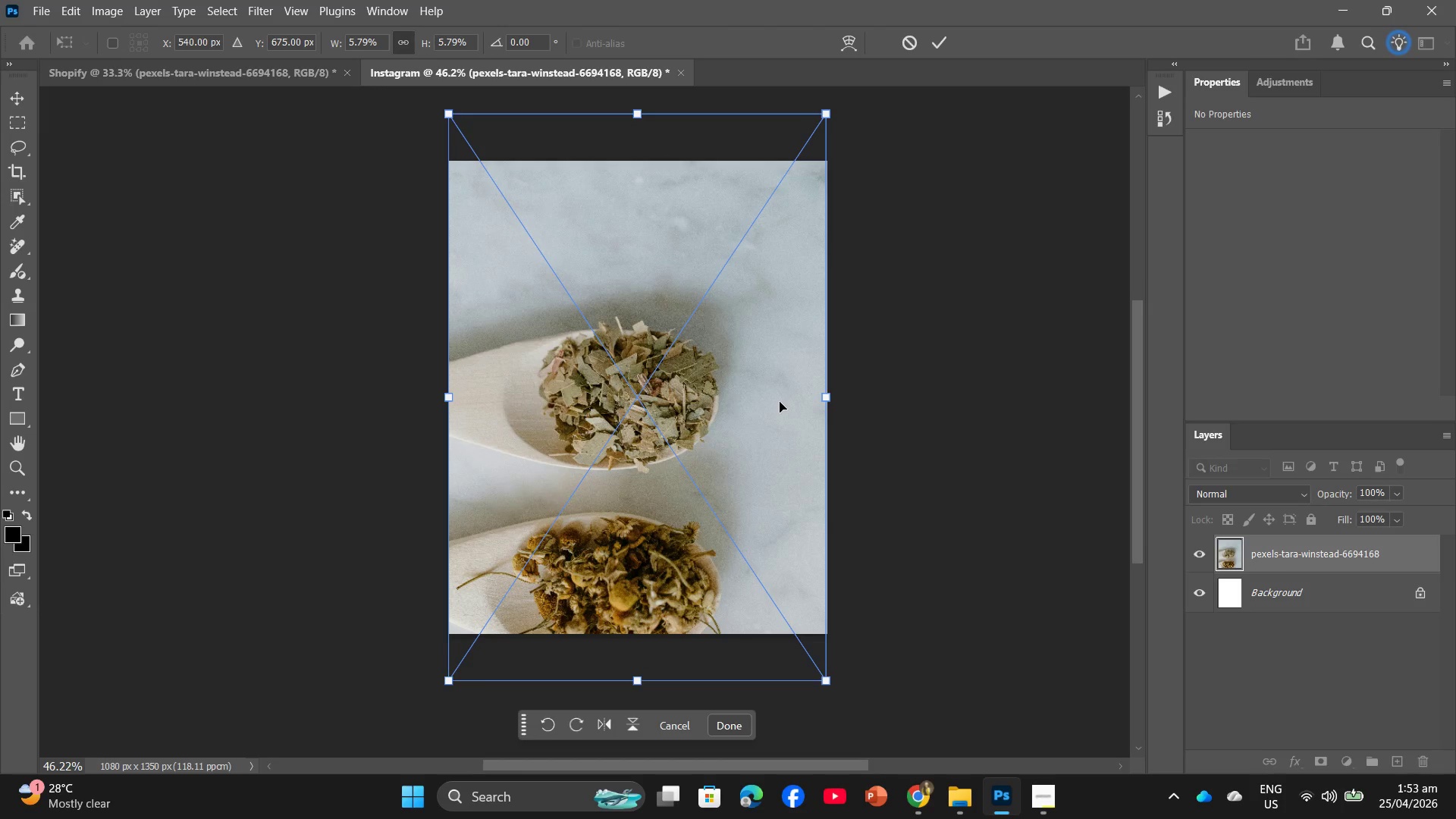 
left_click_drag(start_coordinate=[780, 402], to_coordinate=[781, 355])
 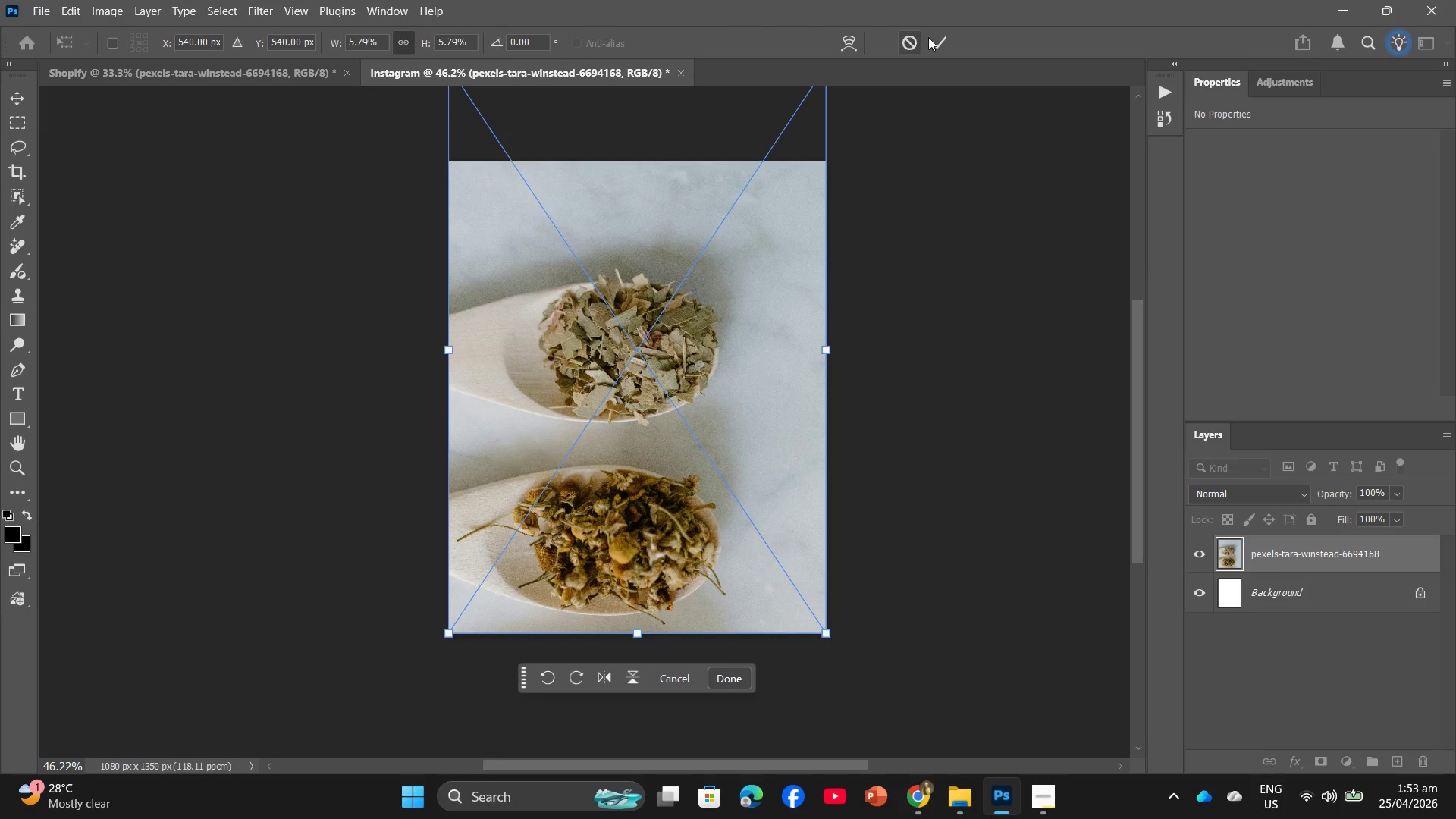 
left_click([940, 40])
 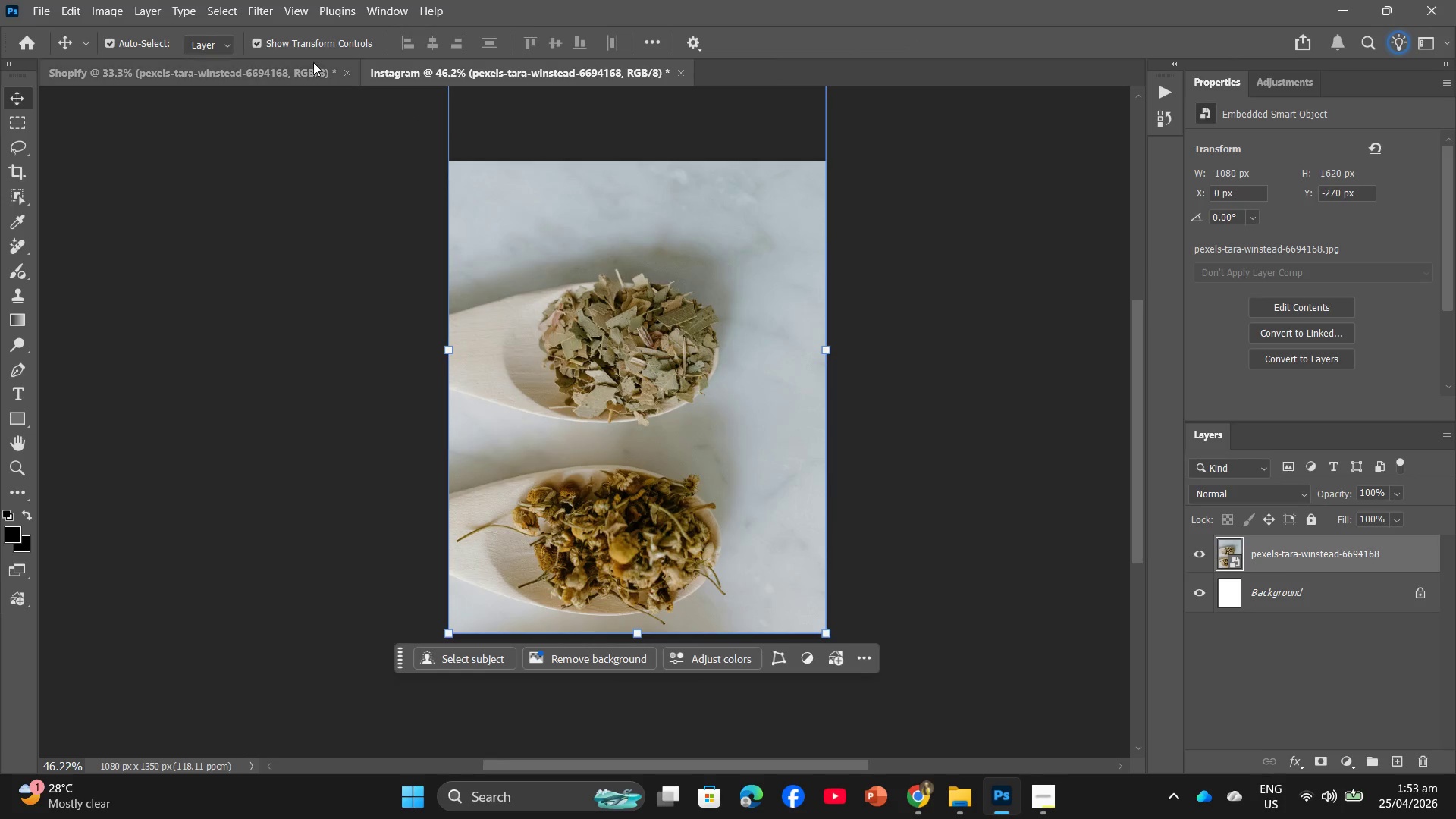 
left_click([309, 73])
 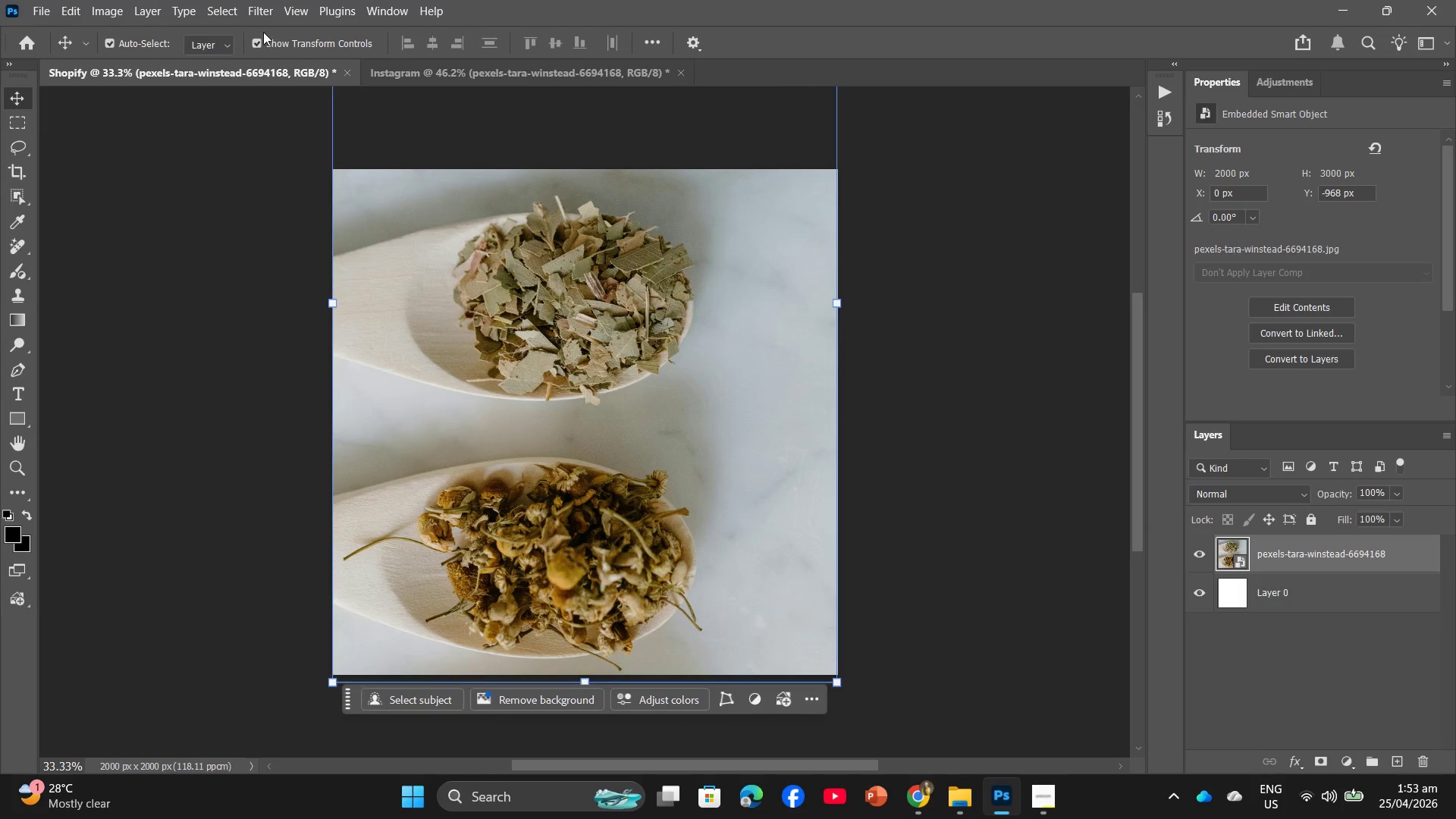 
left_click([261, 10])
 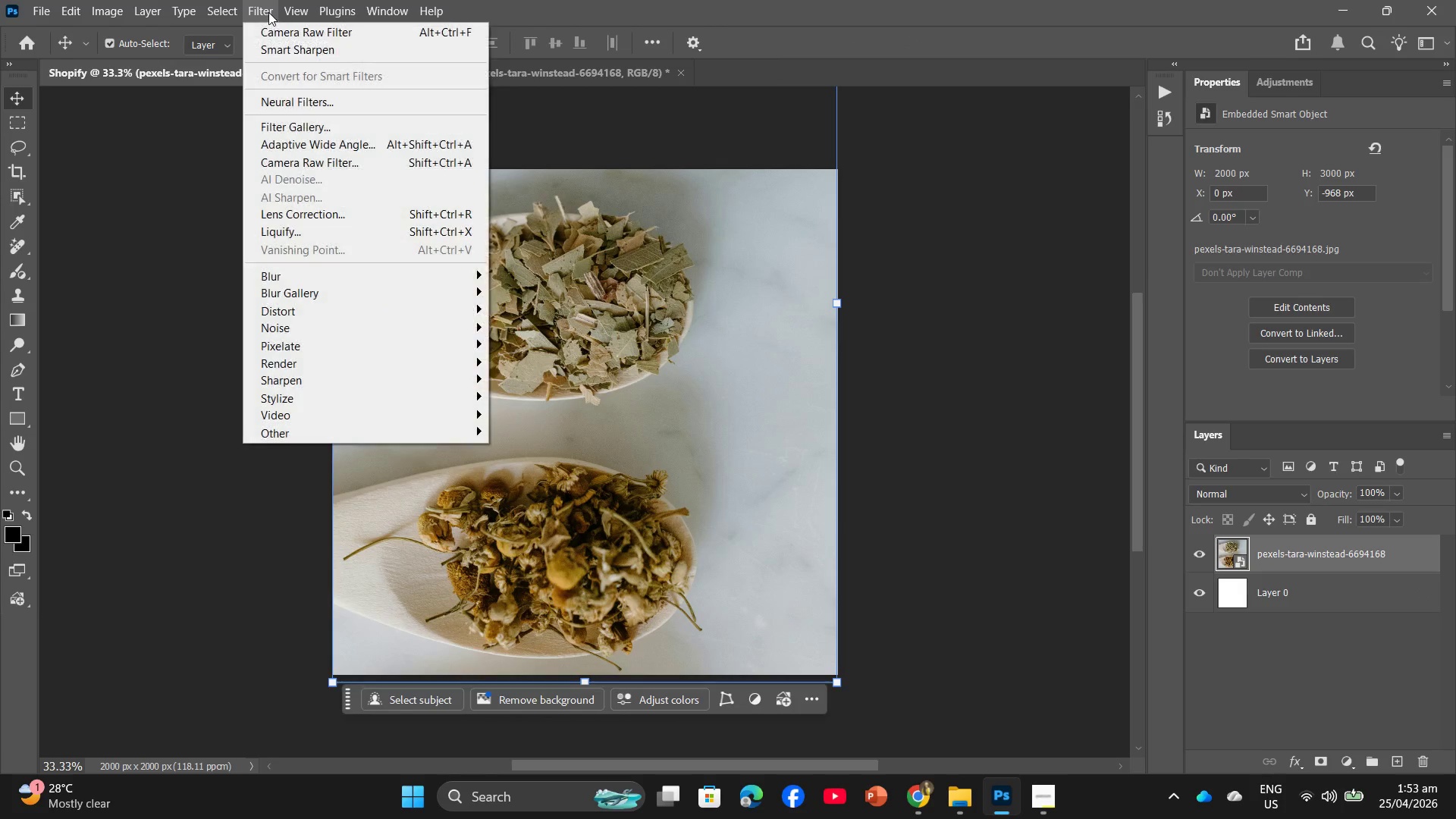 
left_click([266, 49])
 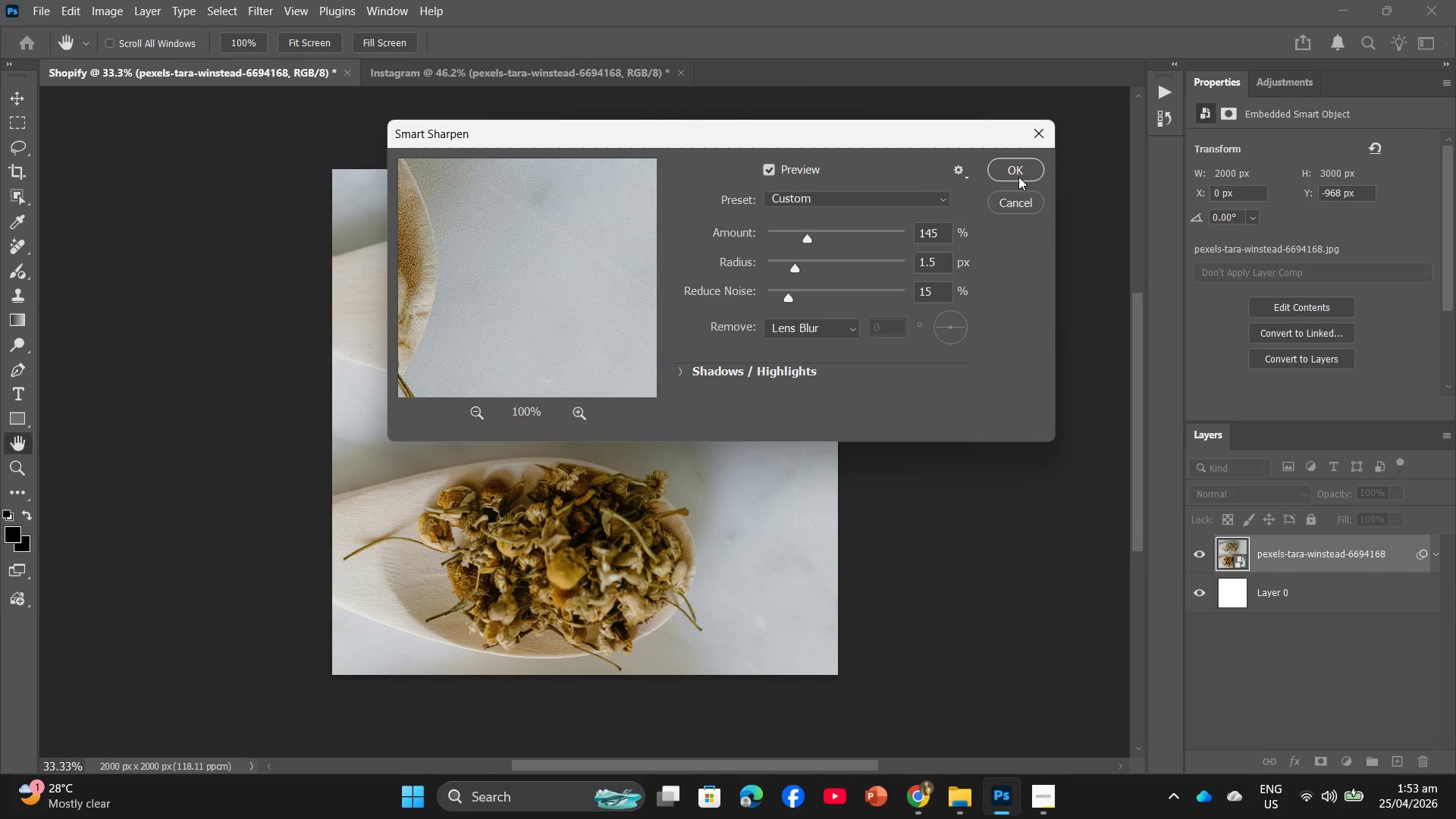 
left_click([1015, 167])
 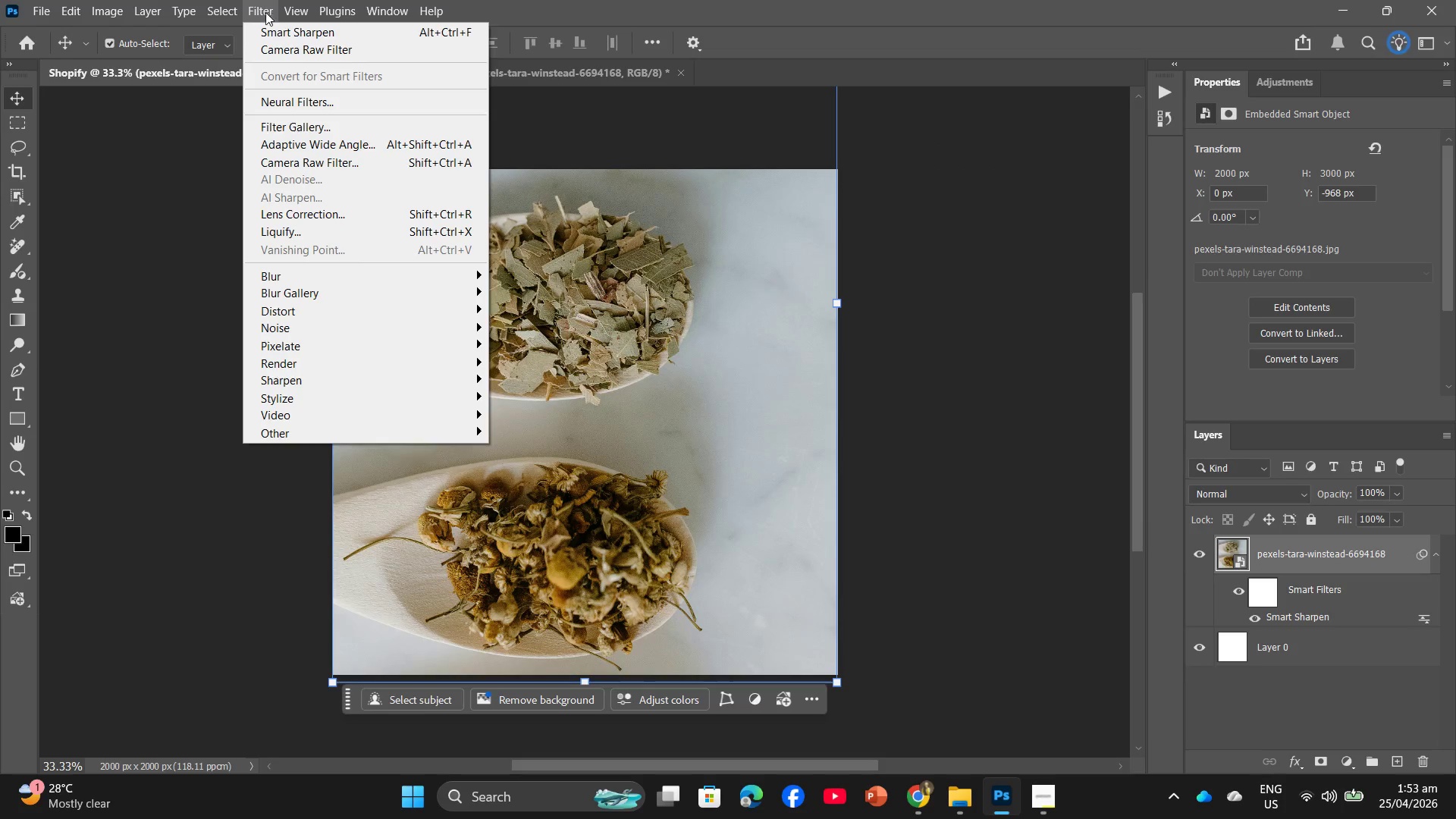 
left_click([278, 45])
 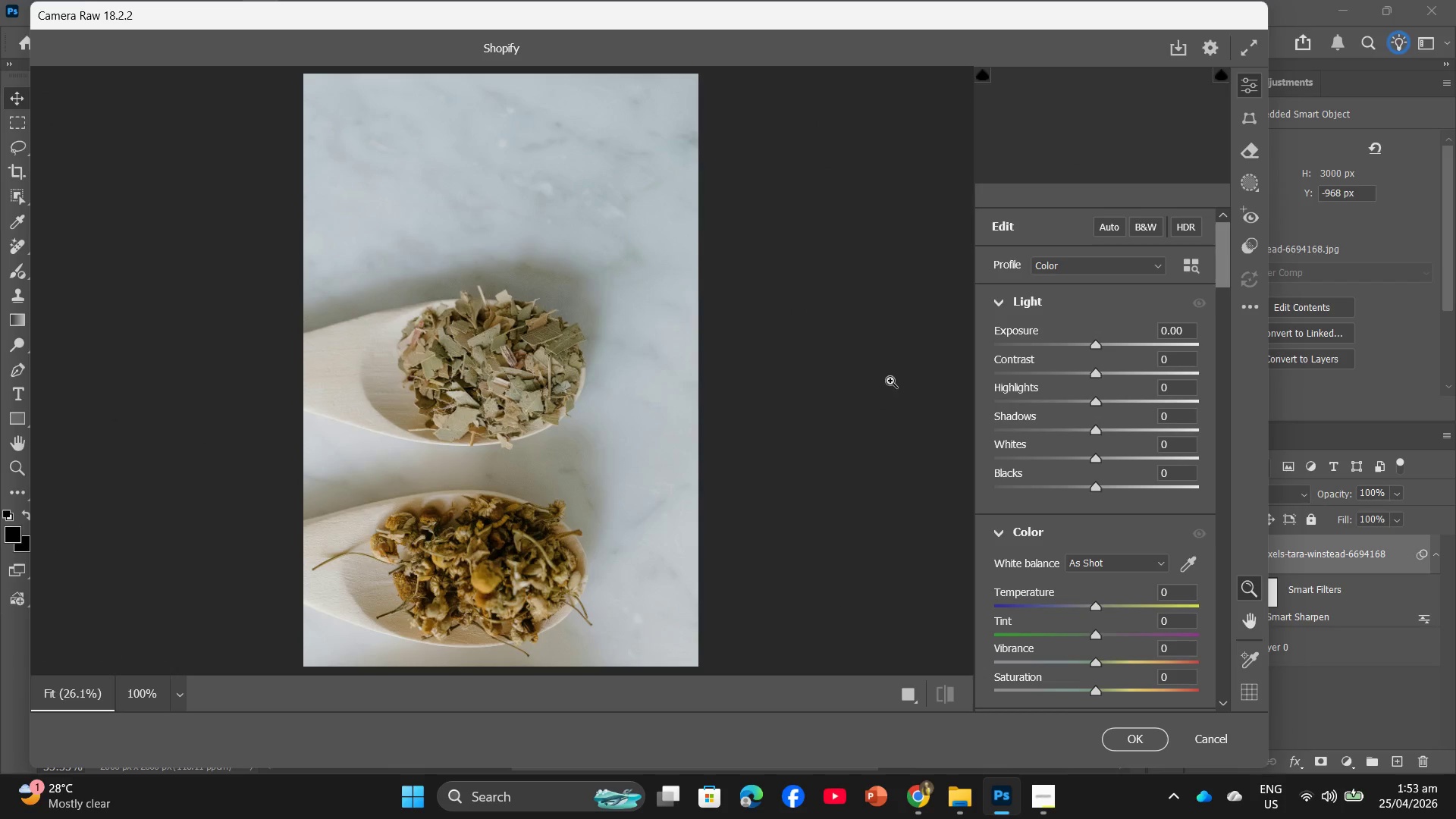 
scroll: coordinate [1156, 519], scroll_direction: down, amount: 2.0
 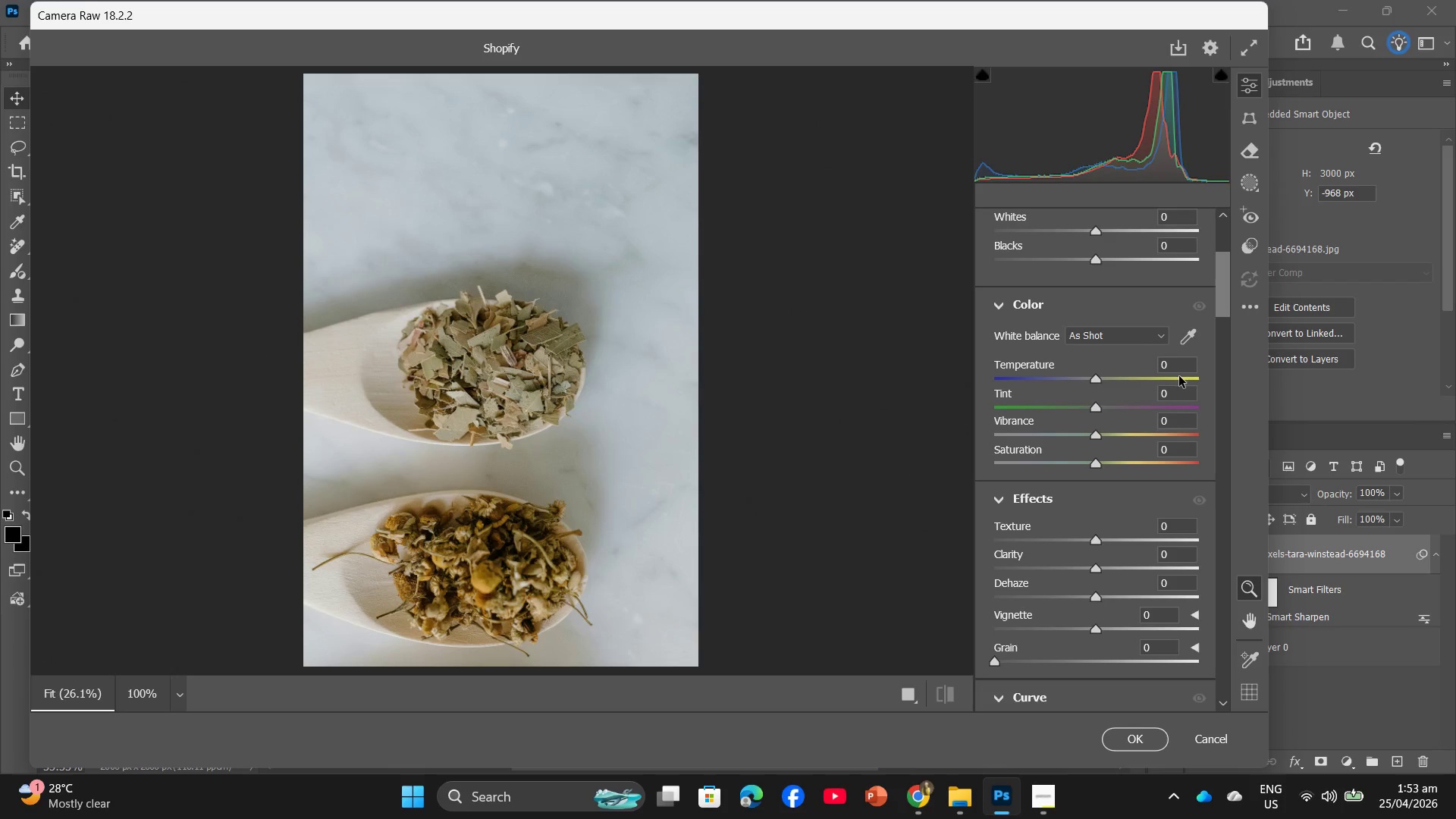 
left_click([1178, 367])
 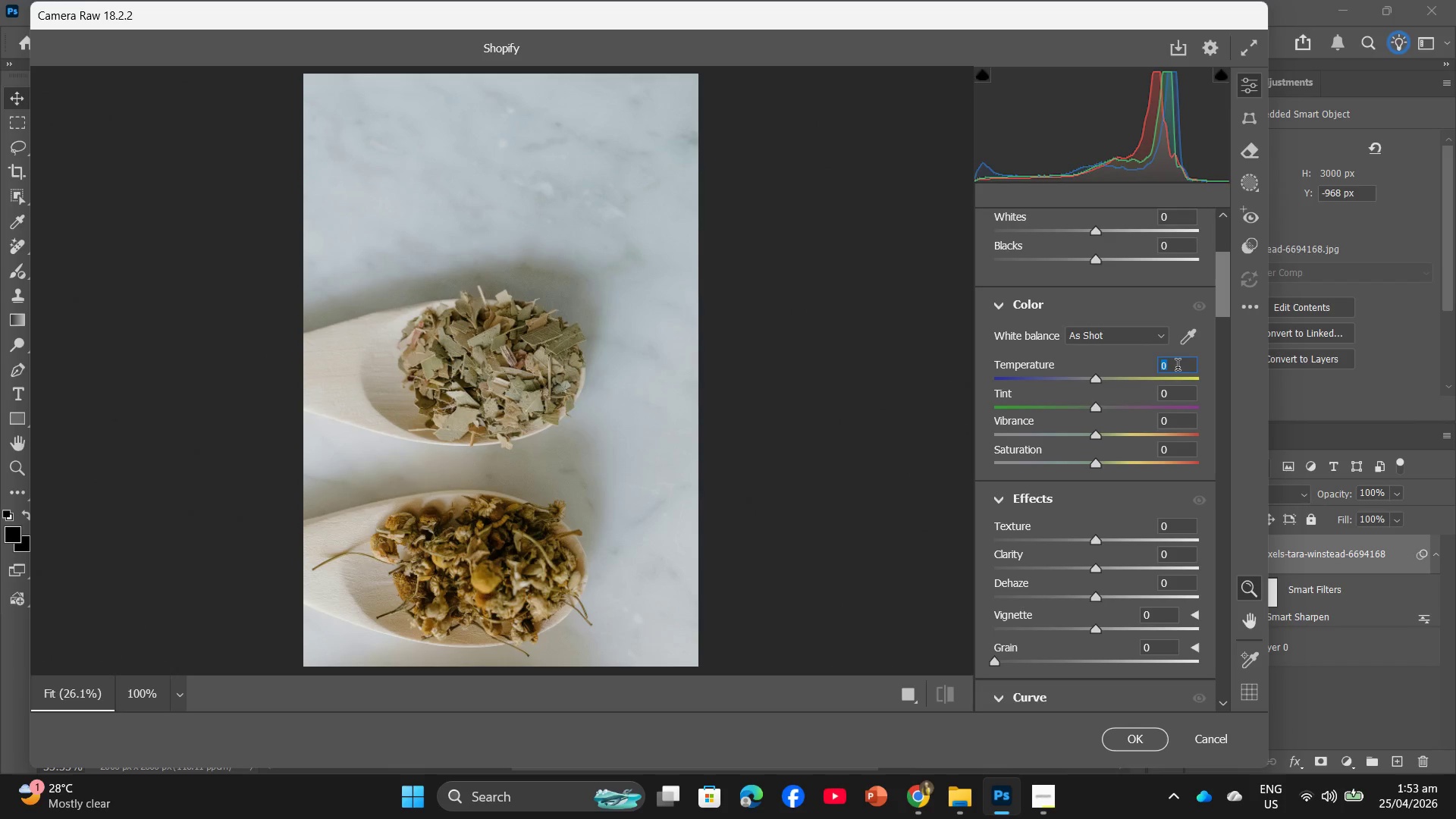 
key(Numpad1)
 